 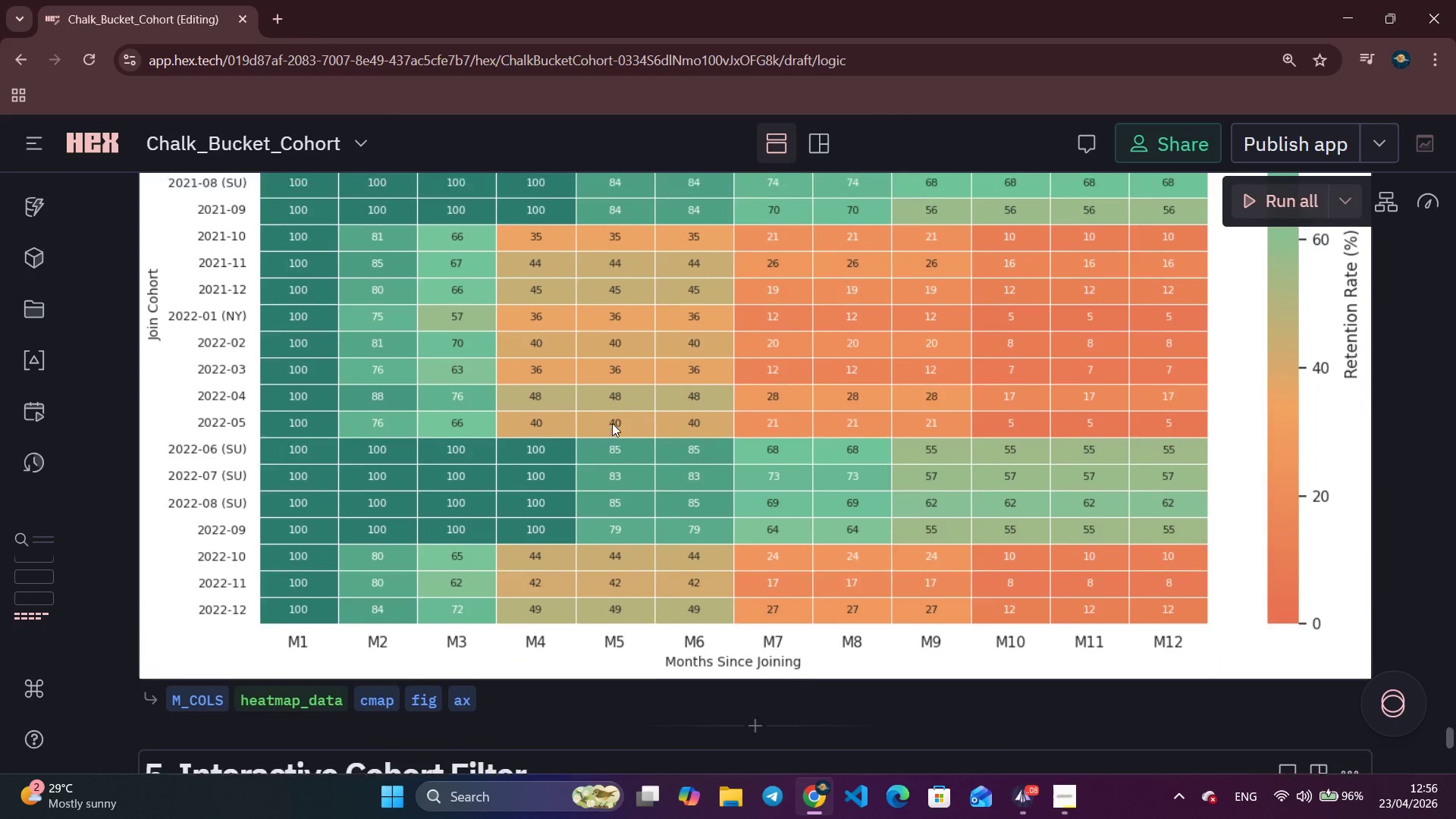 
left_click([592, 412])
 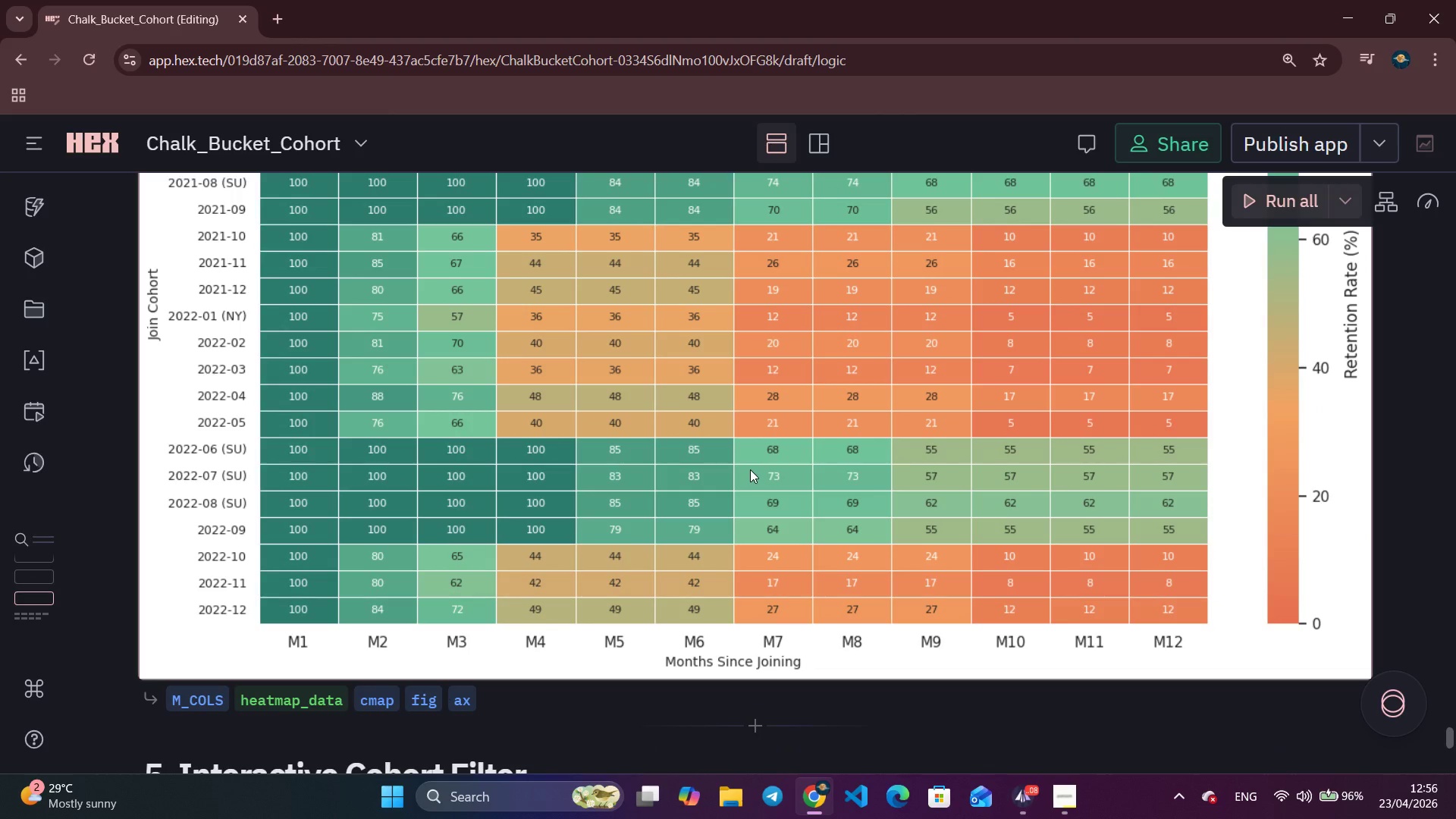 
scroll: coordinate [749, 471], scroll_direction: up, amount: 1.0
 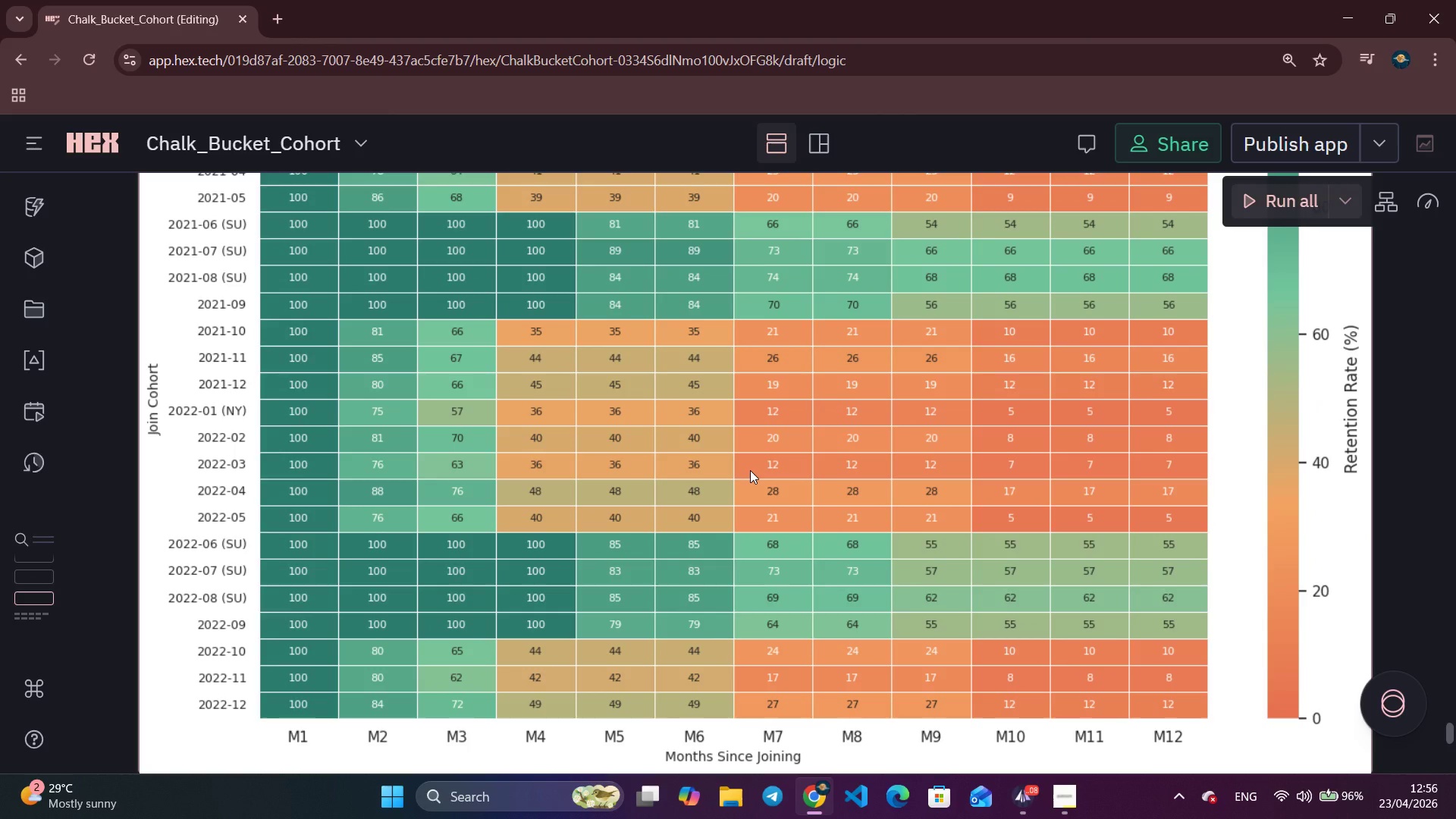 
scroll: coordinate [750, 470], scroll_direction: down, amount: 2.0
 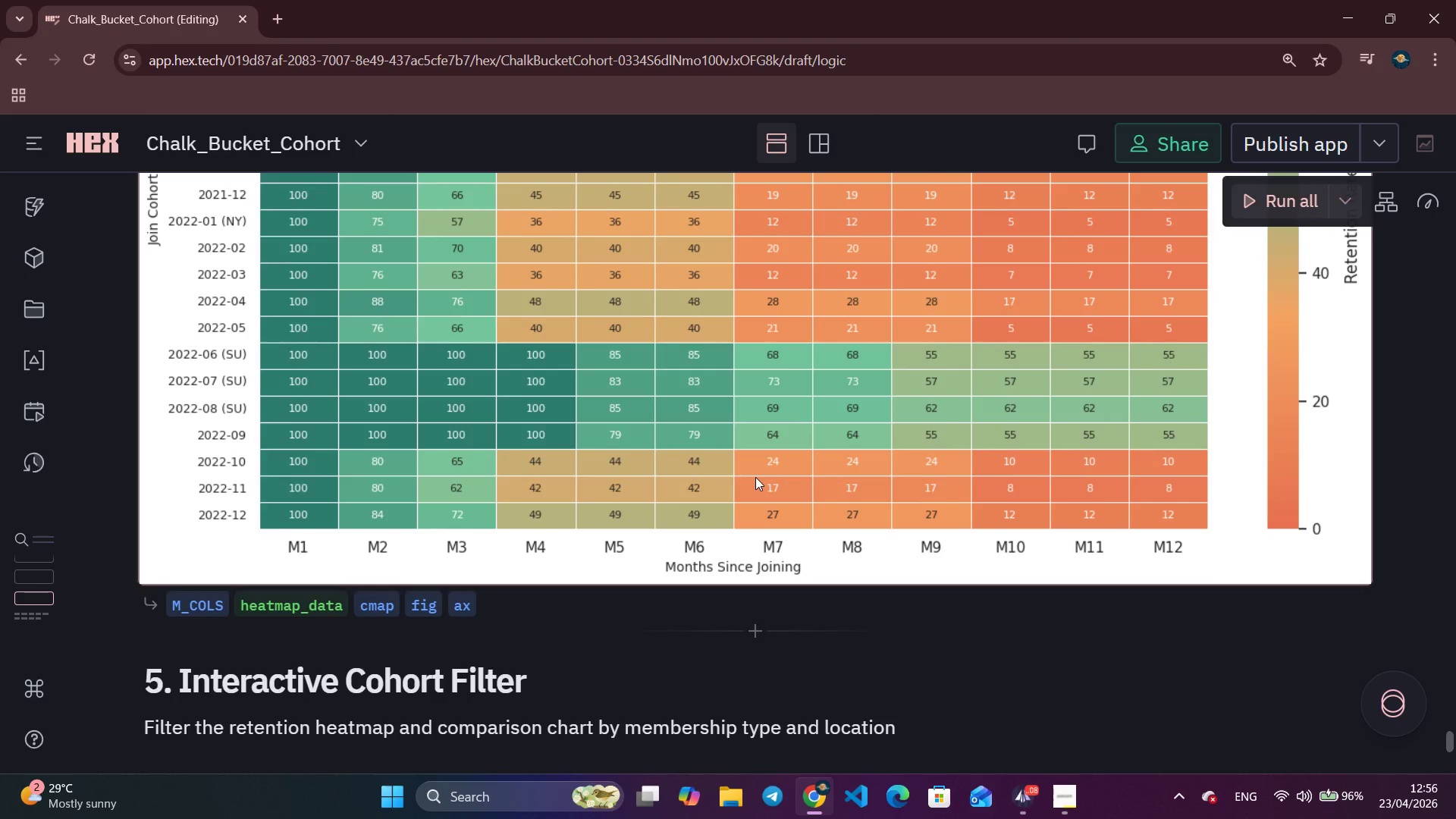 
left_click([756, 479])
 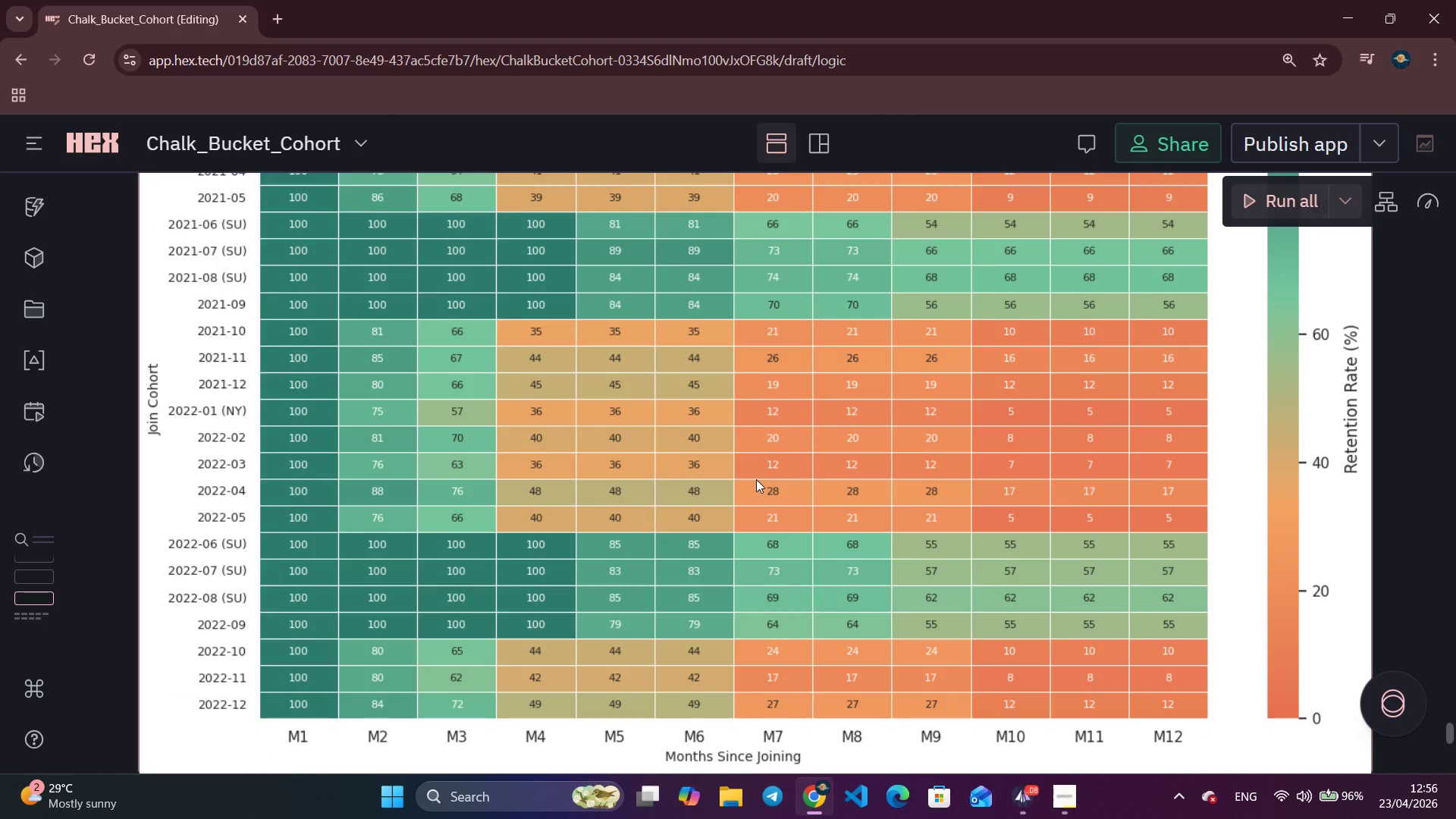 
scroll: coordinate [756, 477], scroll_direction: up, amount: 2.0
 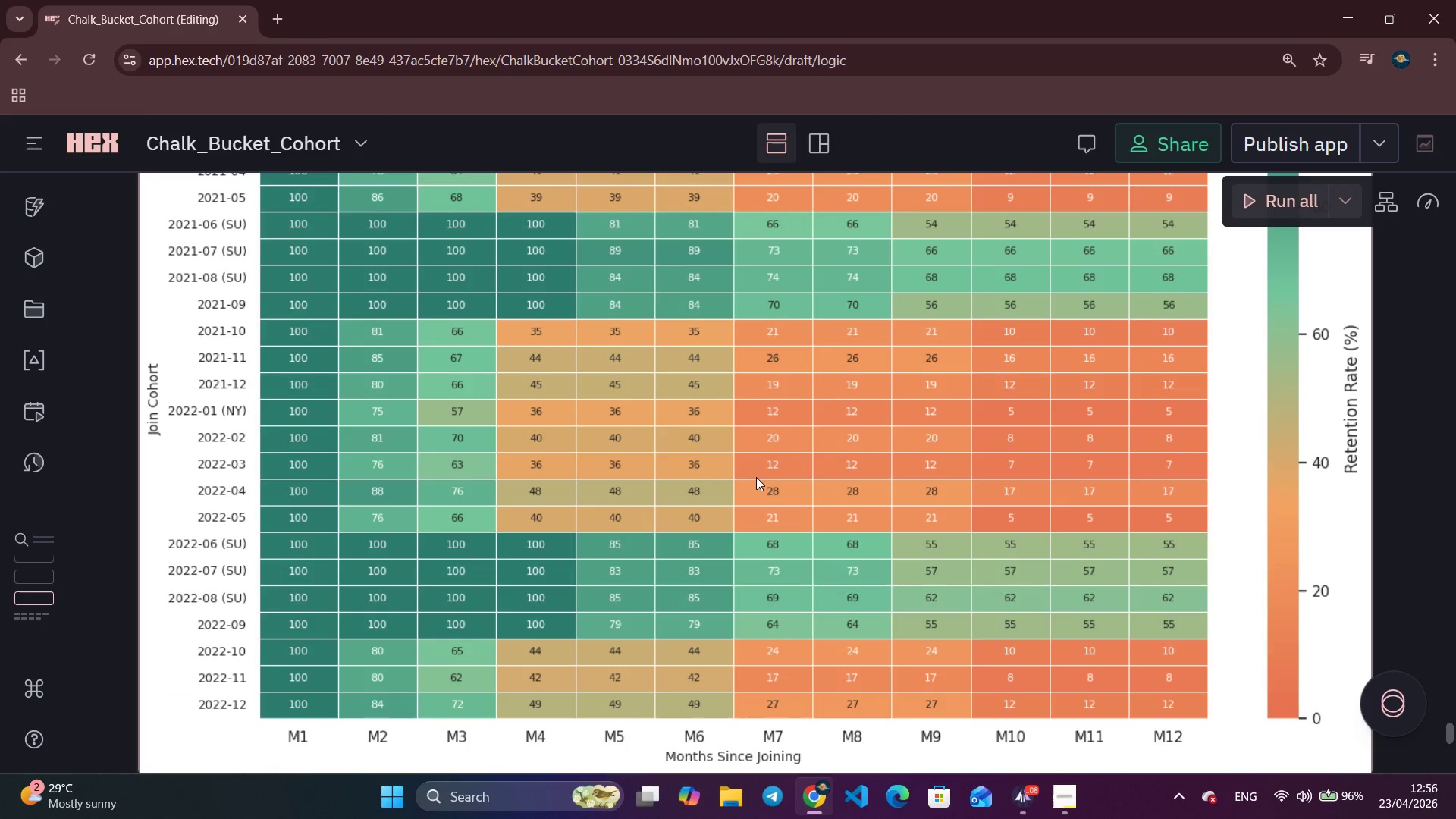 
double_click([756, 479])
 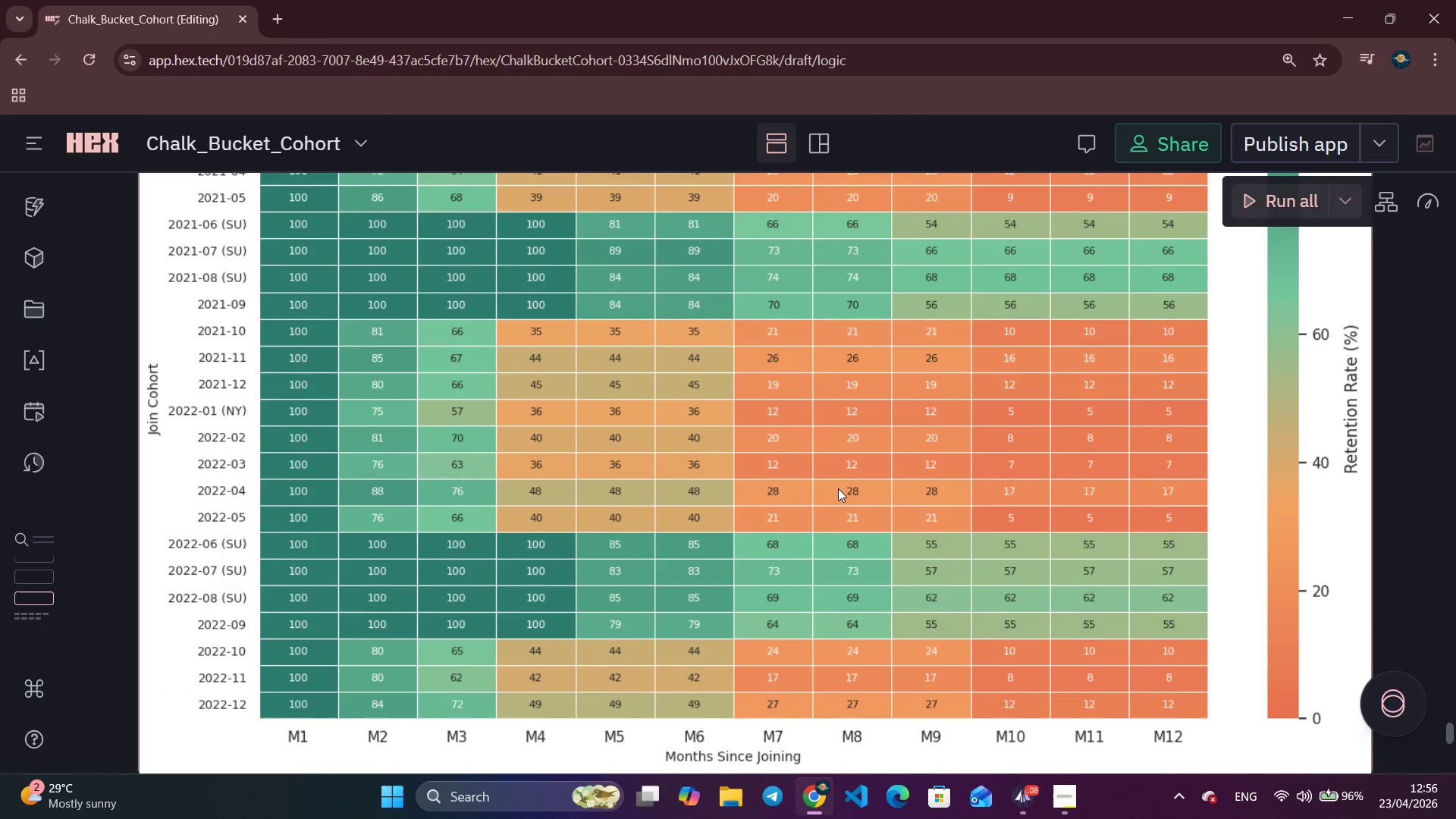 
scroll: coordinate [838, 488], scroll_direction: up, amount: 2.0
 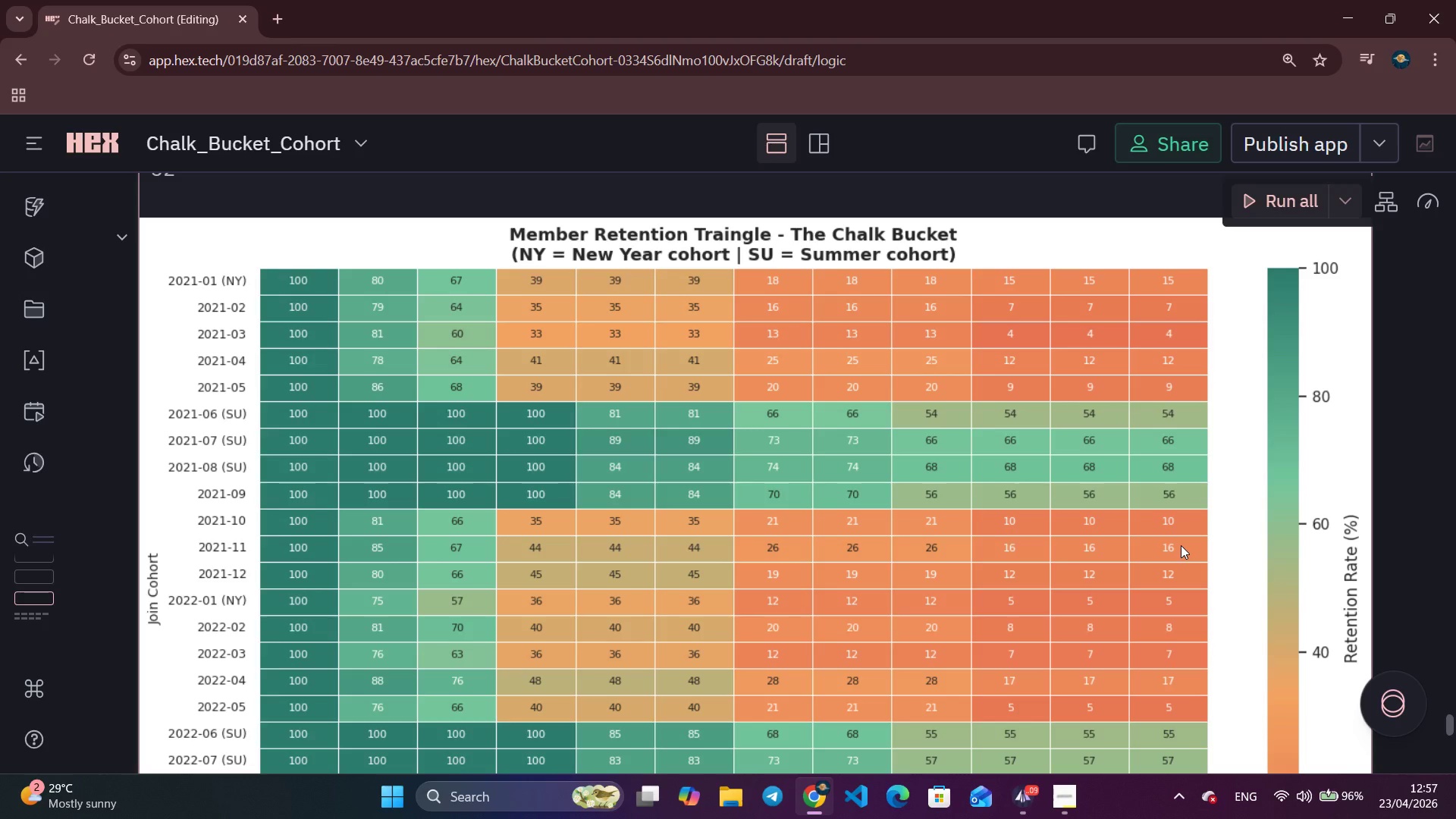 
wait(63.4)
 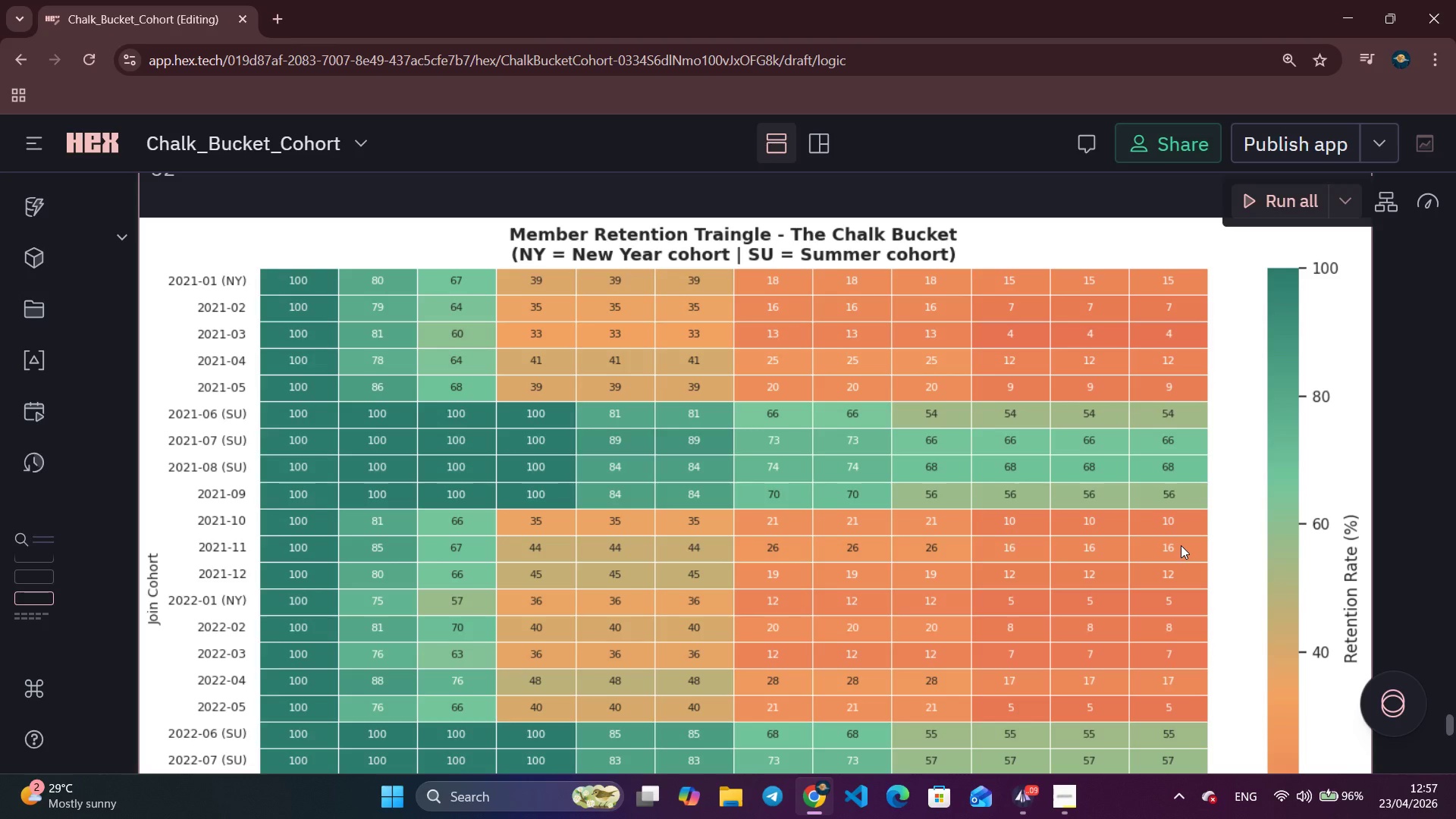 
scroll: coordinate [896, 633], scroll_direction: up, amount: 1.0
 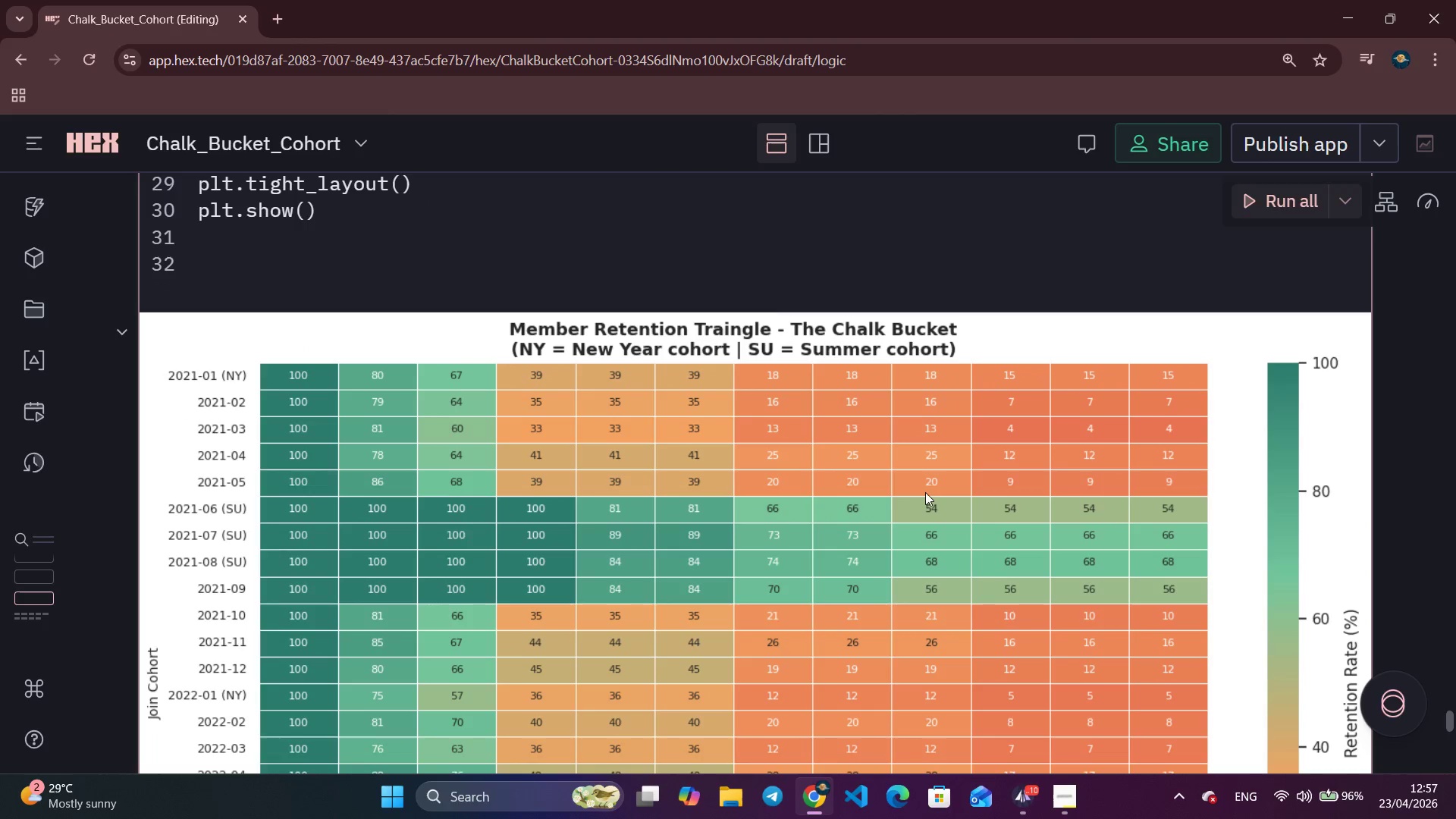 
left_click_drag(start_coordinate=[915, 497], to_coordinate=[950, 516])
 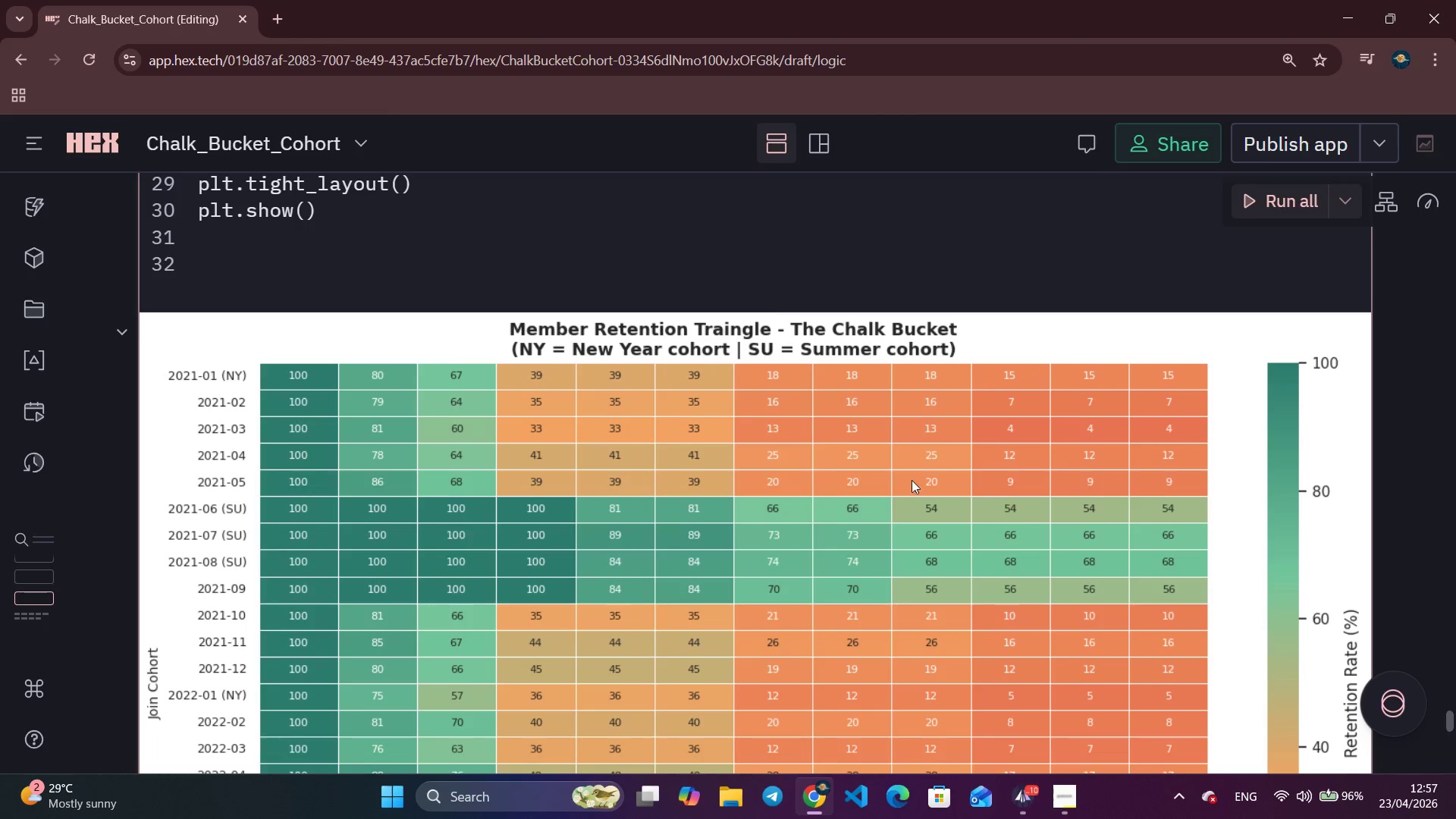 
left_click([894, 479])
 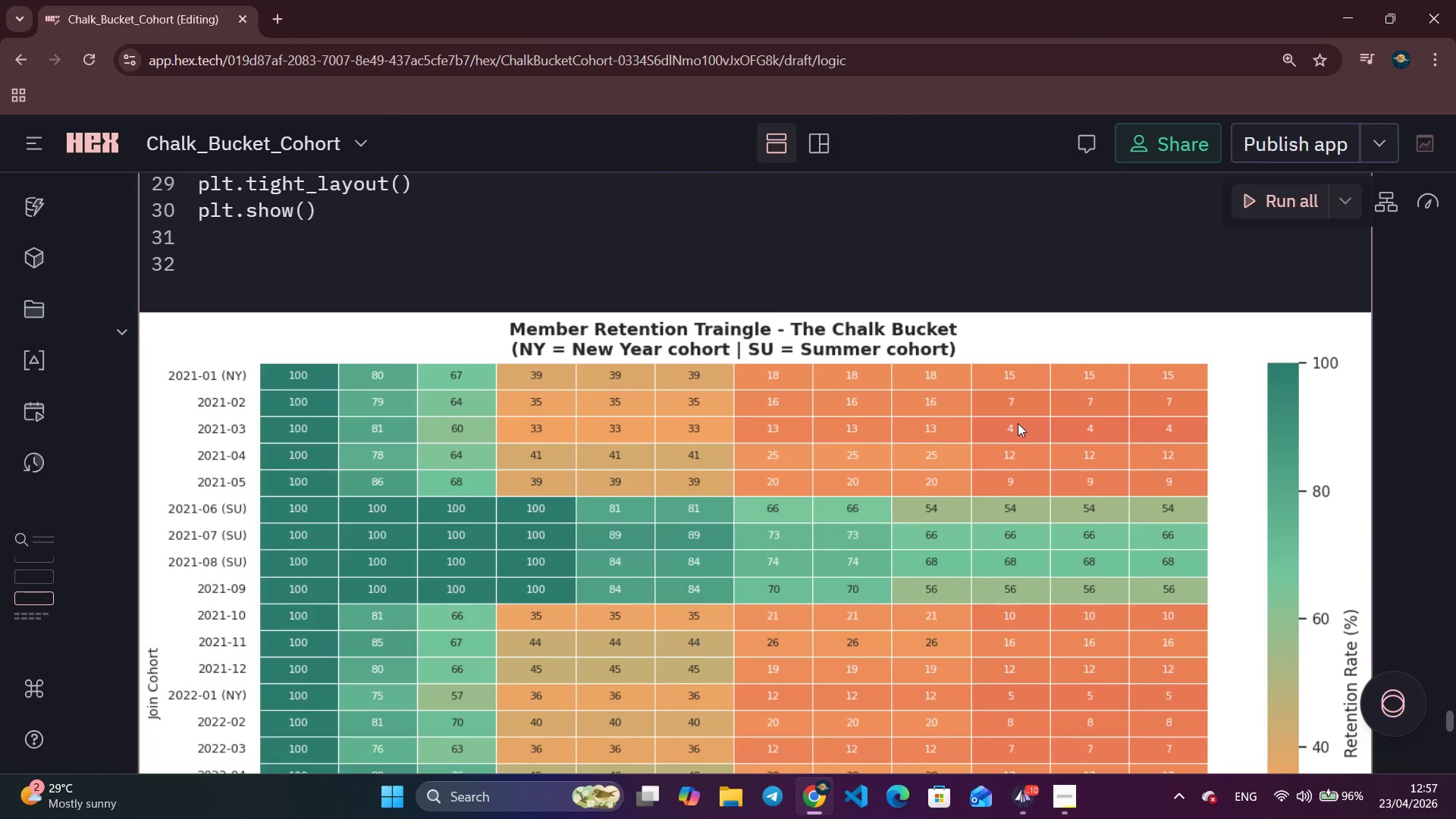 
scroll: coordinate [881, 571], scroll_direction: down, amount: 1.0
 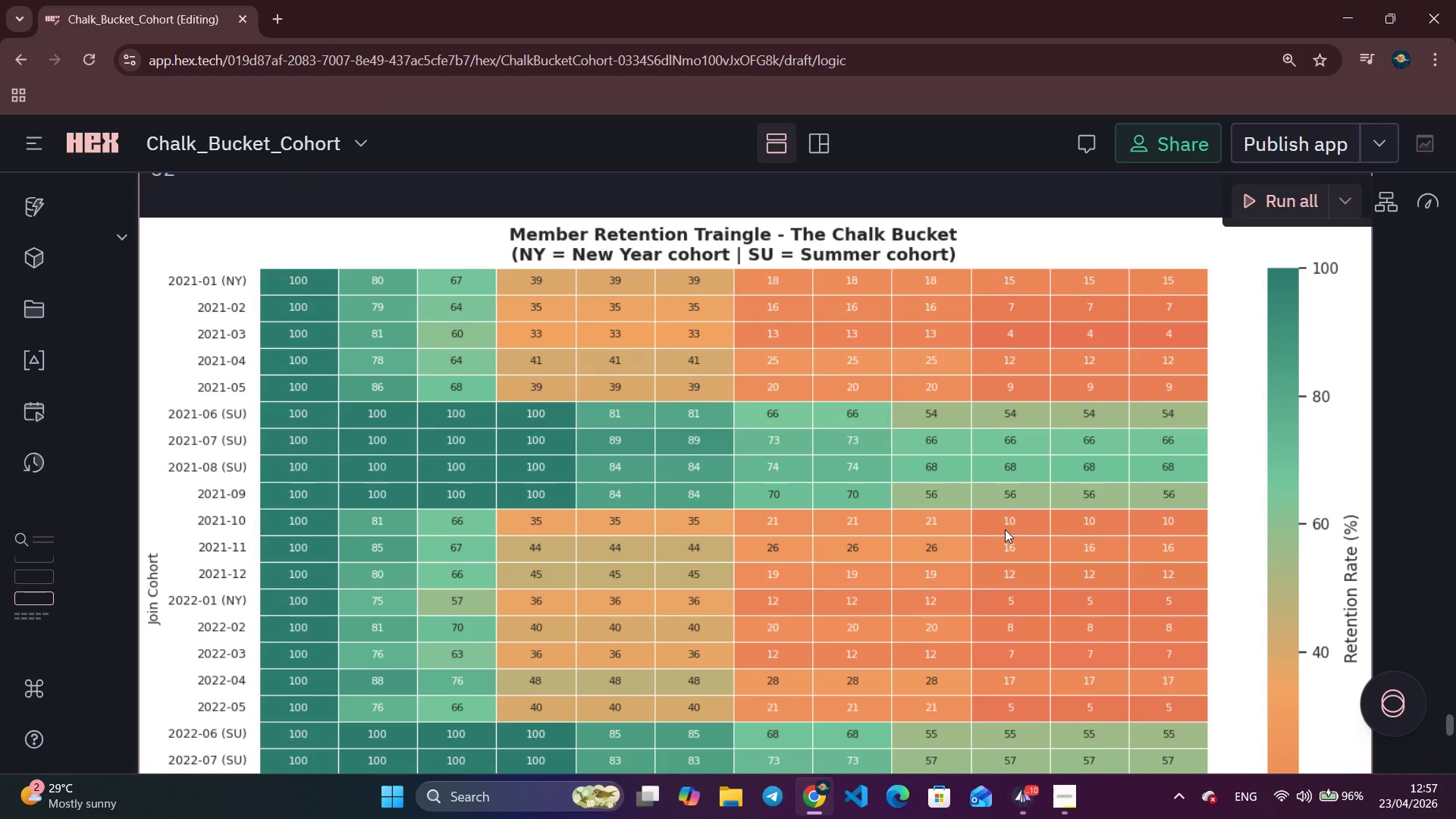 
wait(19.34)
 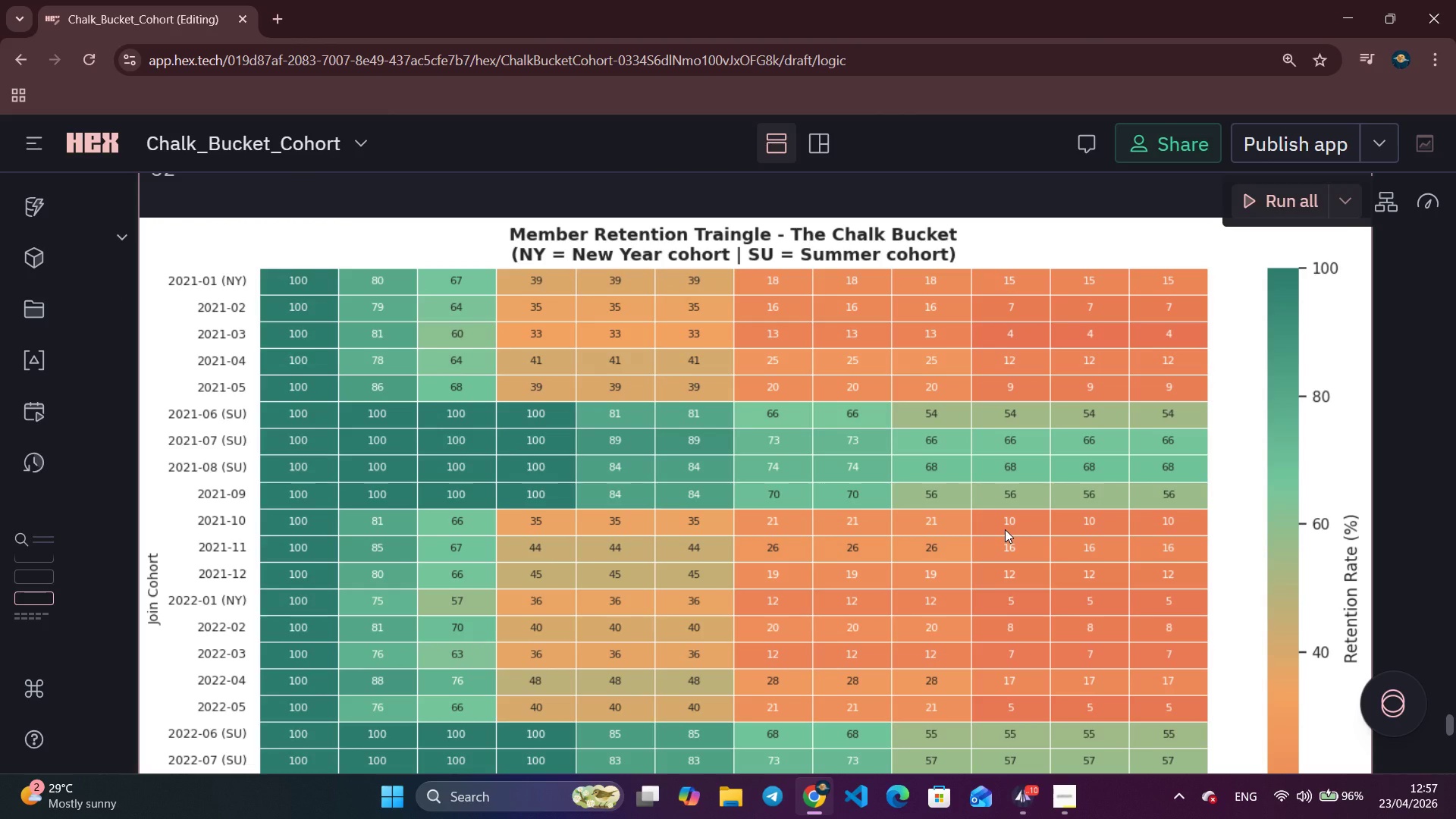 
scroll: coordinate [883, 522], scroll_direction: up, amount: 10.0
 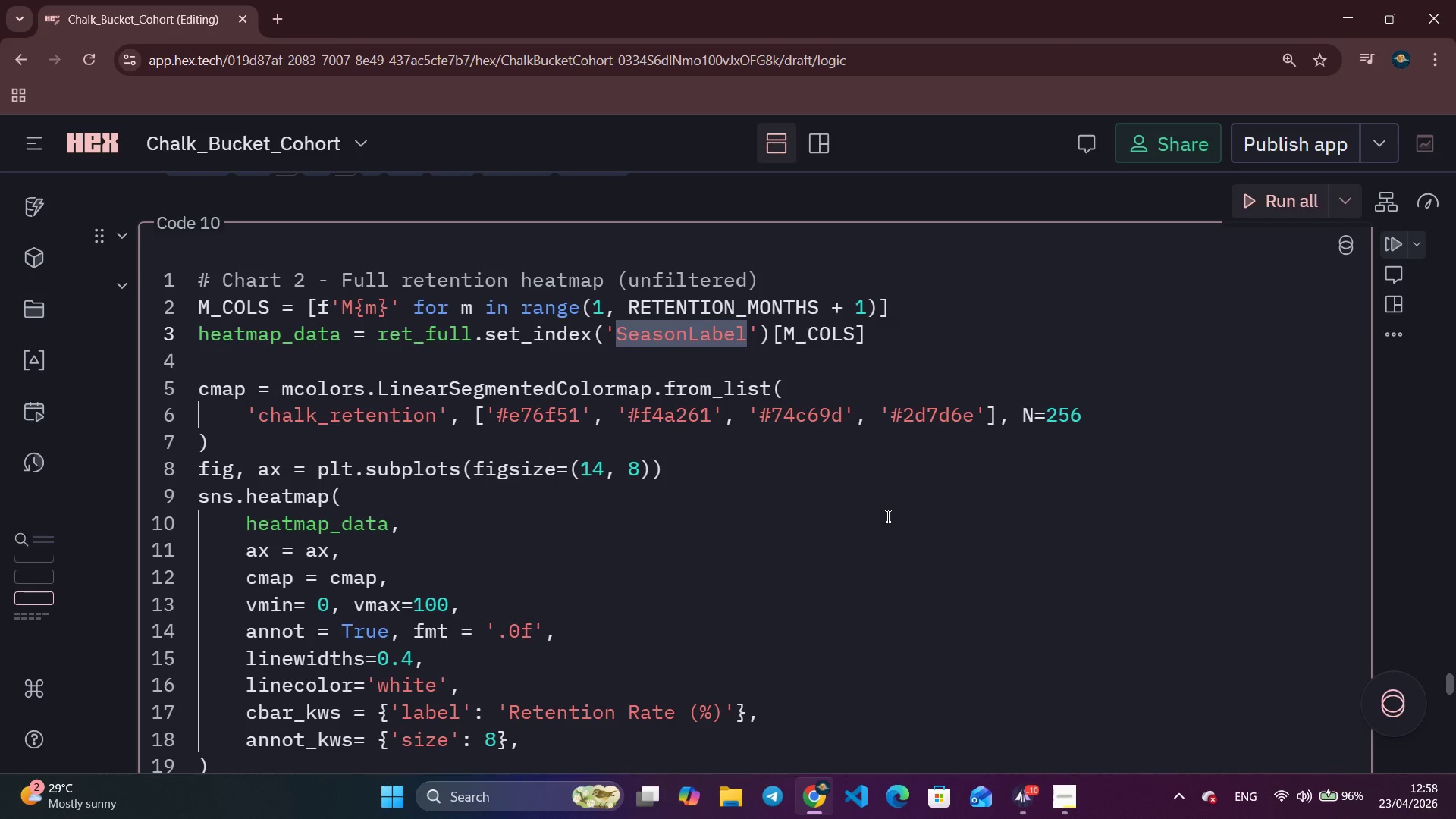 
wait(27.12)
 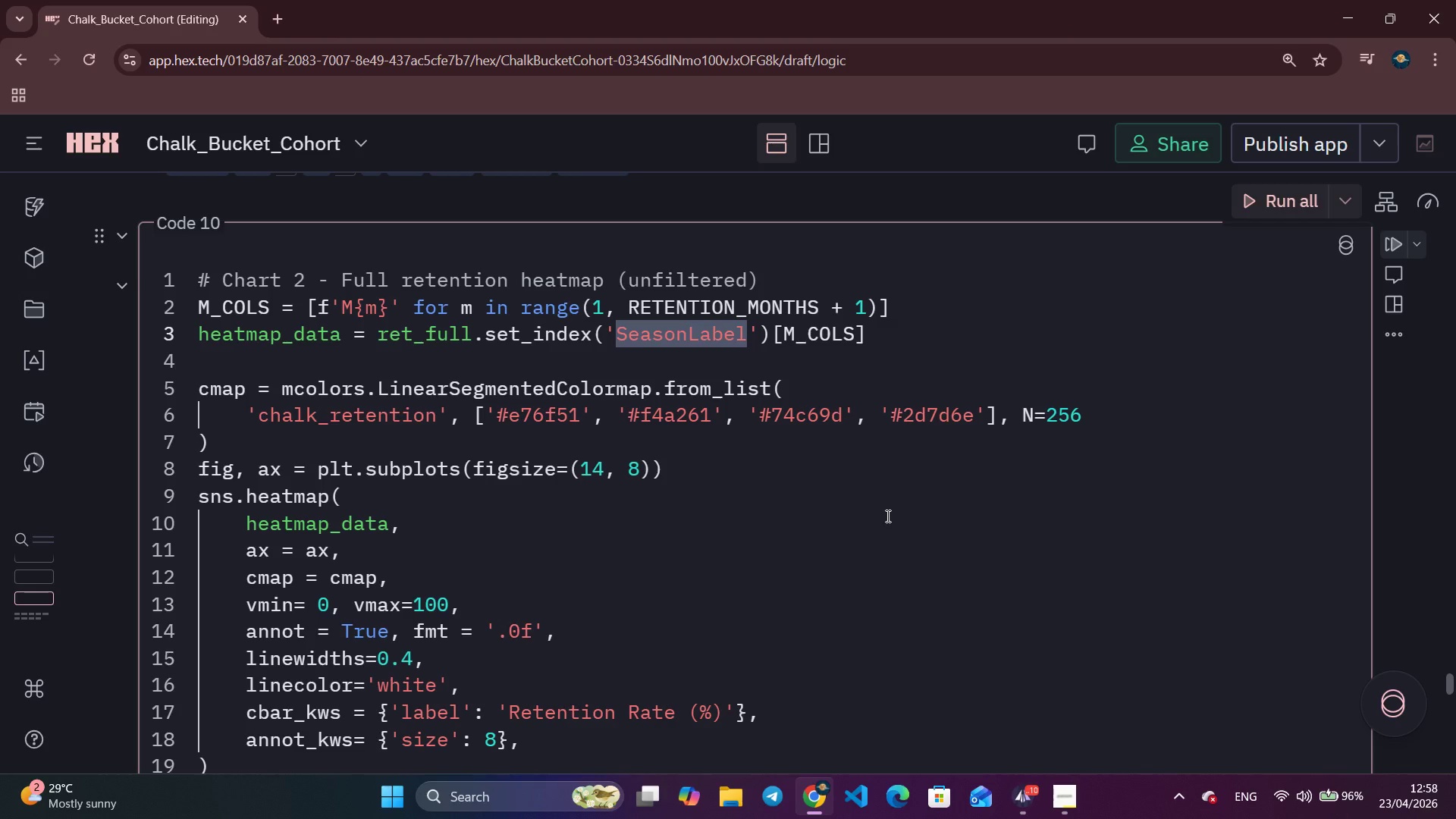 
scroll: coordinate [1119, 313], scroll_direction: down, amount: 3.0
 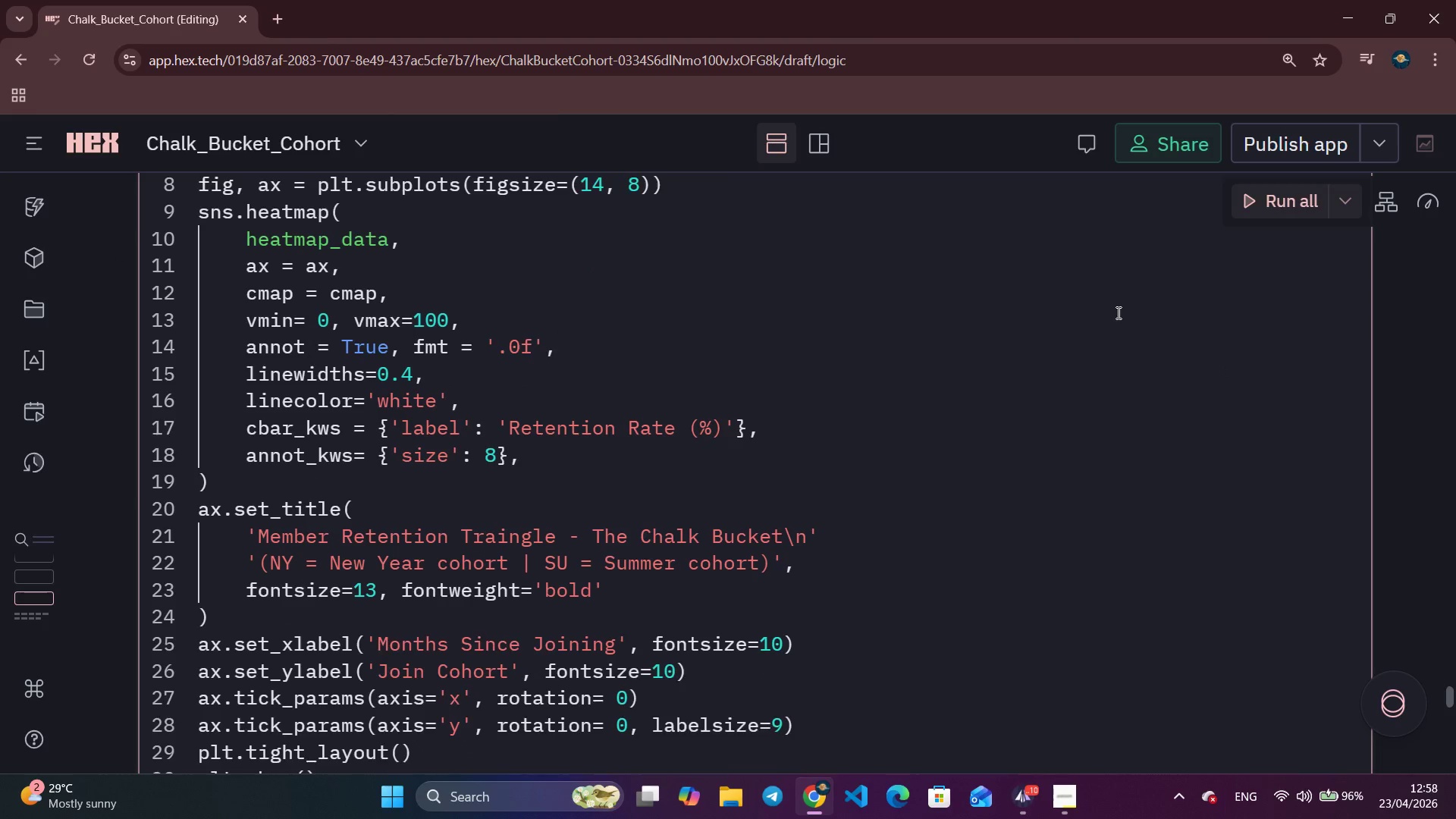 
scroll: coordinate [1116, 311], scroll_direction: up, amount: 10.0
 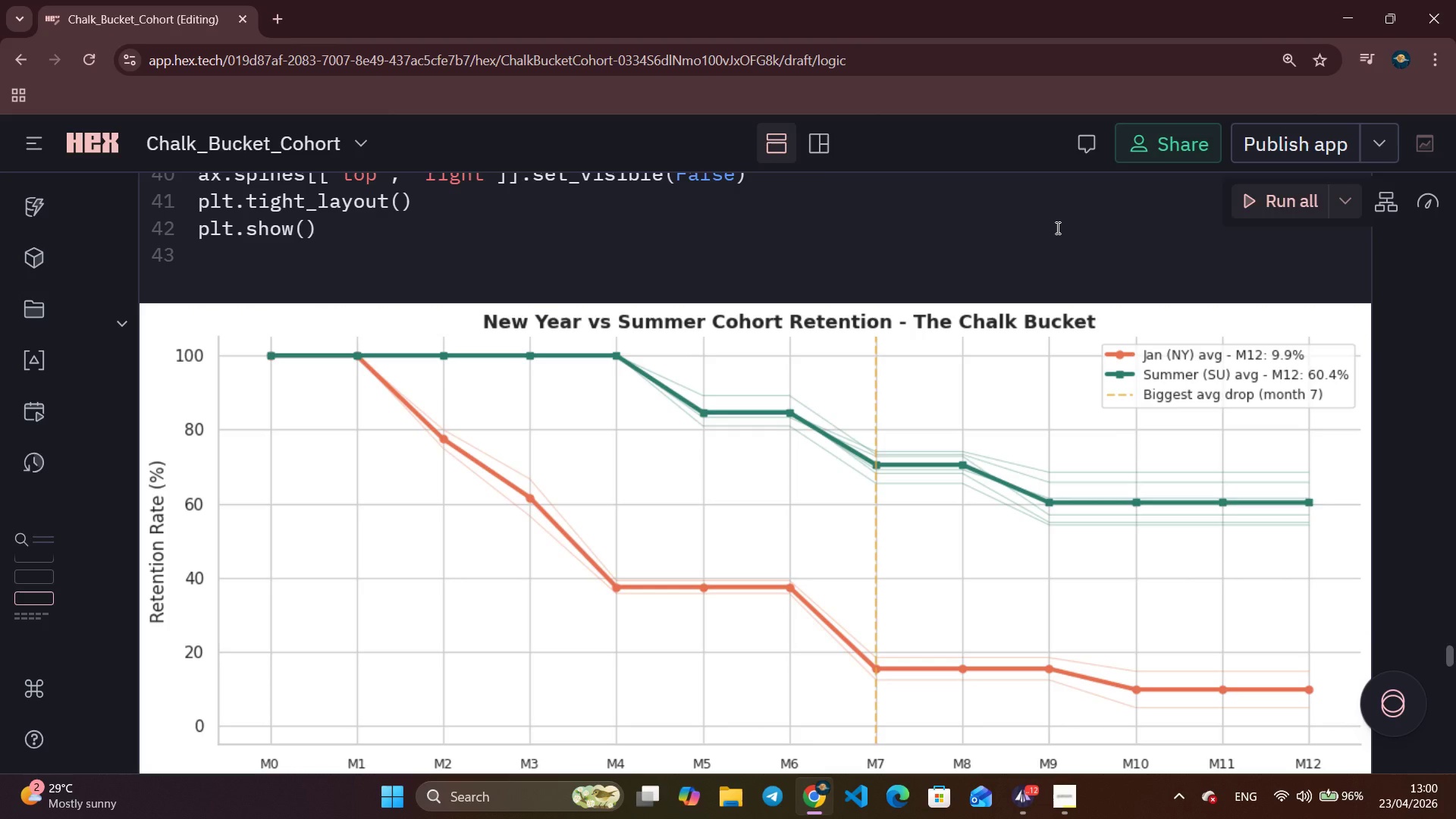 
wait(118.82)
 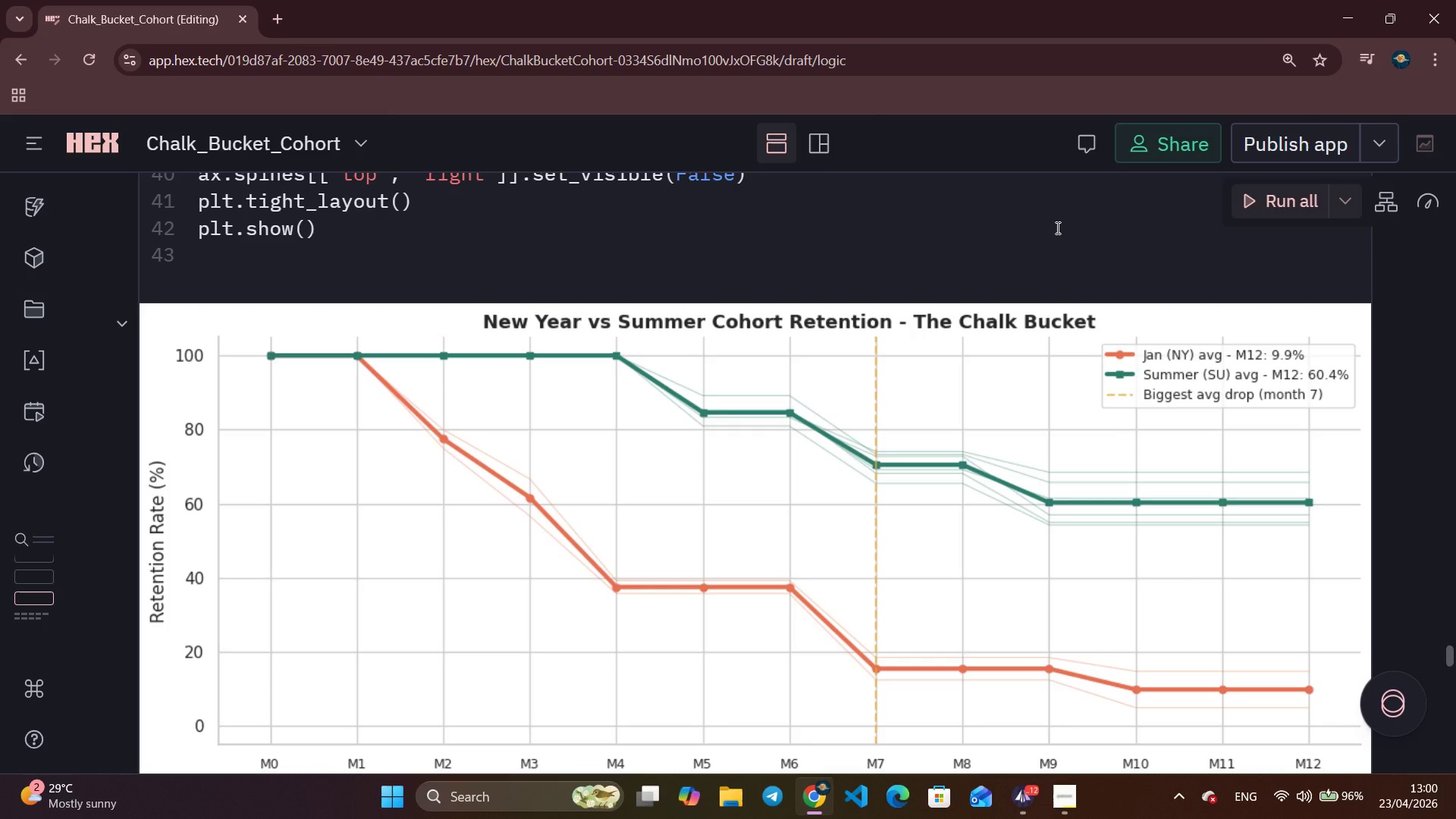 
scroll: coordinate [1081, 165], scroll_direction: up, amount: 3.0
 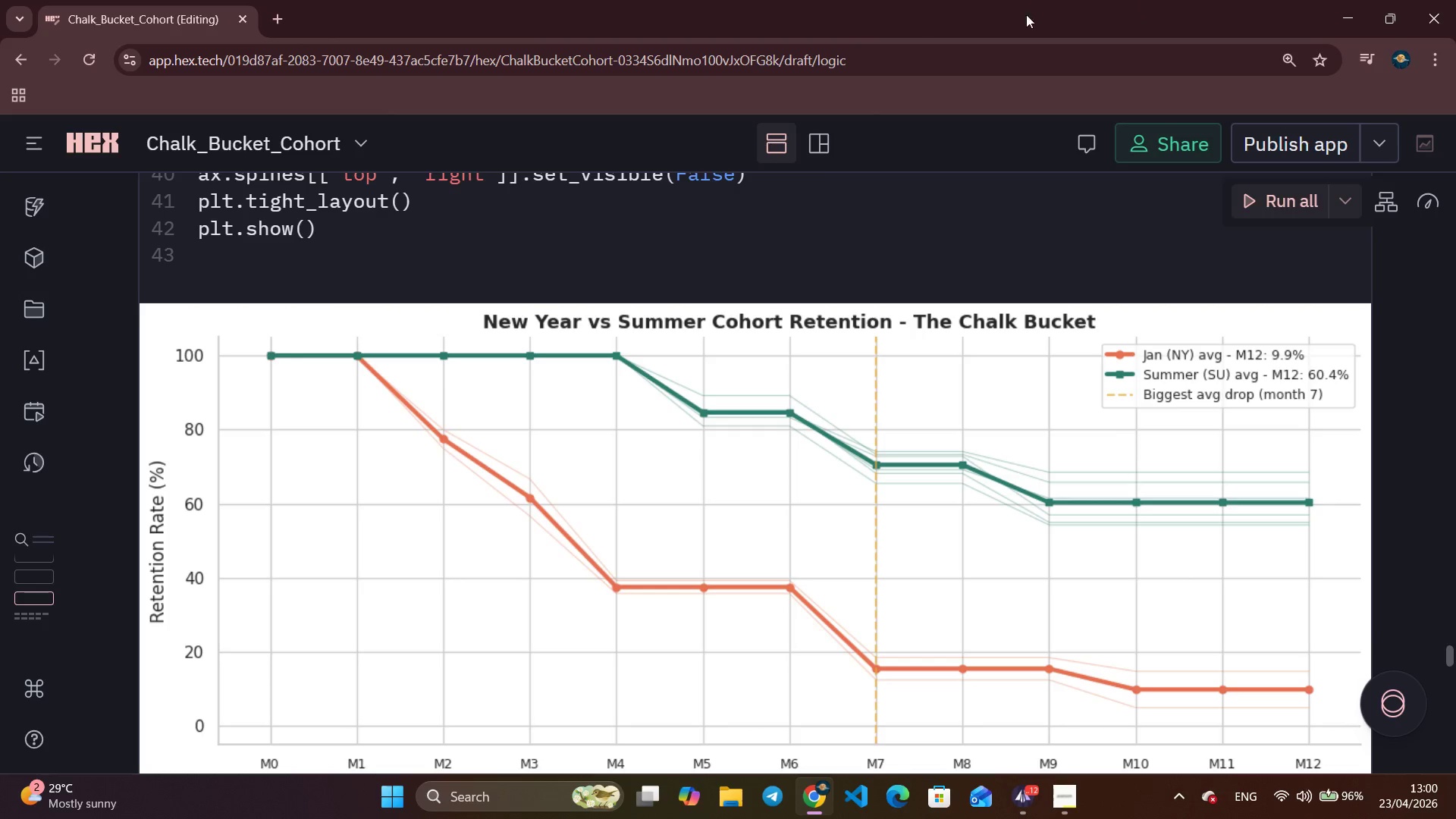 
left_click([1194, 0])
 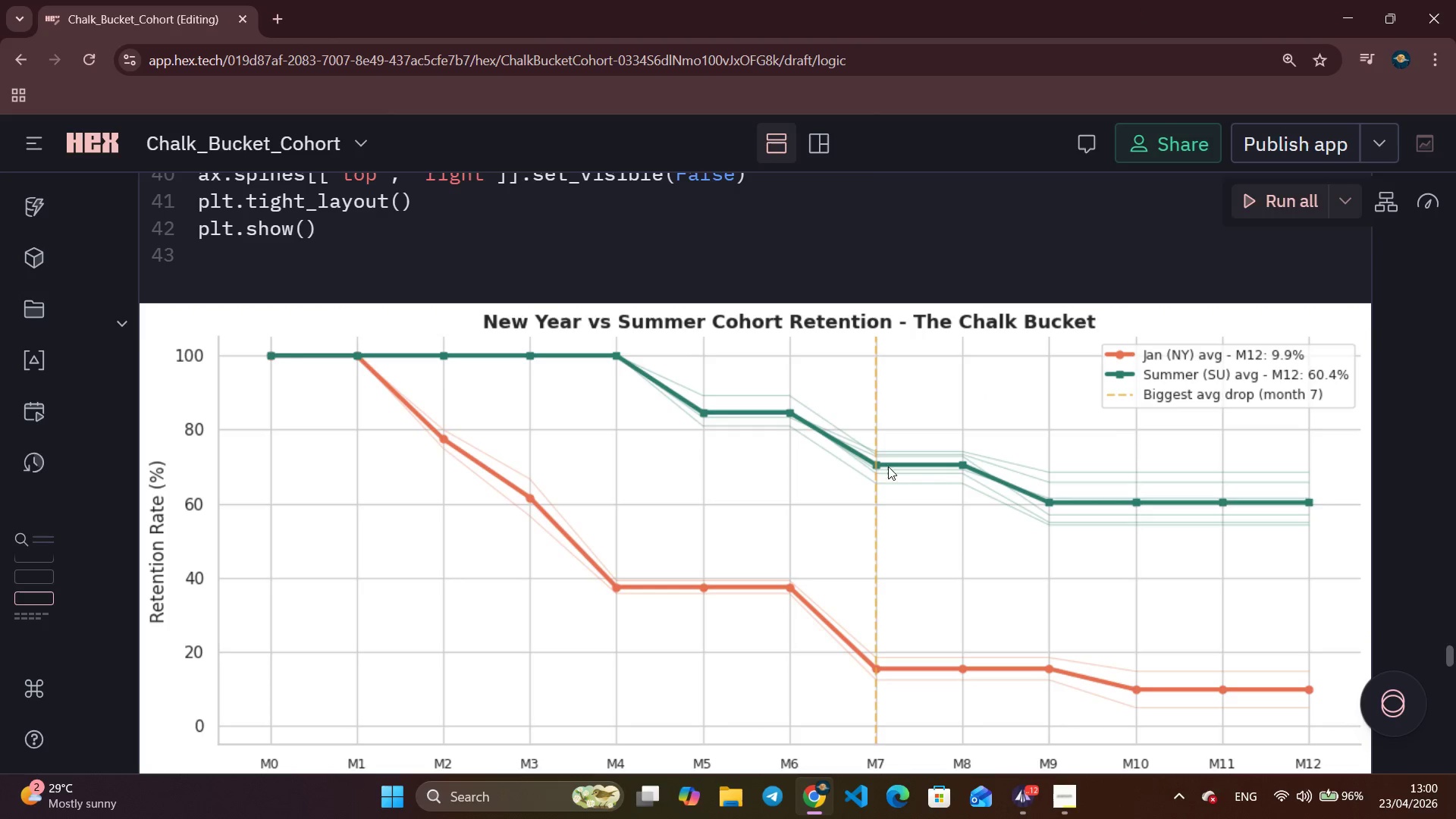 
scroll: coordinate [786, 522], scroll_direction: up, amount: 5.0
 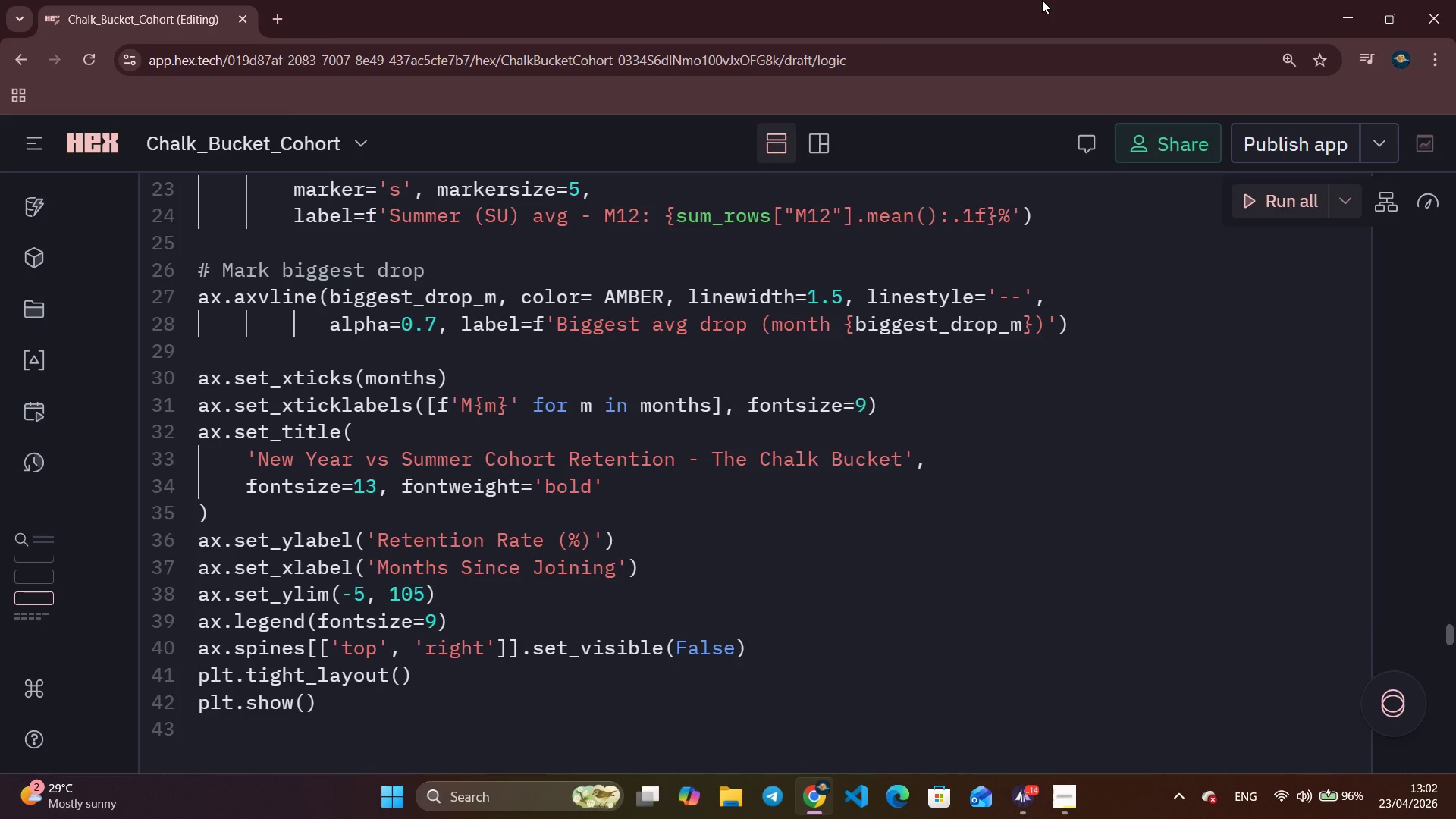 
wait(110.3)
 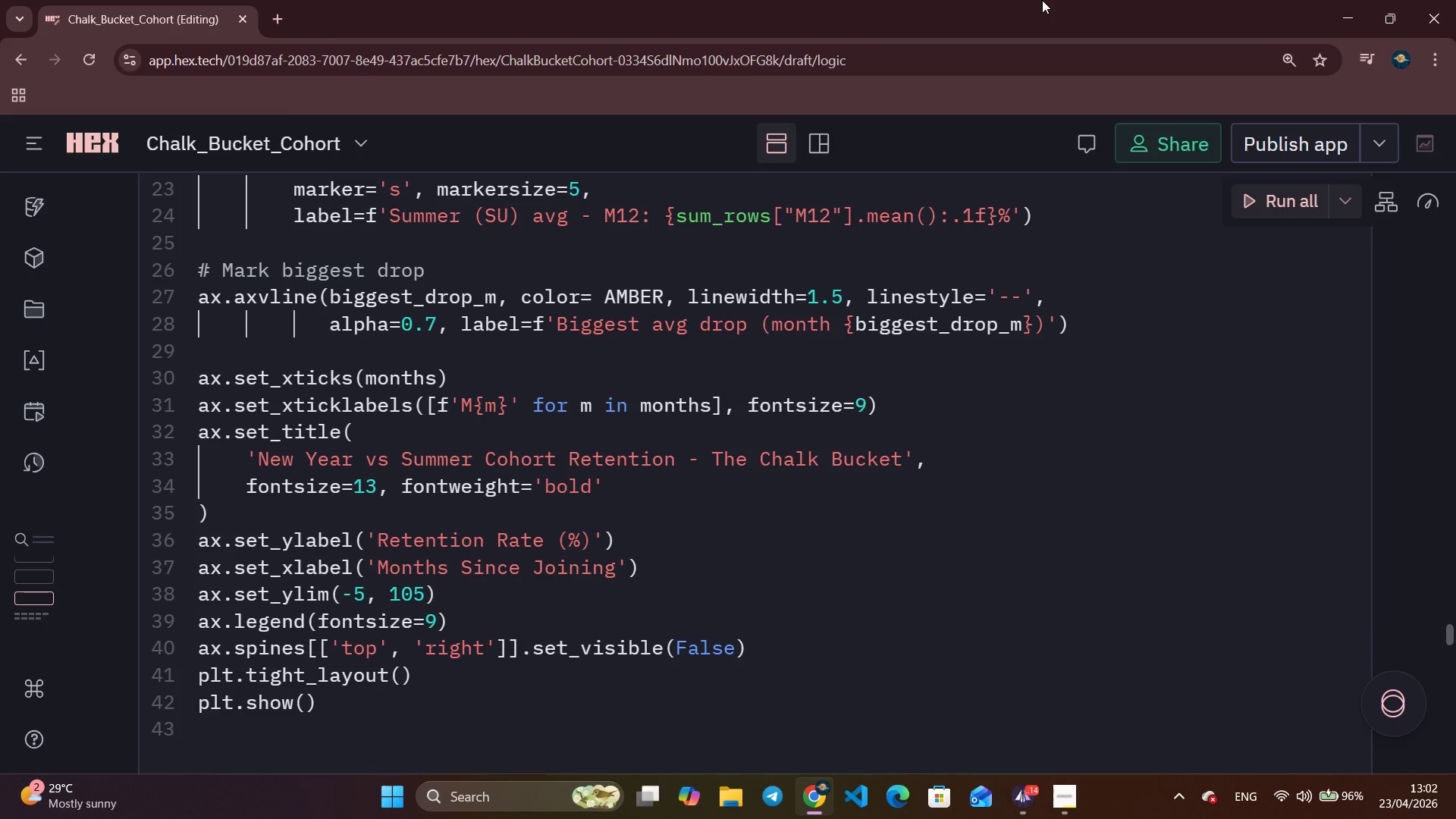 
scroll: coordinate [745, 505], scroll_direction: down, amount: 15.0
 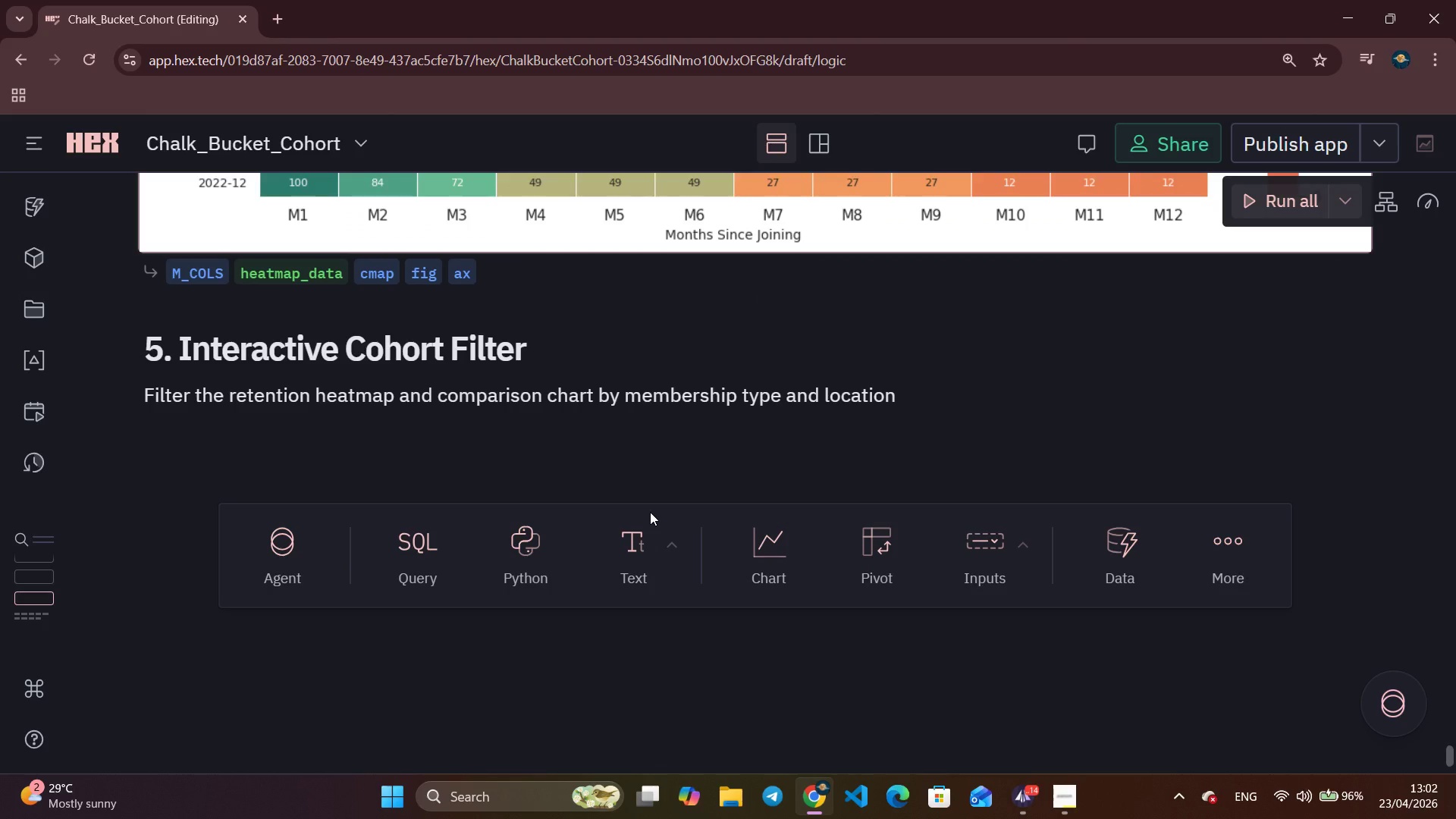 
wait(25.14)
 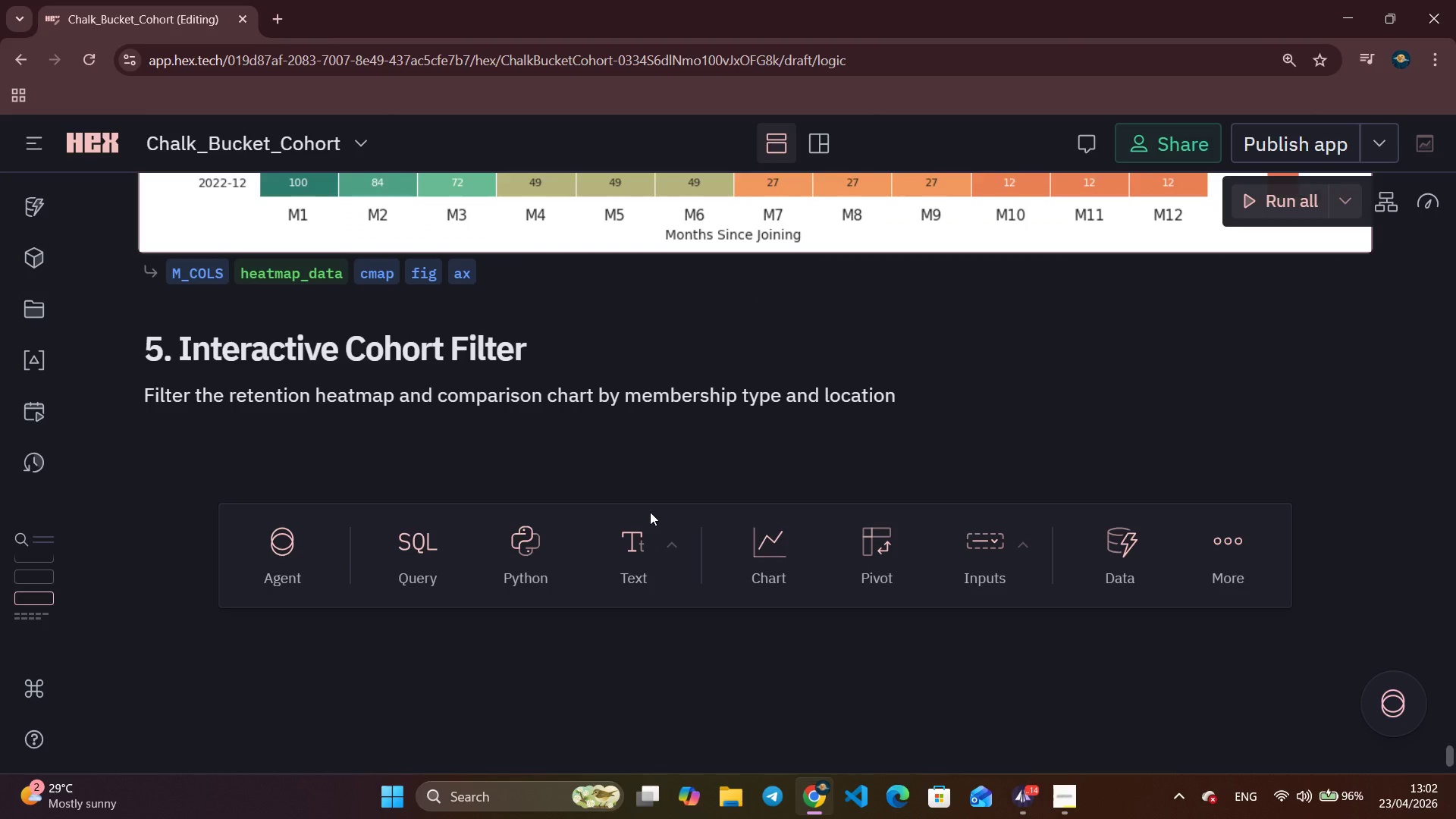 
mouse_move([599, 315])
 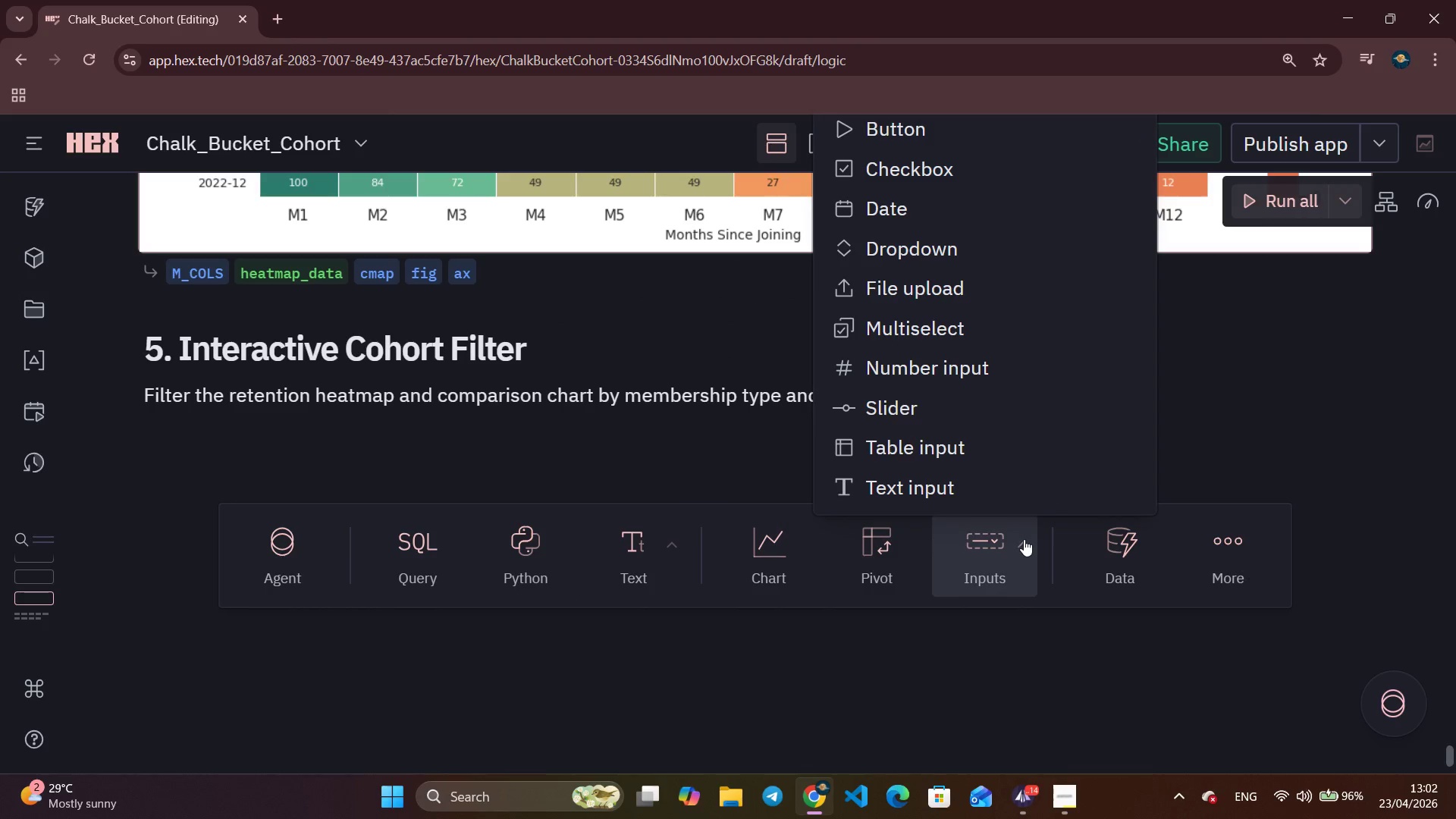 
left_click([907, 253])
 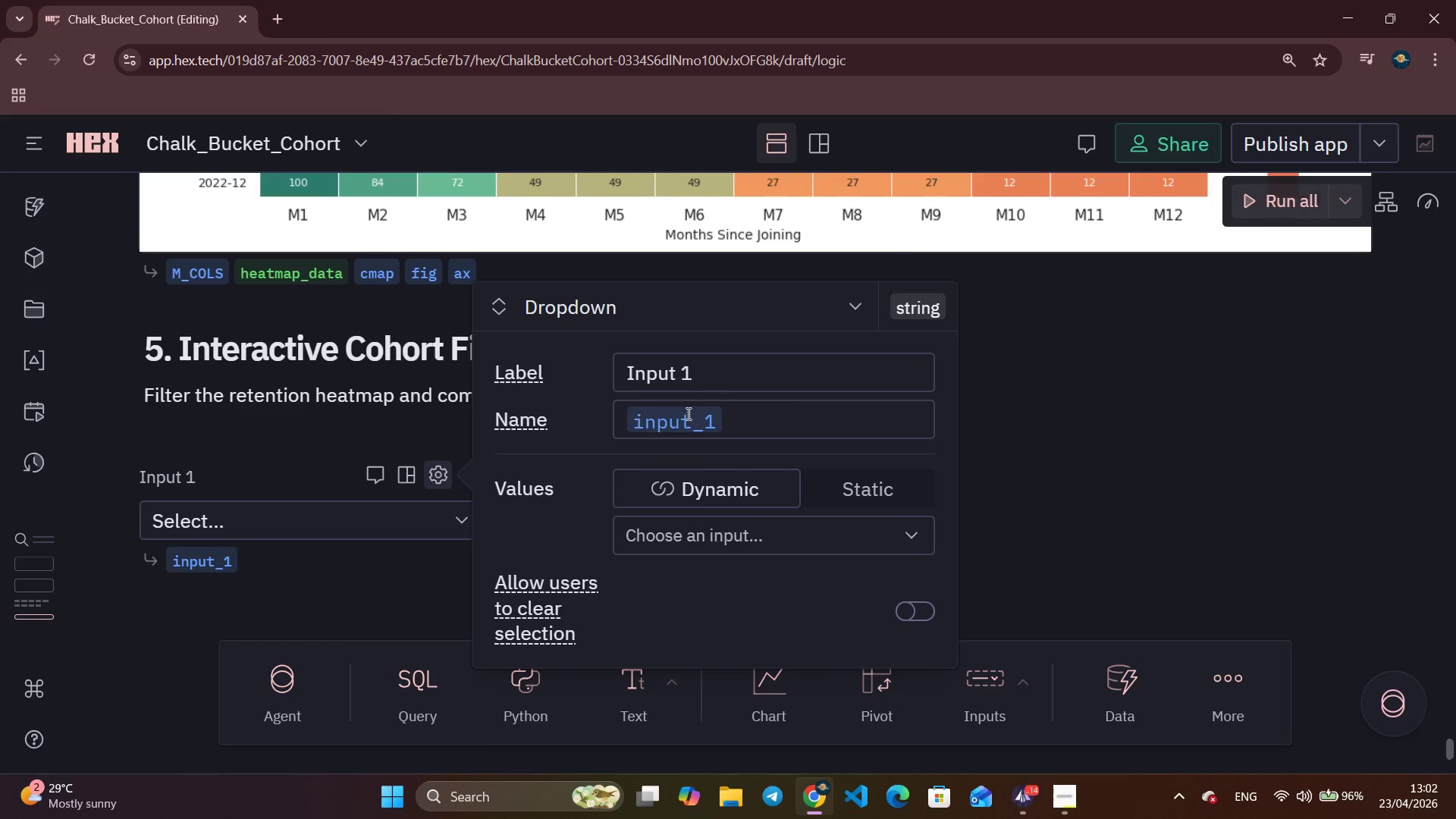 
left_click([783, 388])
 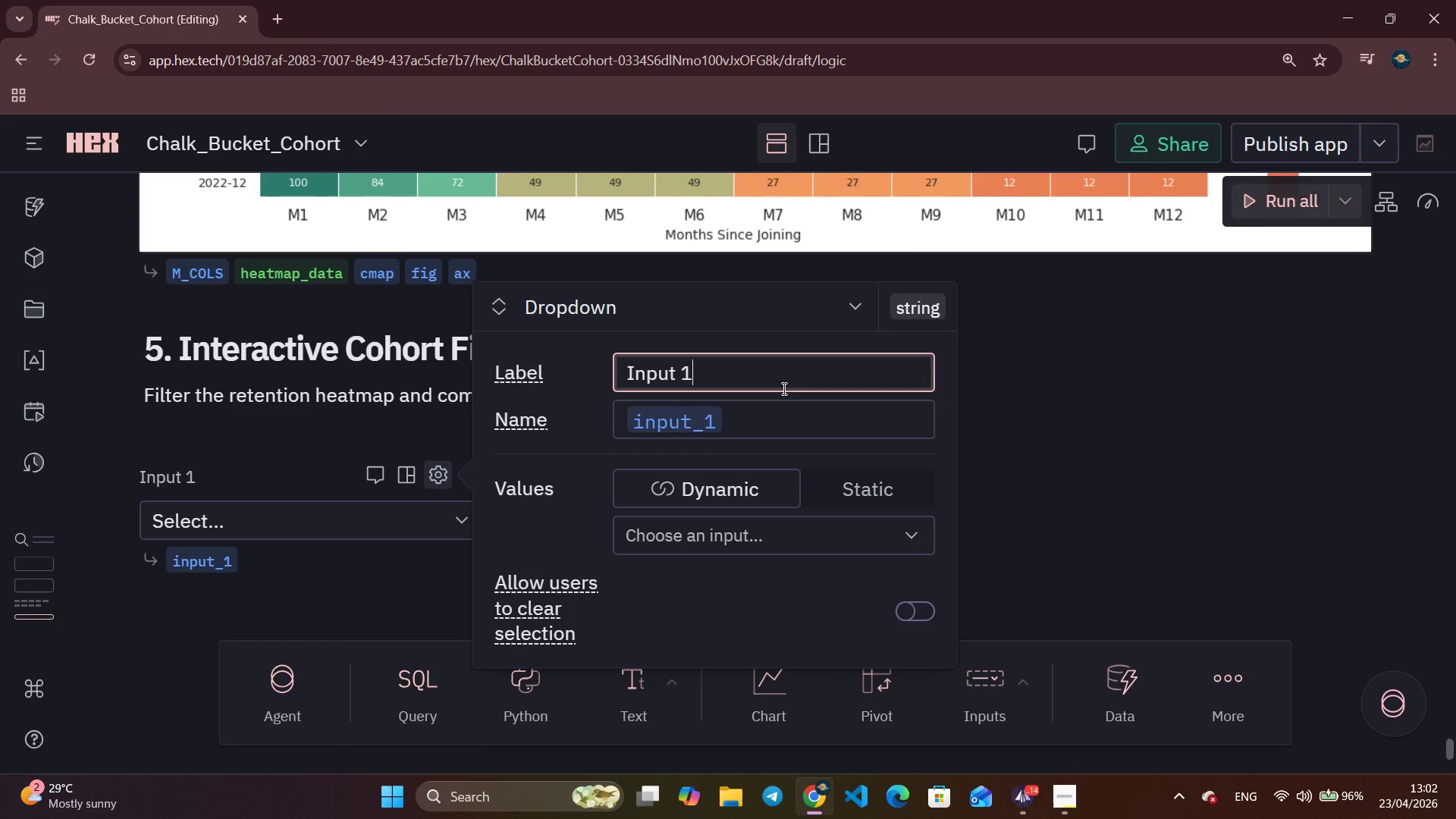 
hold_key(key=Backspace, duration=0.81)
 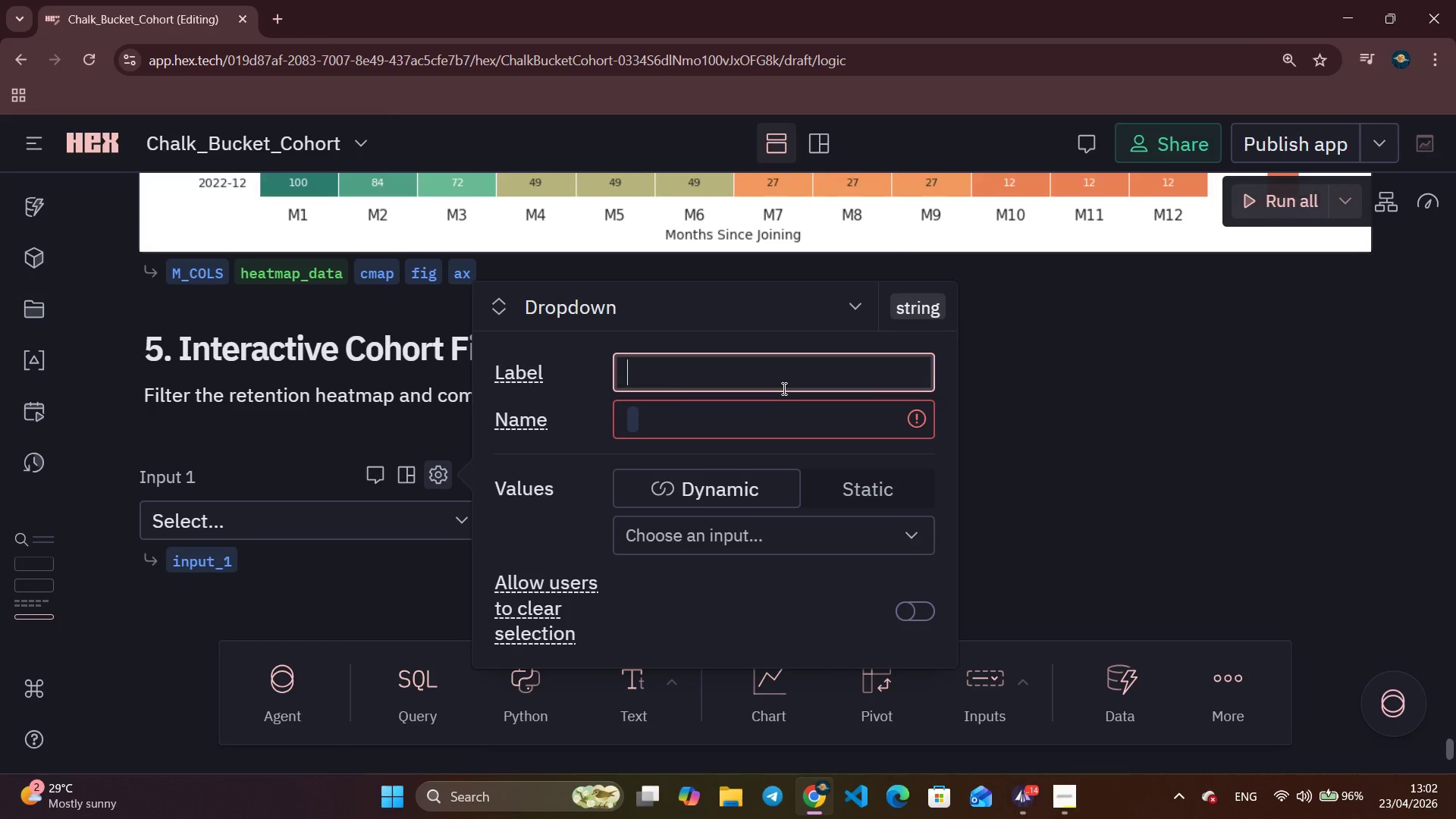 
hold_key(key=Backspace, duration=3.52)
 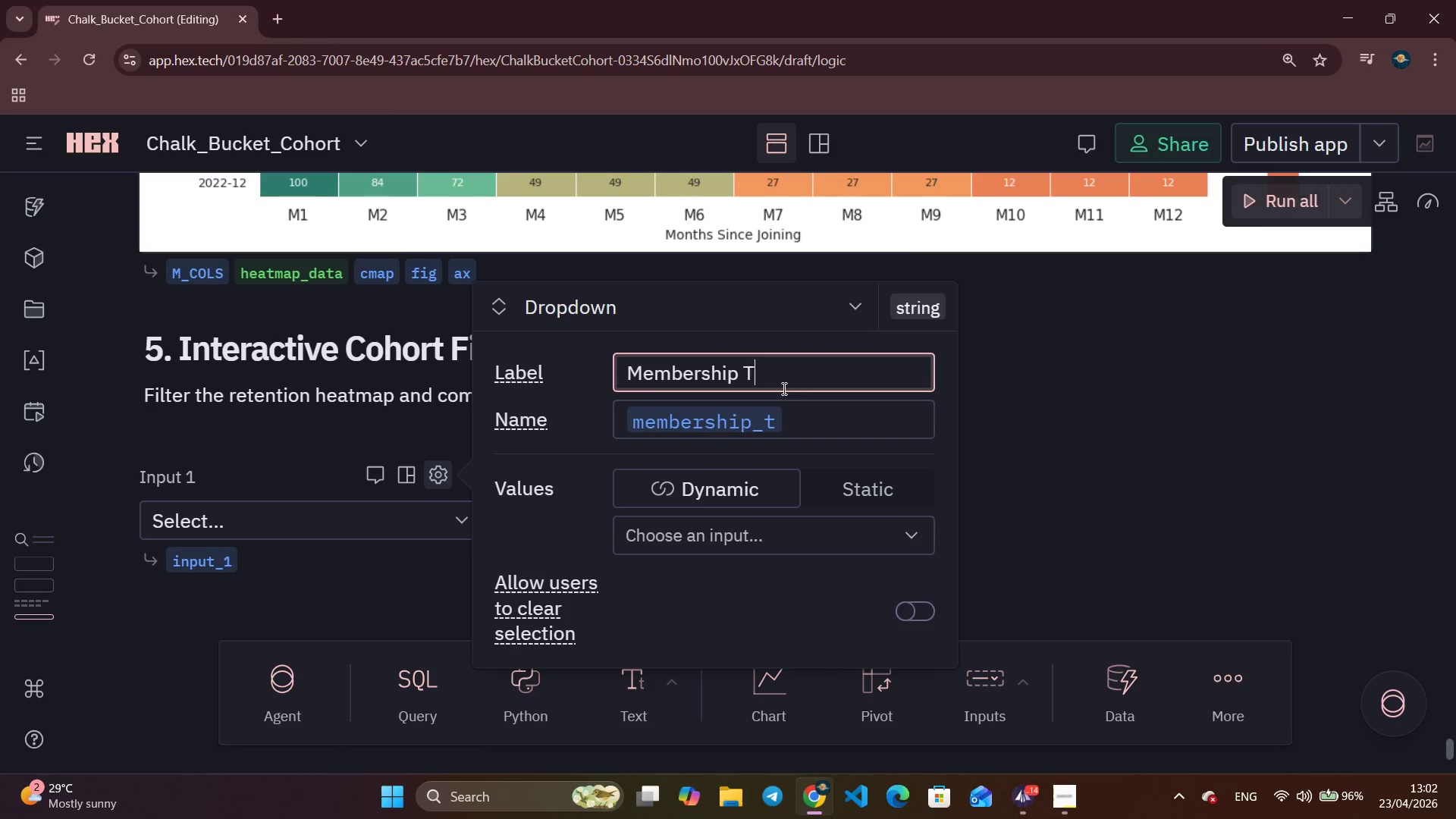 
type(Membership YType)
 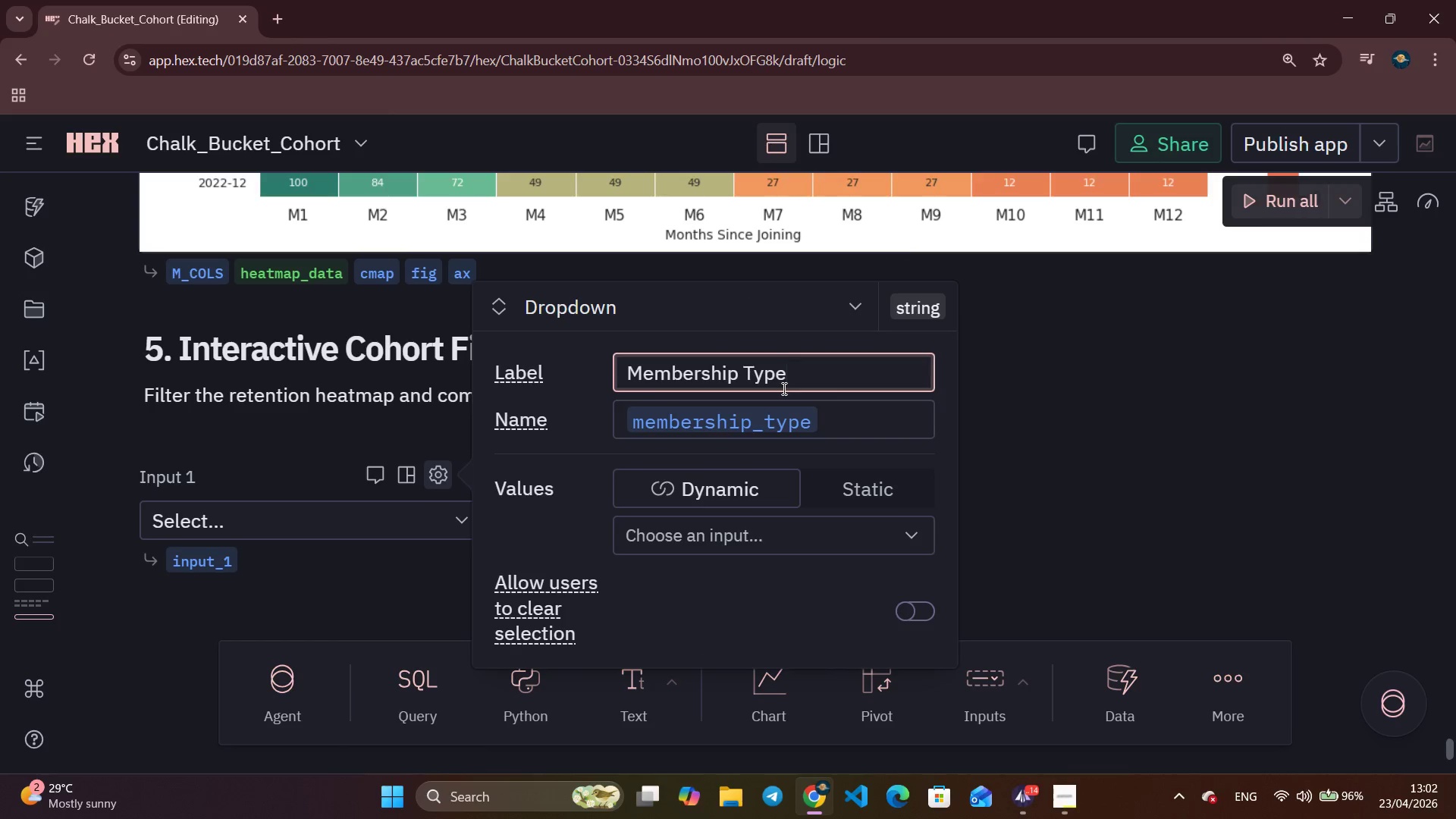 
wait(8.52)
 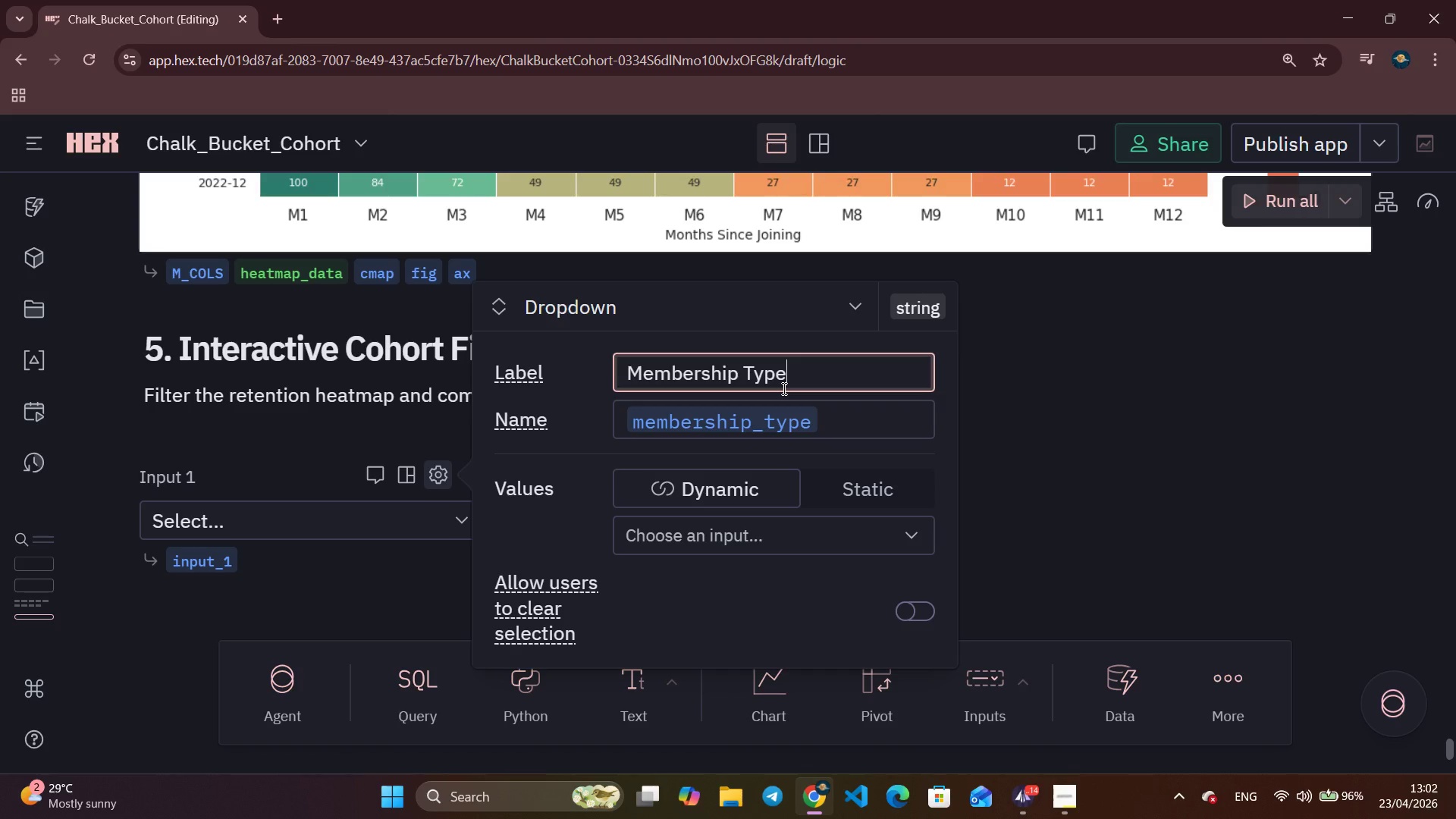 
left_click([859, 410])
 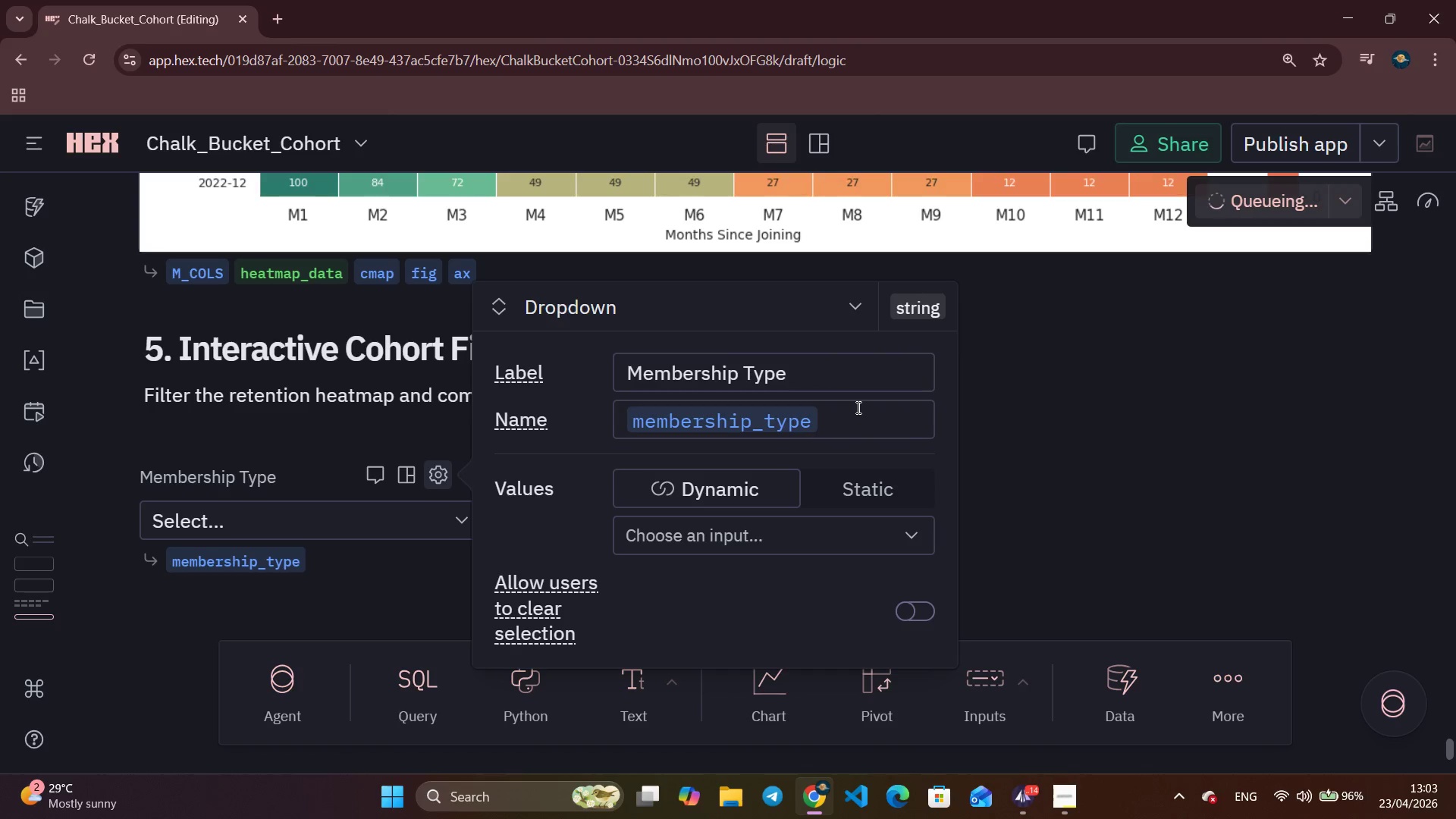 
hold_key(key=ArrowRight, duration=1.09)
 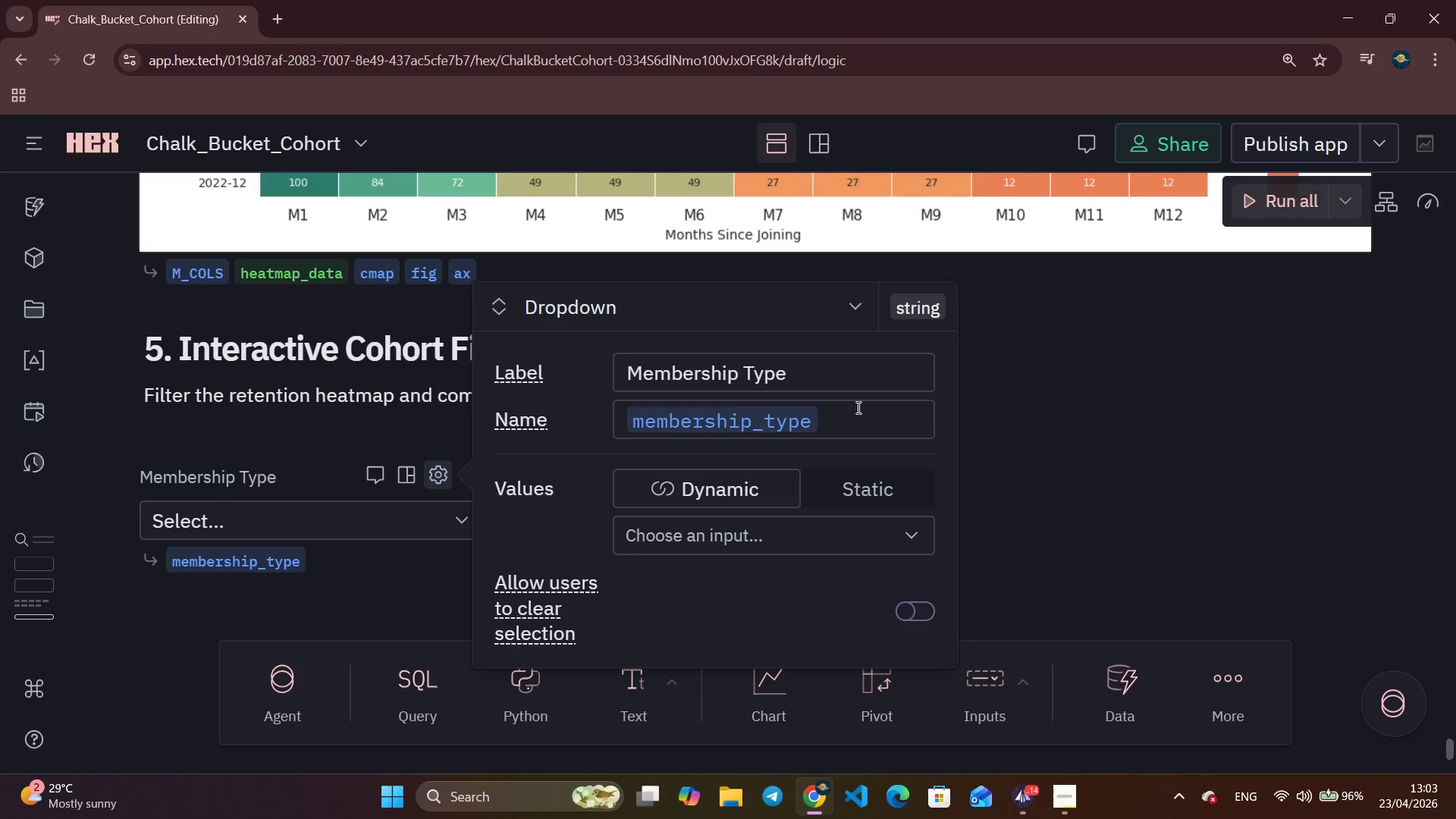 
hold_key(key=Backspace, duration=0.97)
 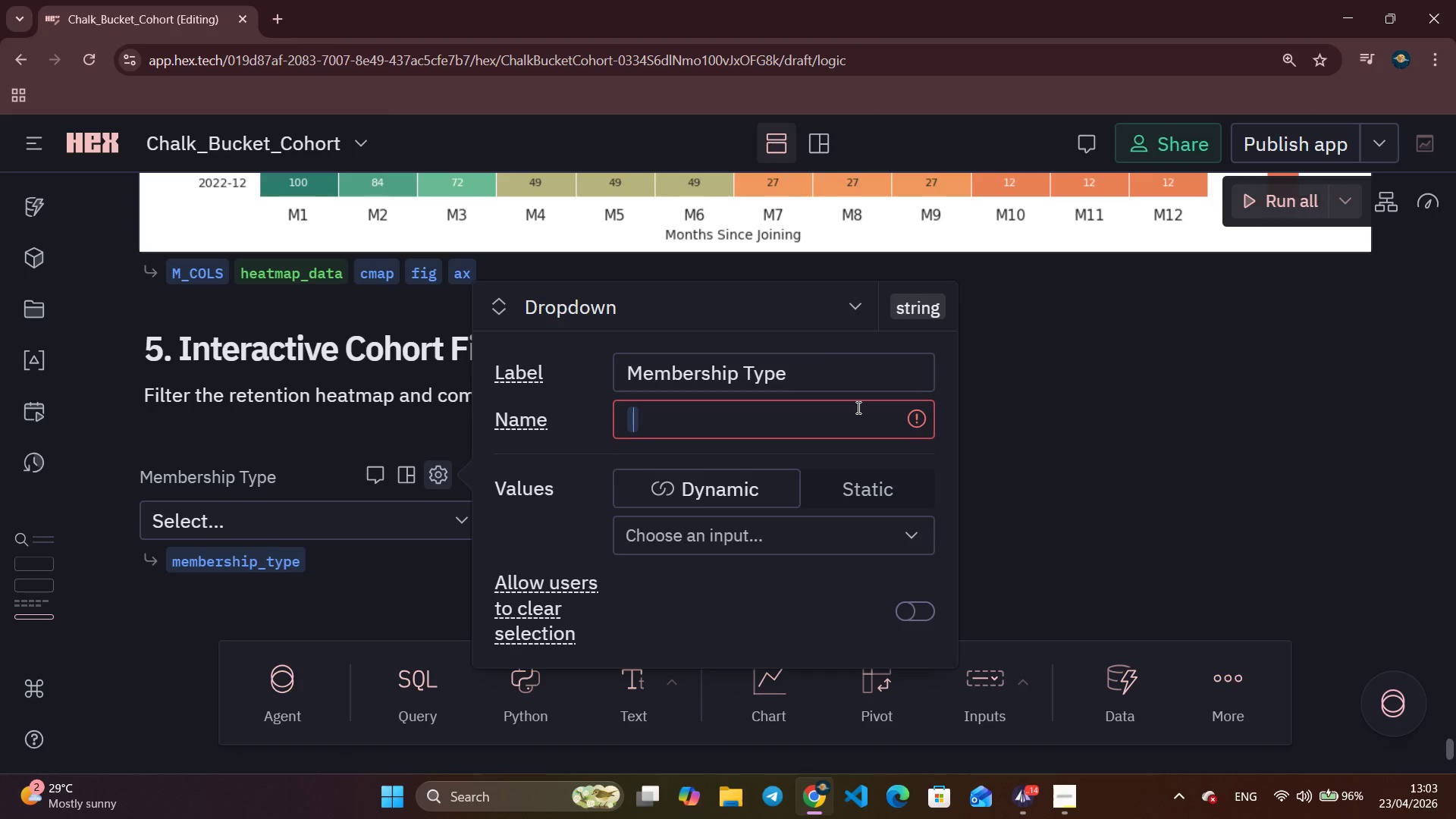 
type(mem_type_filter)
 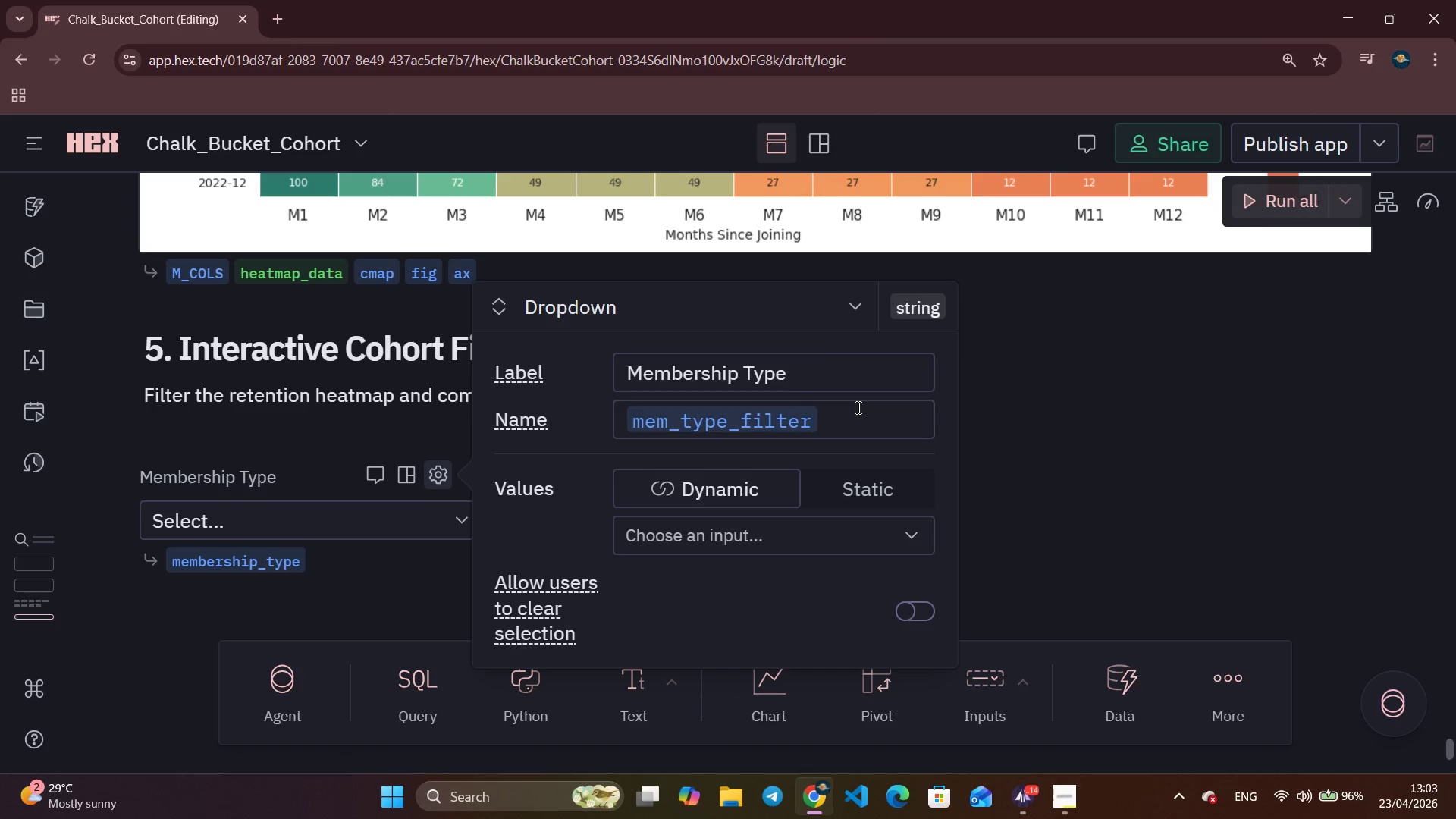 
wait(7.3)
 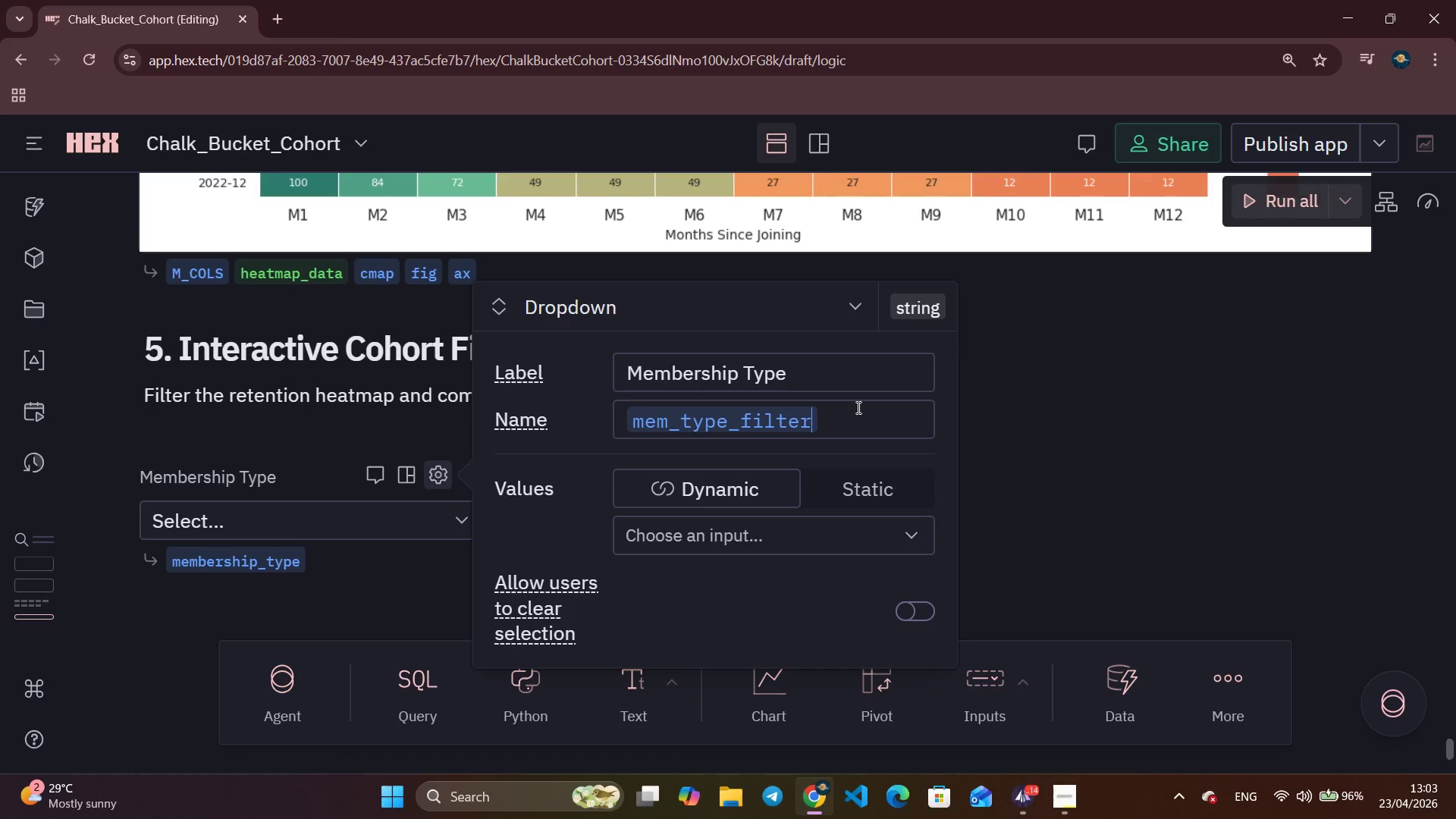 
left_click([866, 490])
 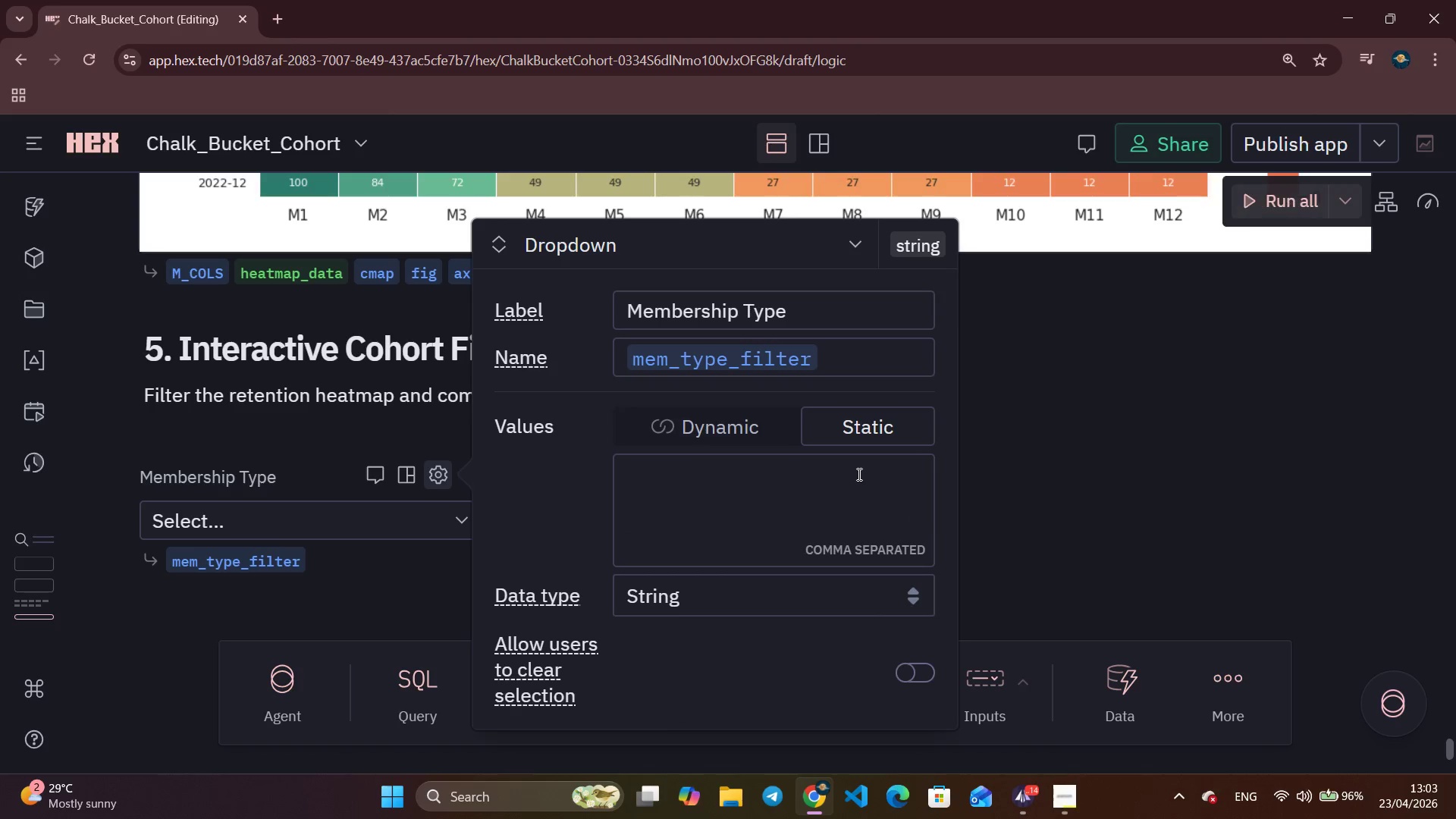 
left_click([761, 491])
 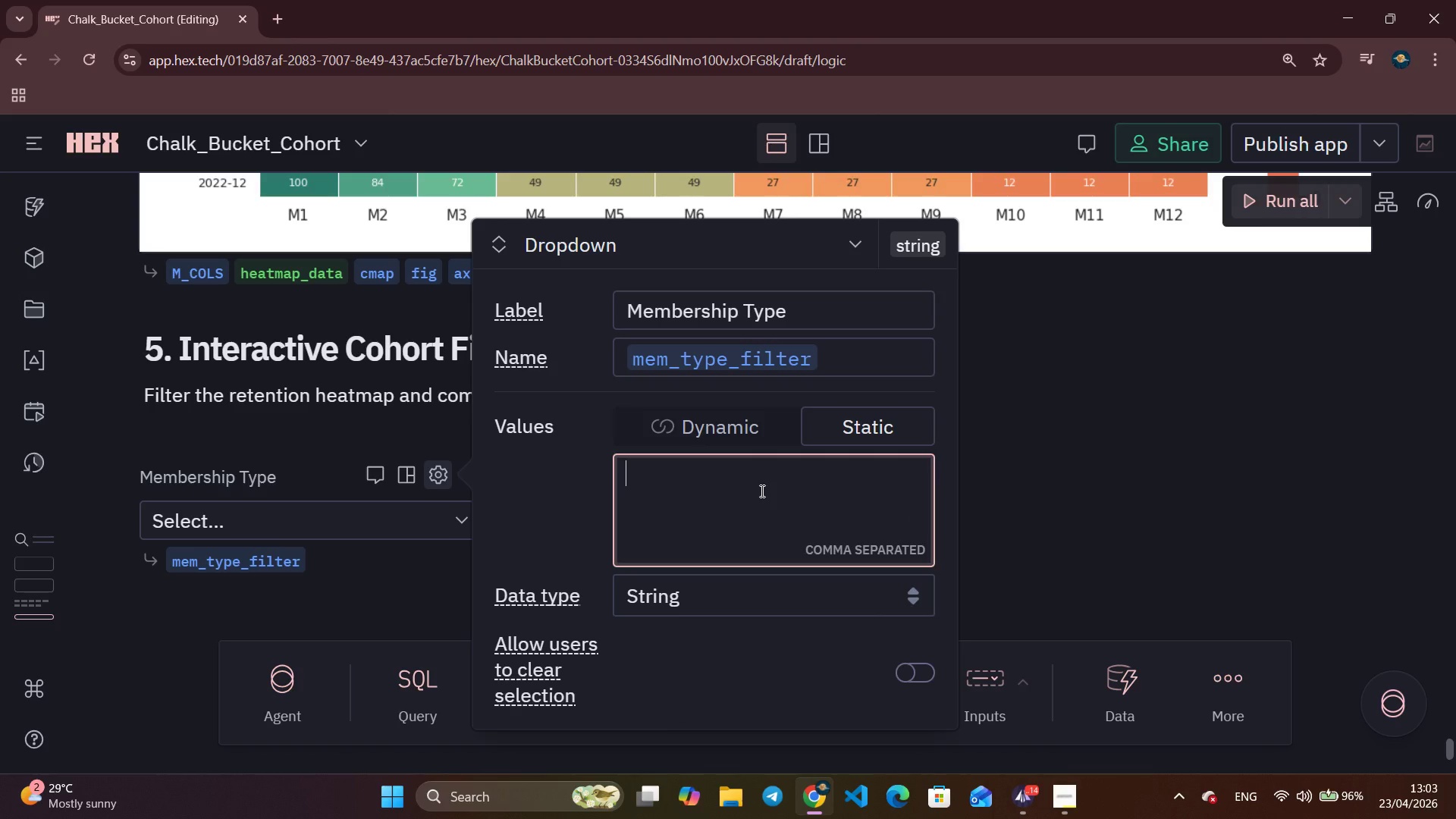 
type(All)
 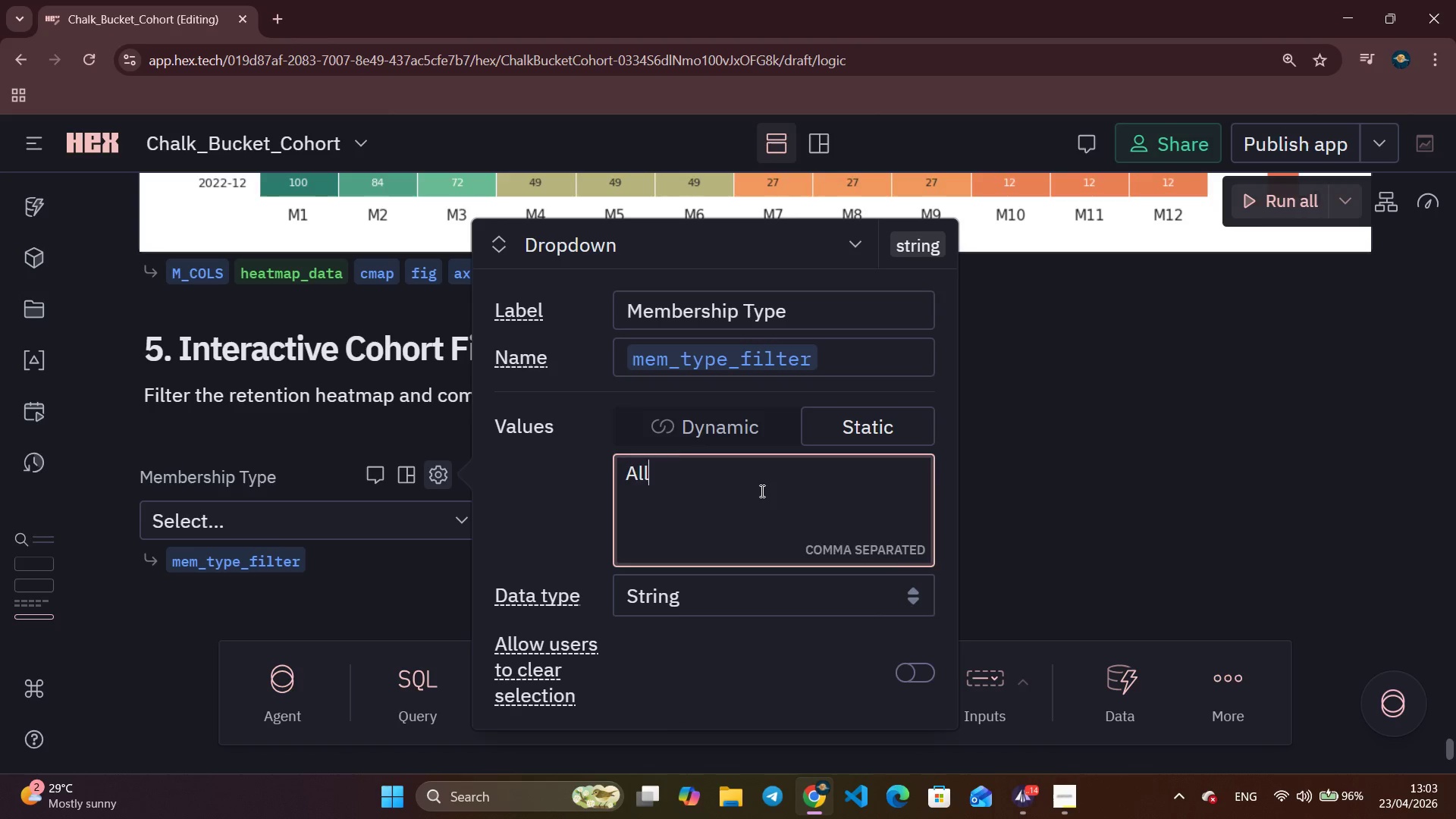 
key(Enter)
 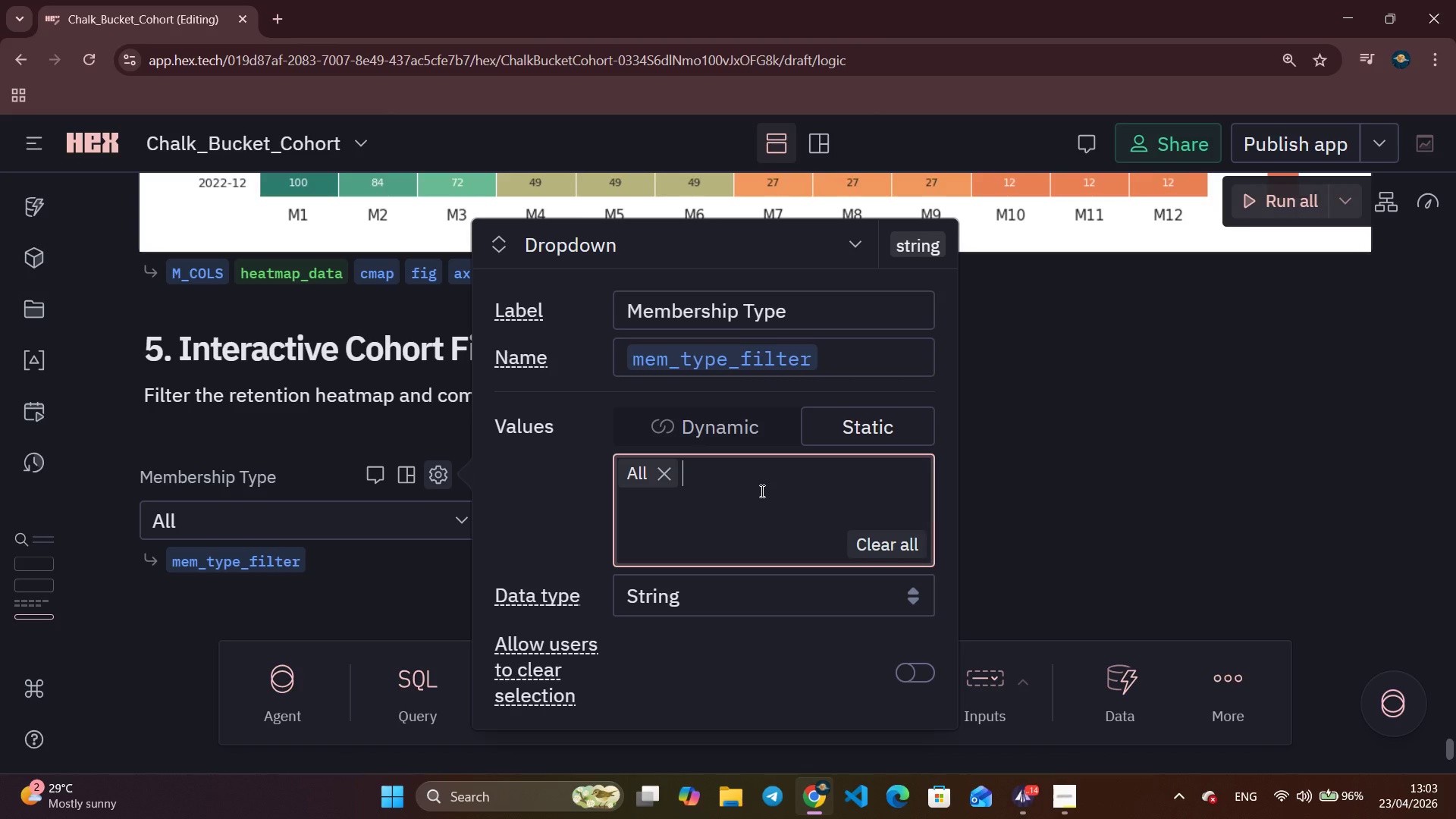 
type(Annual)
 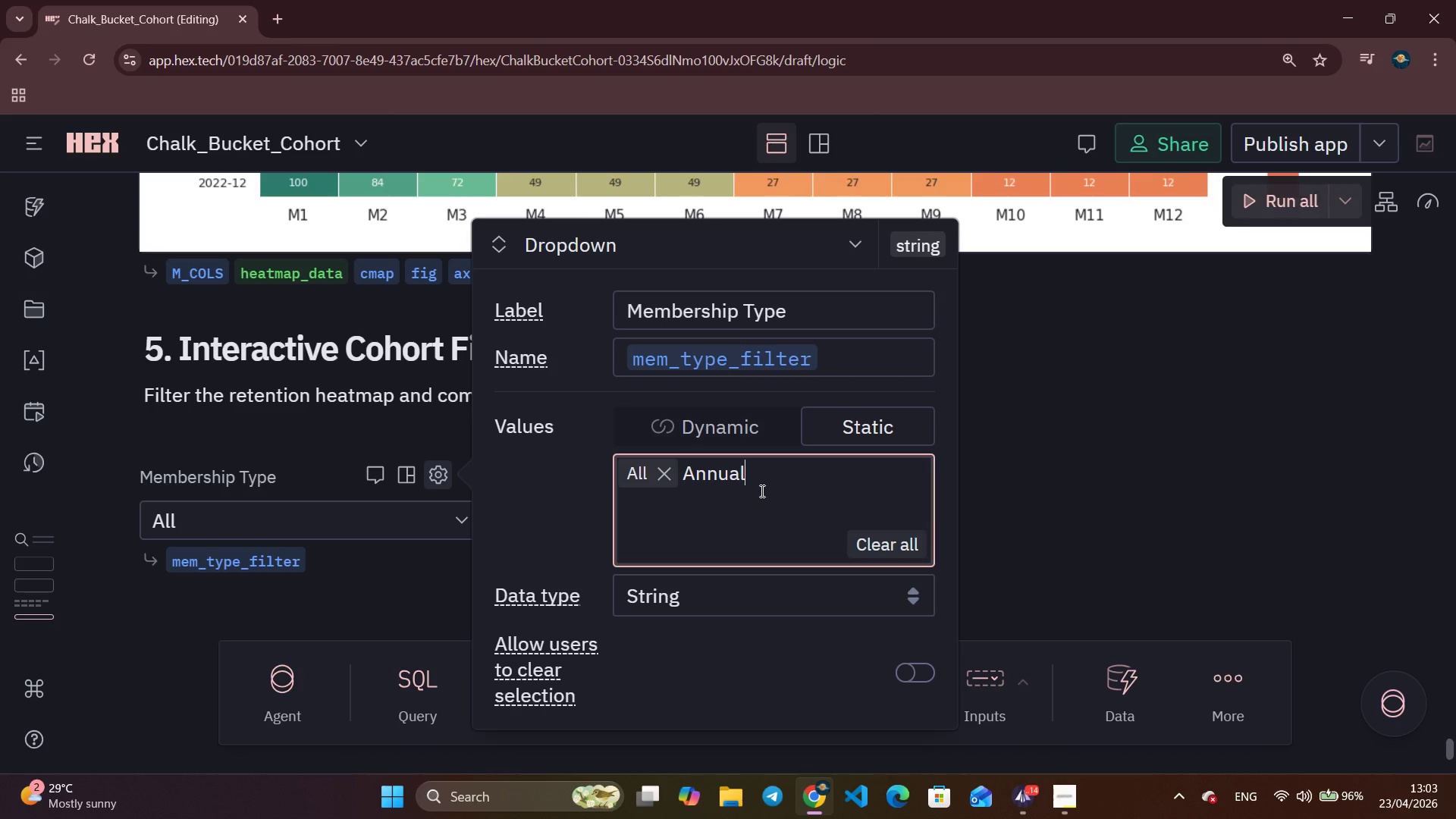 
key(Enter)
 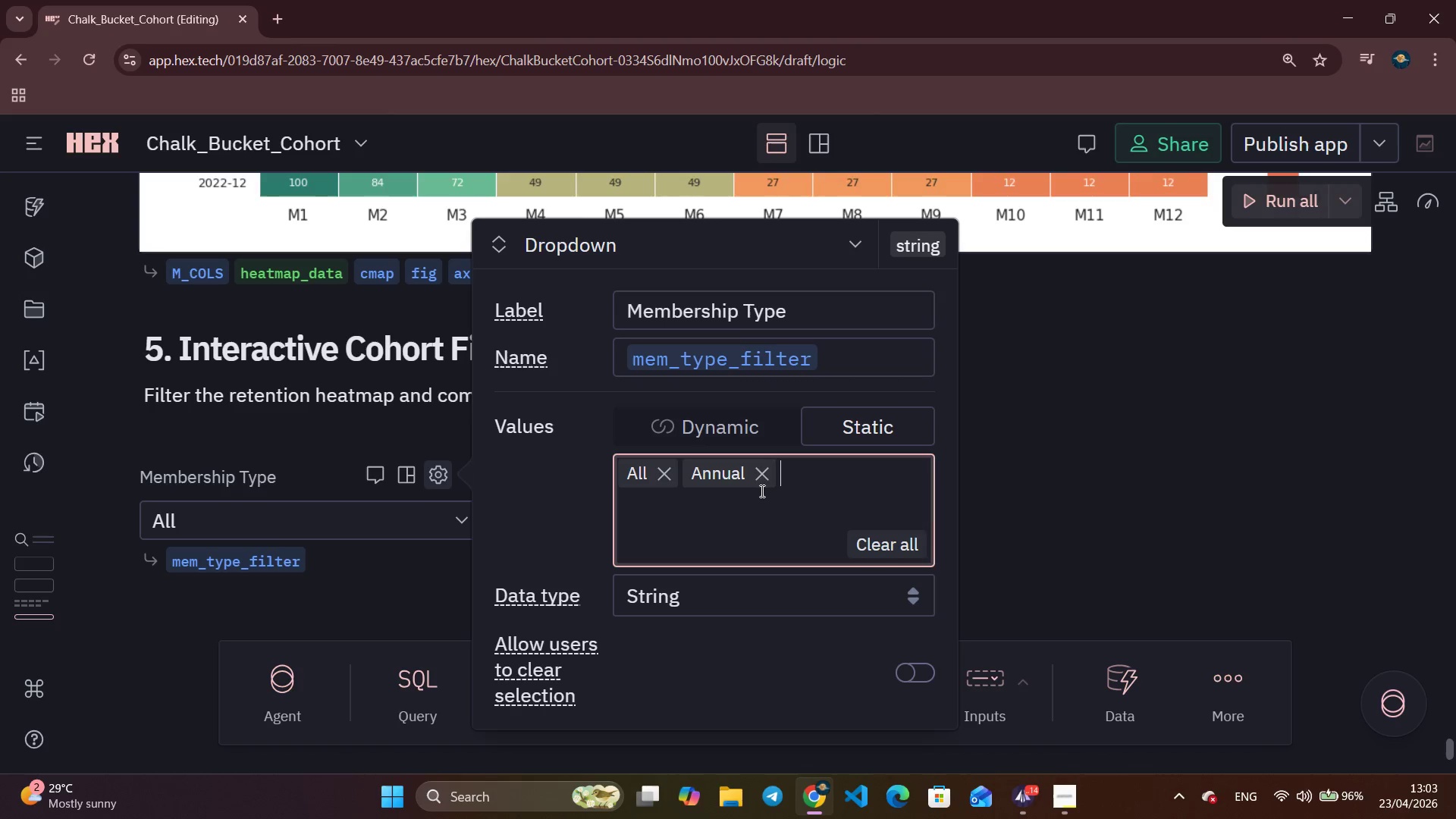 
type(Monthly)
 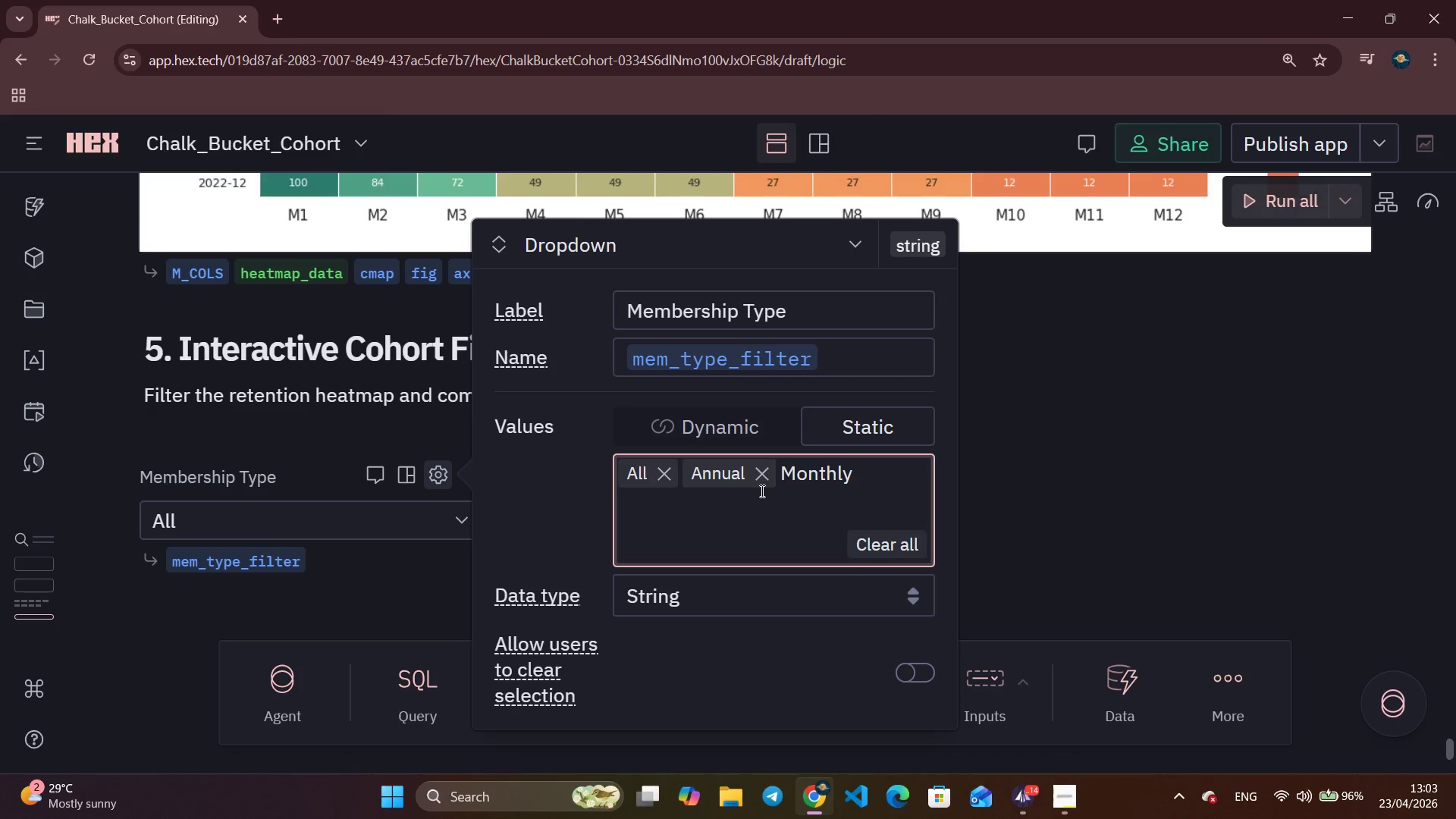 
key(Enter)
 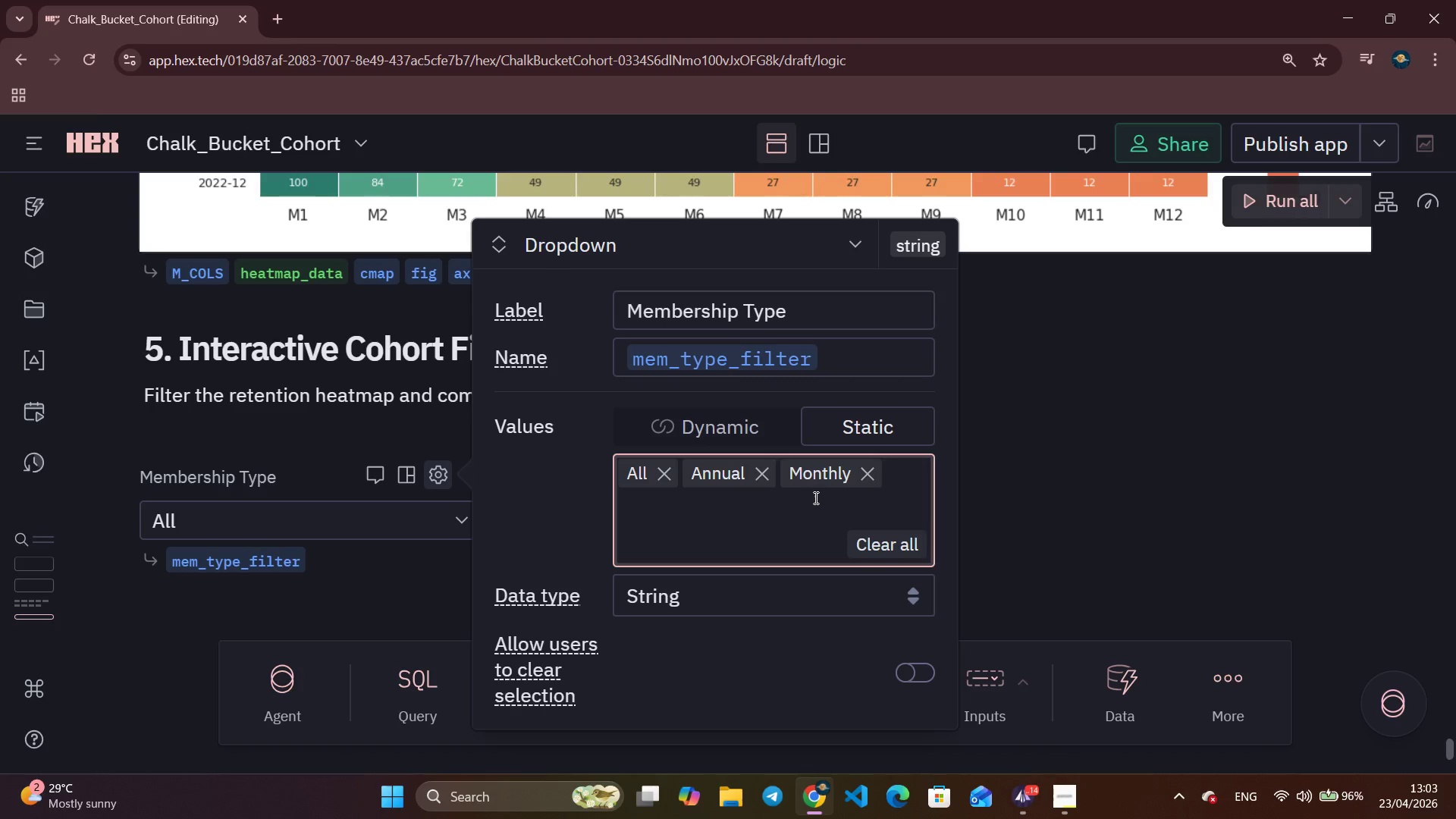 
wait(5.5)
 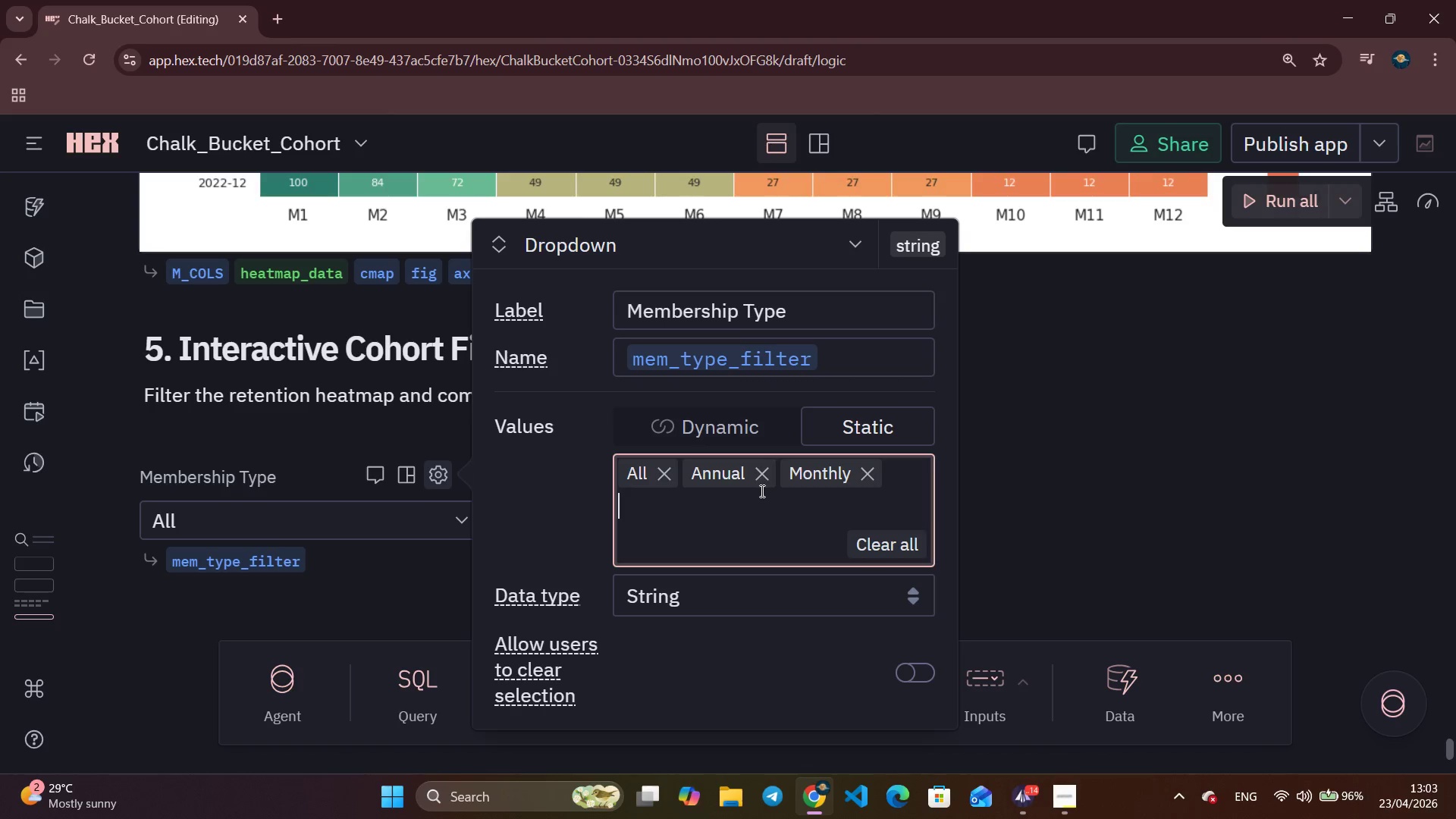 
mouse_move([1036, 463])
 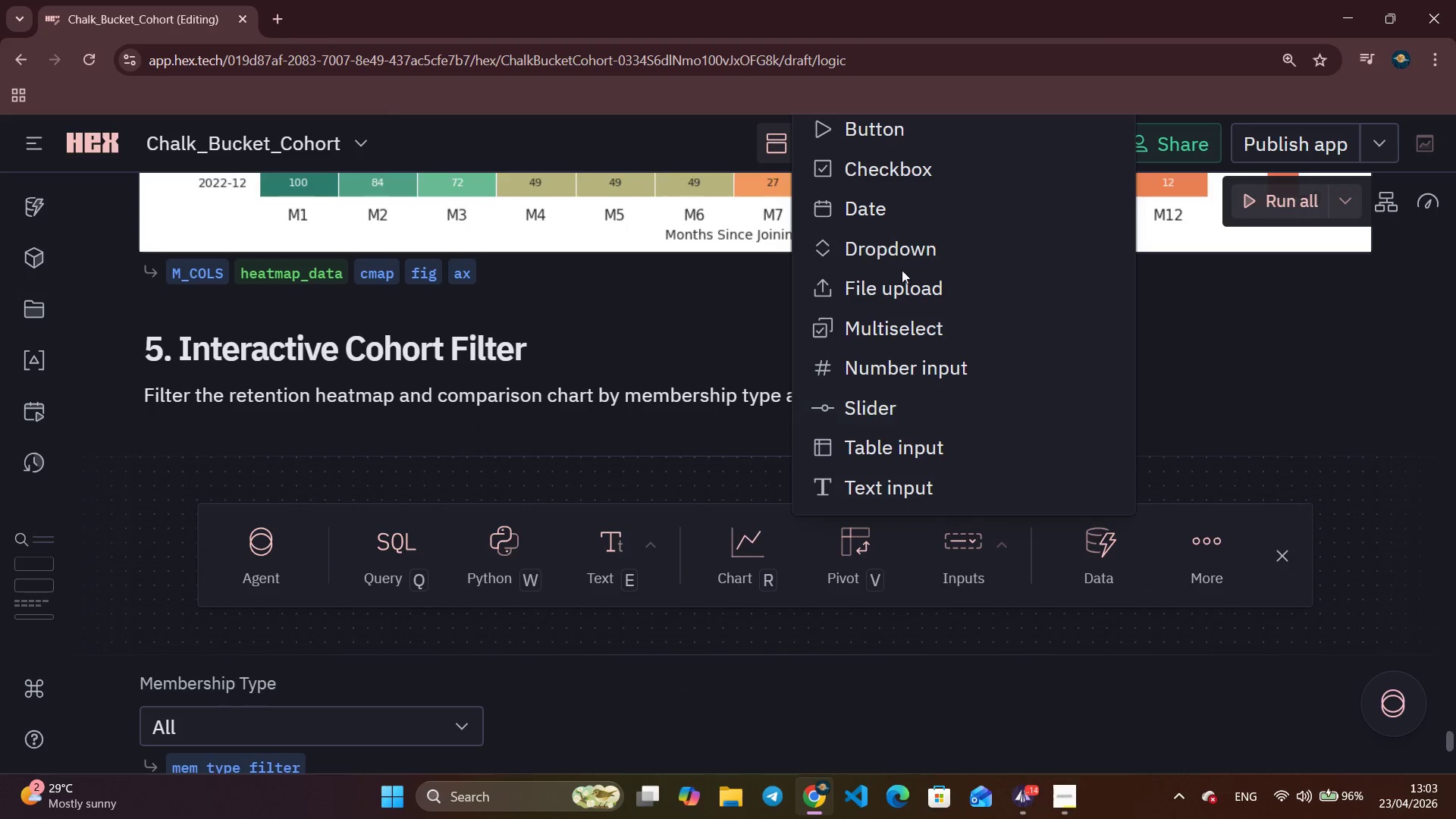 
left_click([877, 251])
 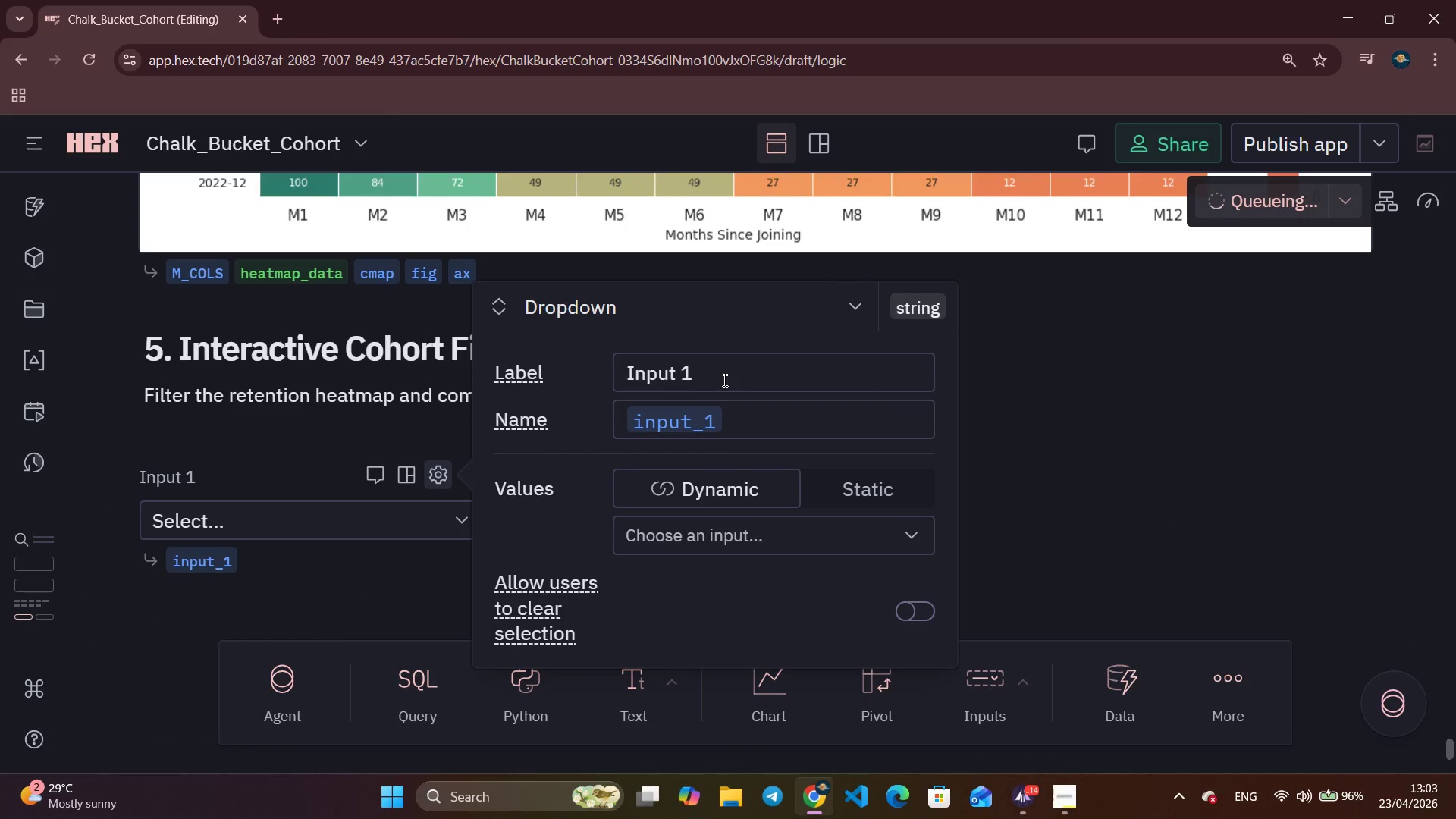 
left_click([725, 380])
 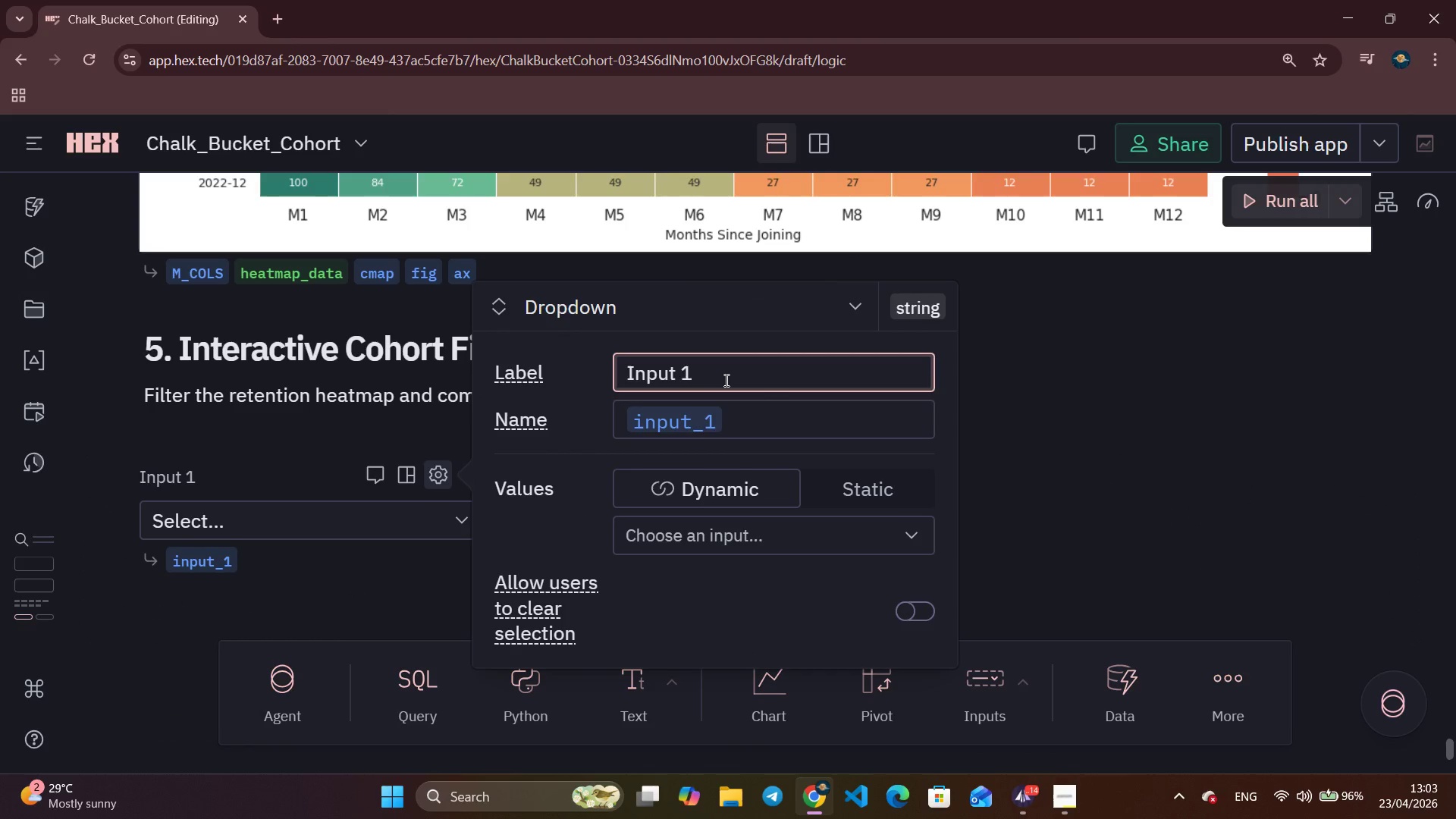 
hold_key(key=Backspace, duration=0.88)
 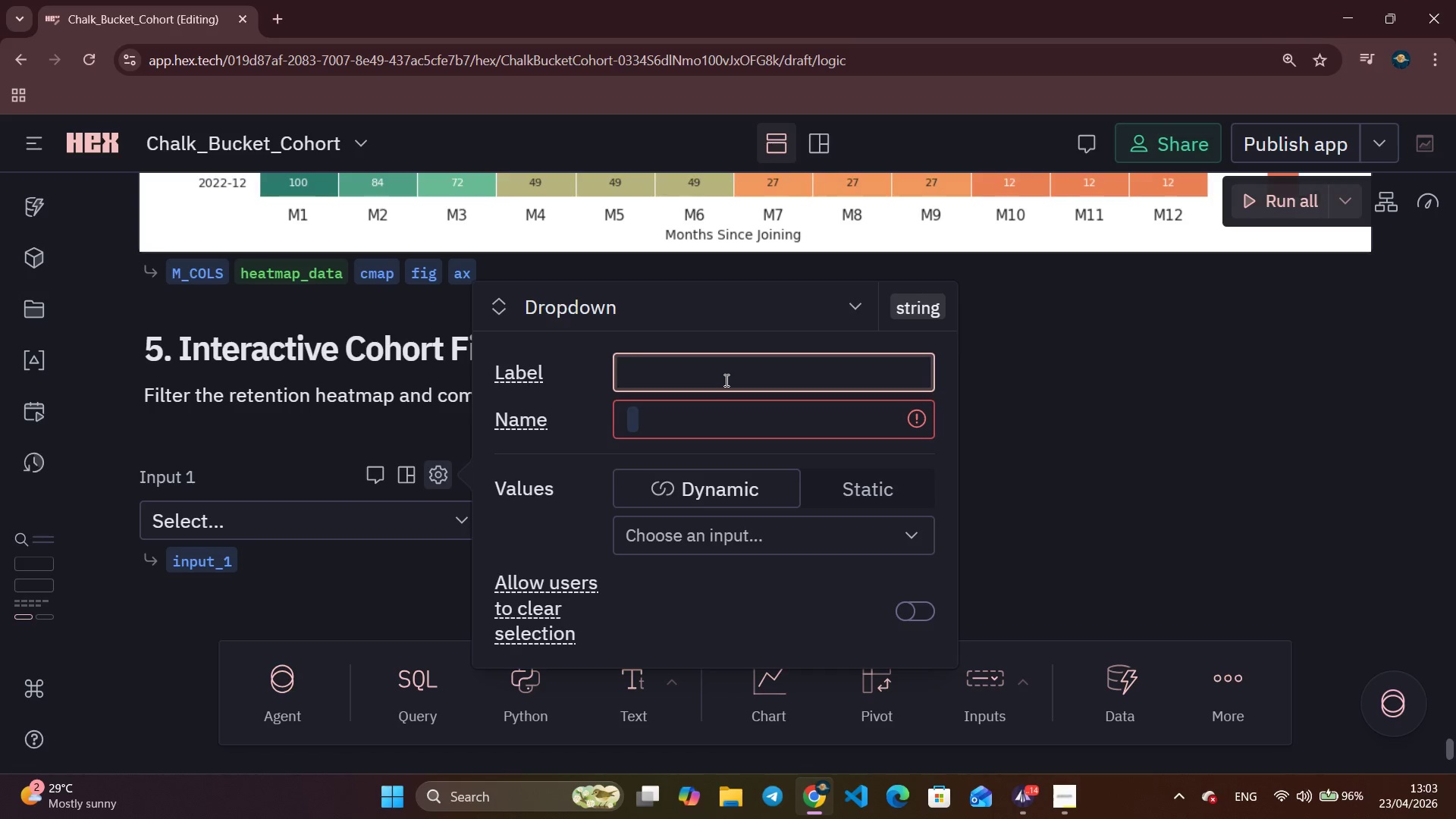 
type(Gym Location)
 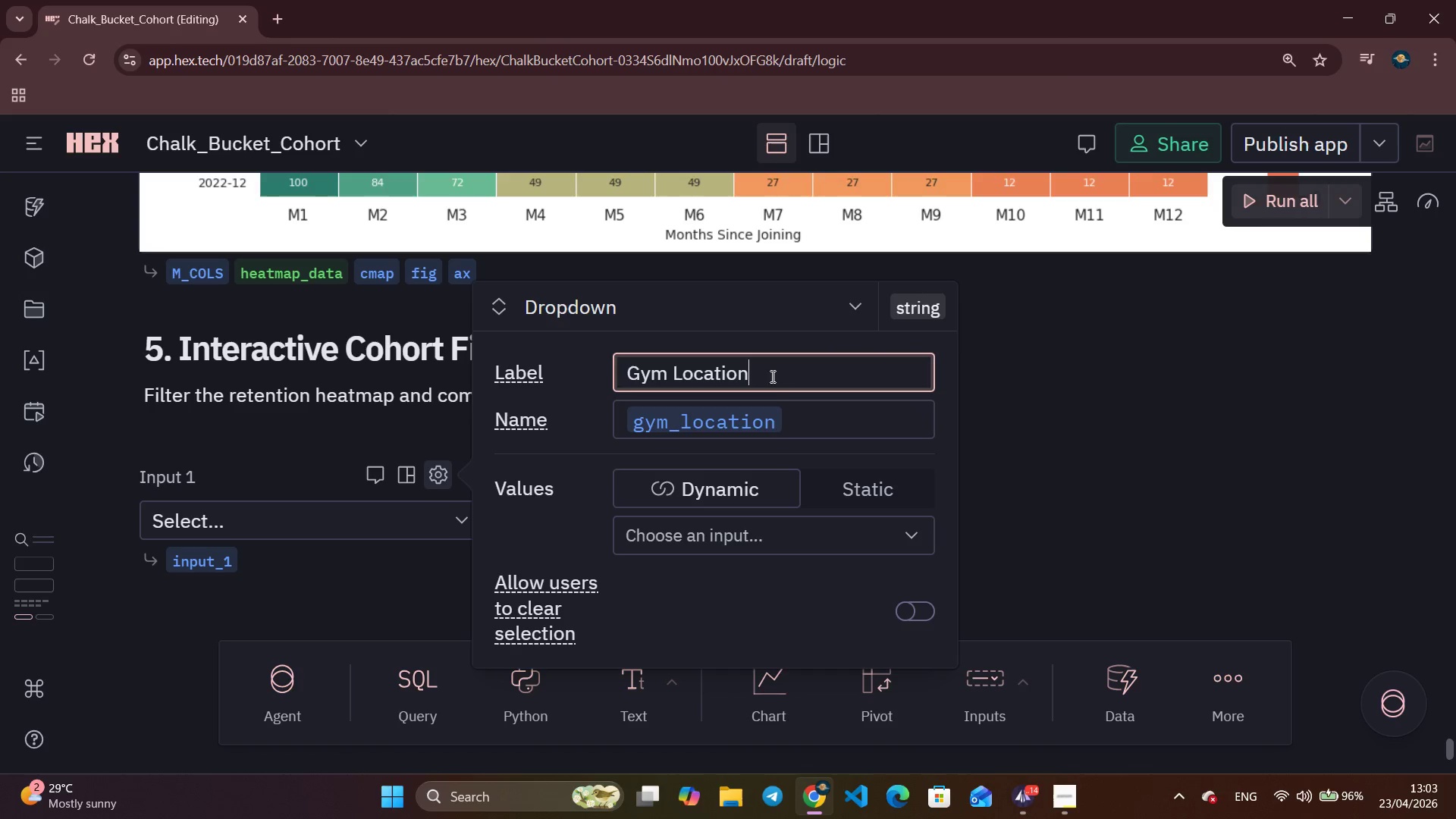 
left_click([775, 420])
 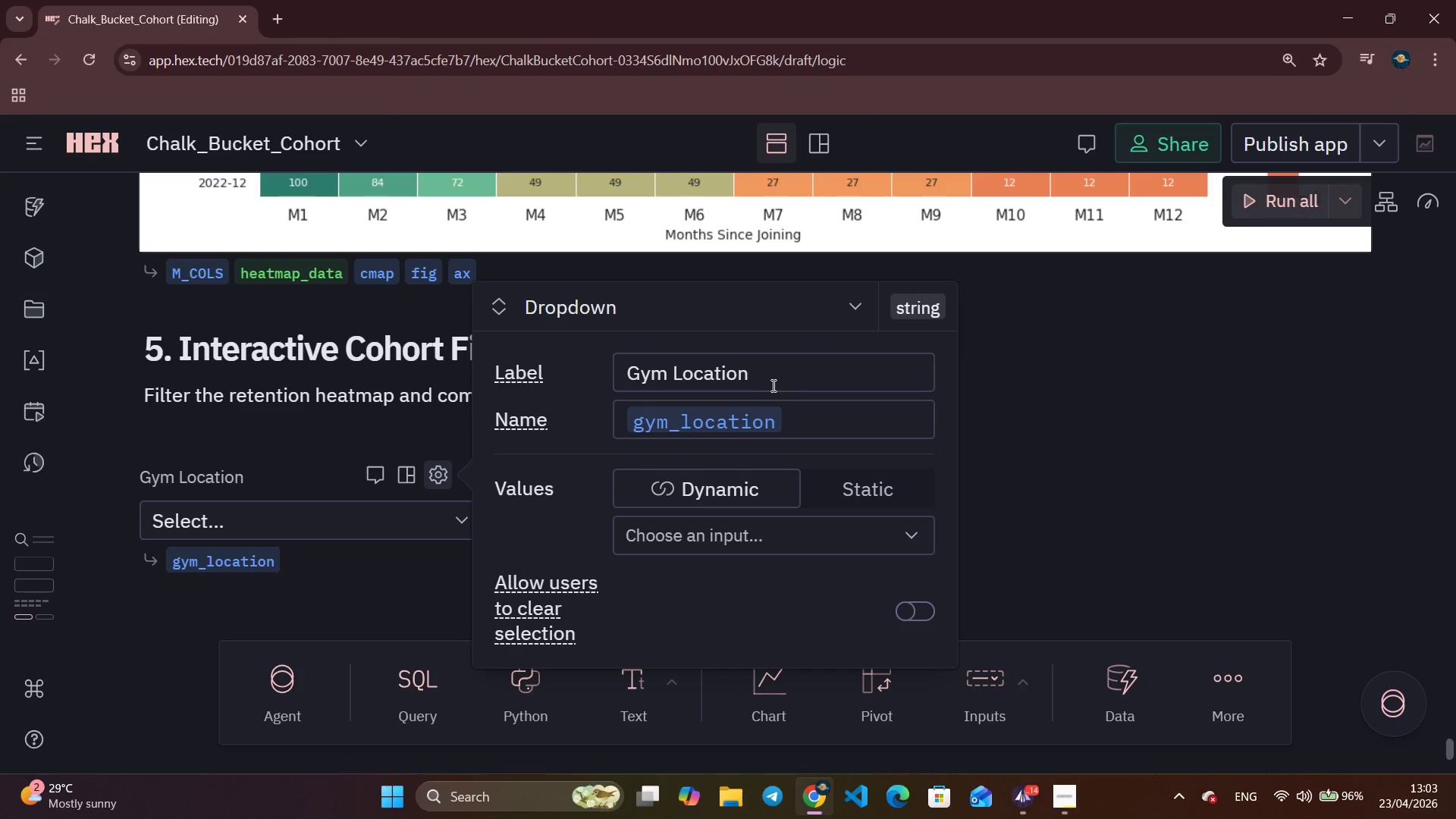 
hold_key(key=Backspace, duration=0.98)
 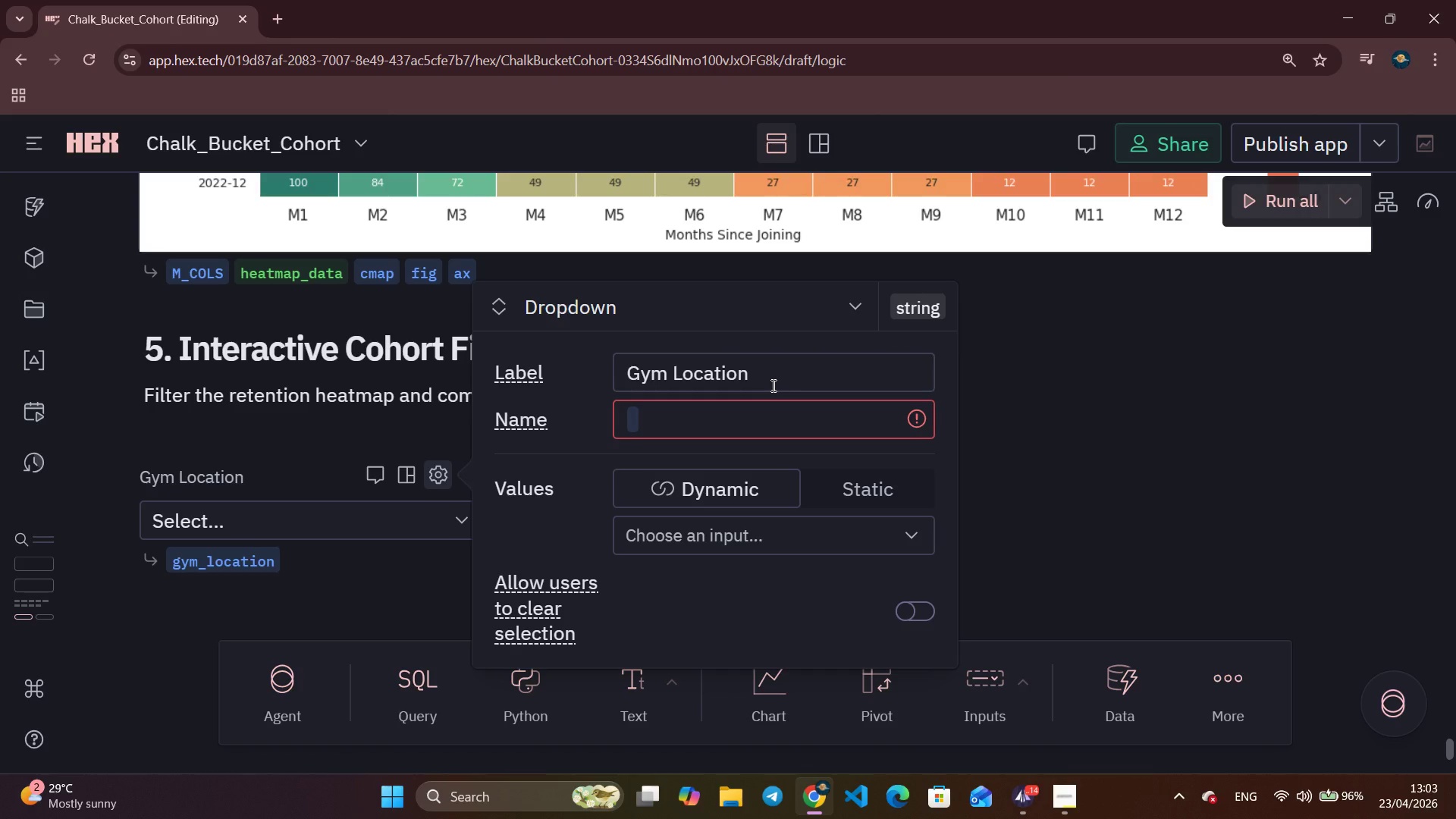 
type(location_filter)
 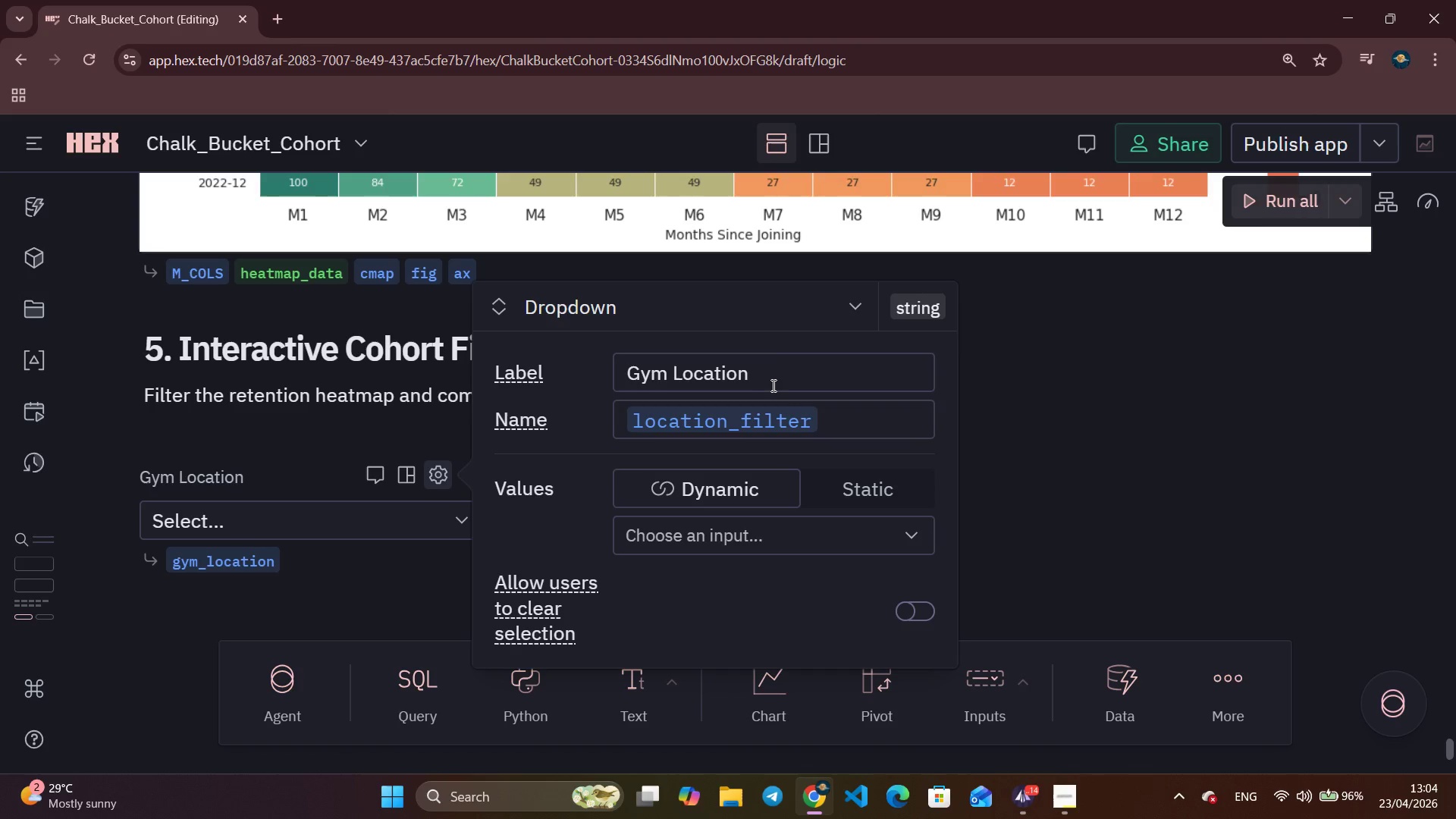 
left_click([859, 478])
 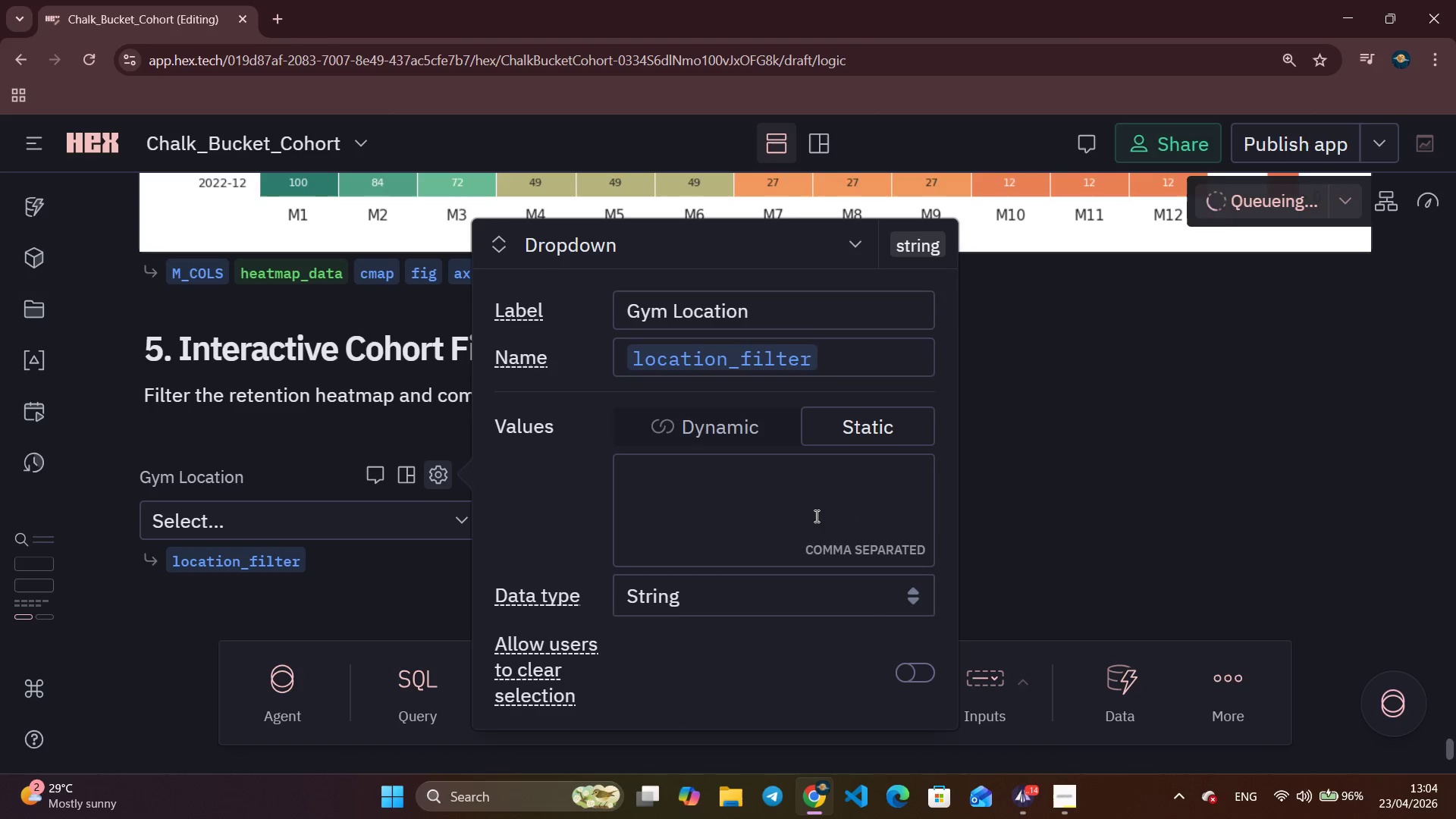 
left_click([769, 507])
 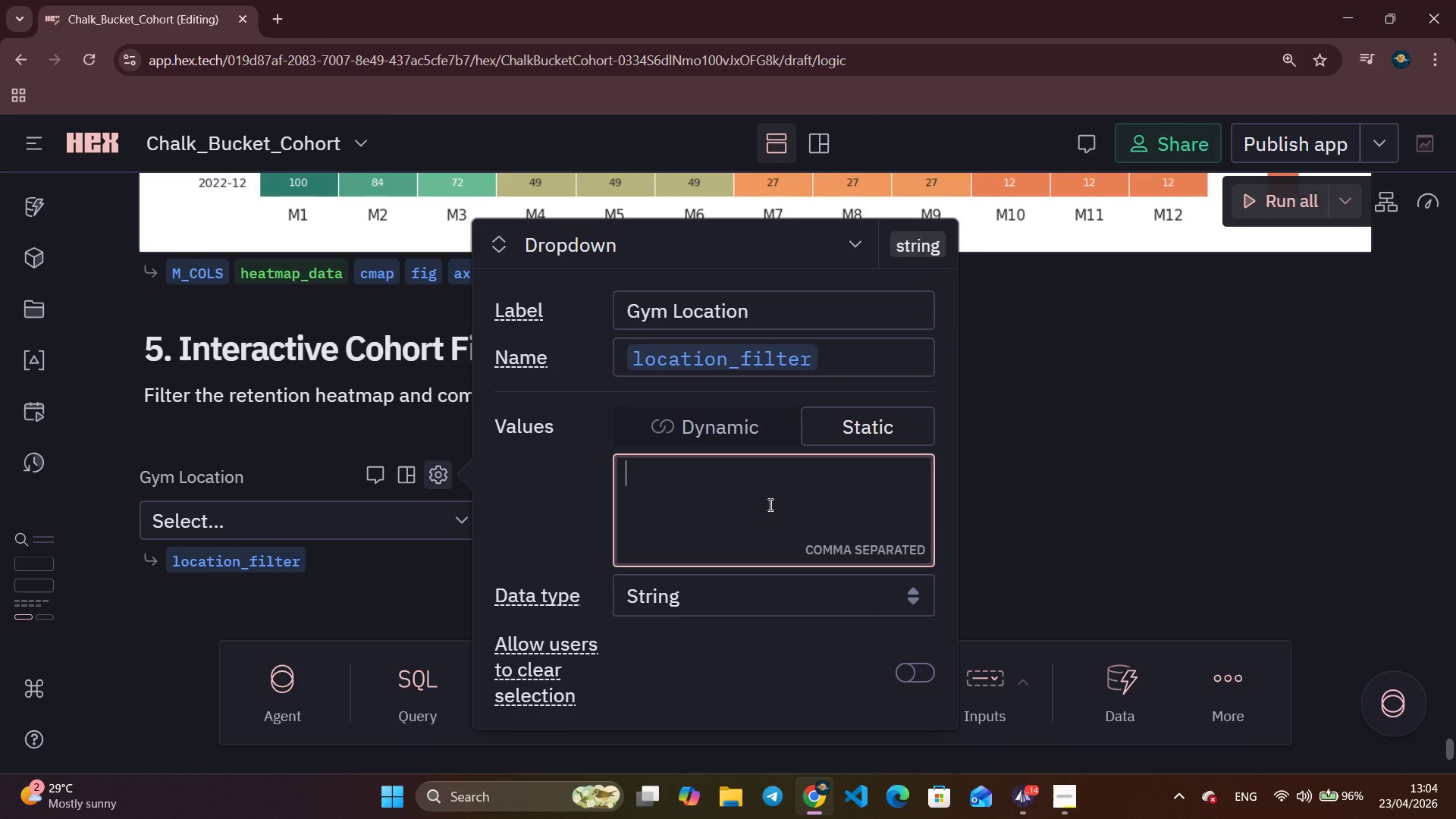 
type(All )
 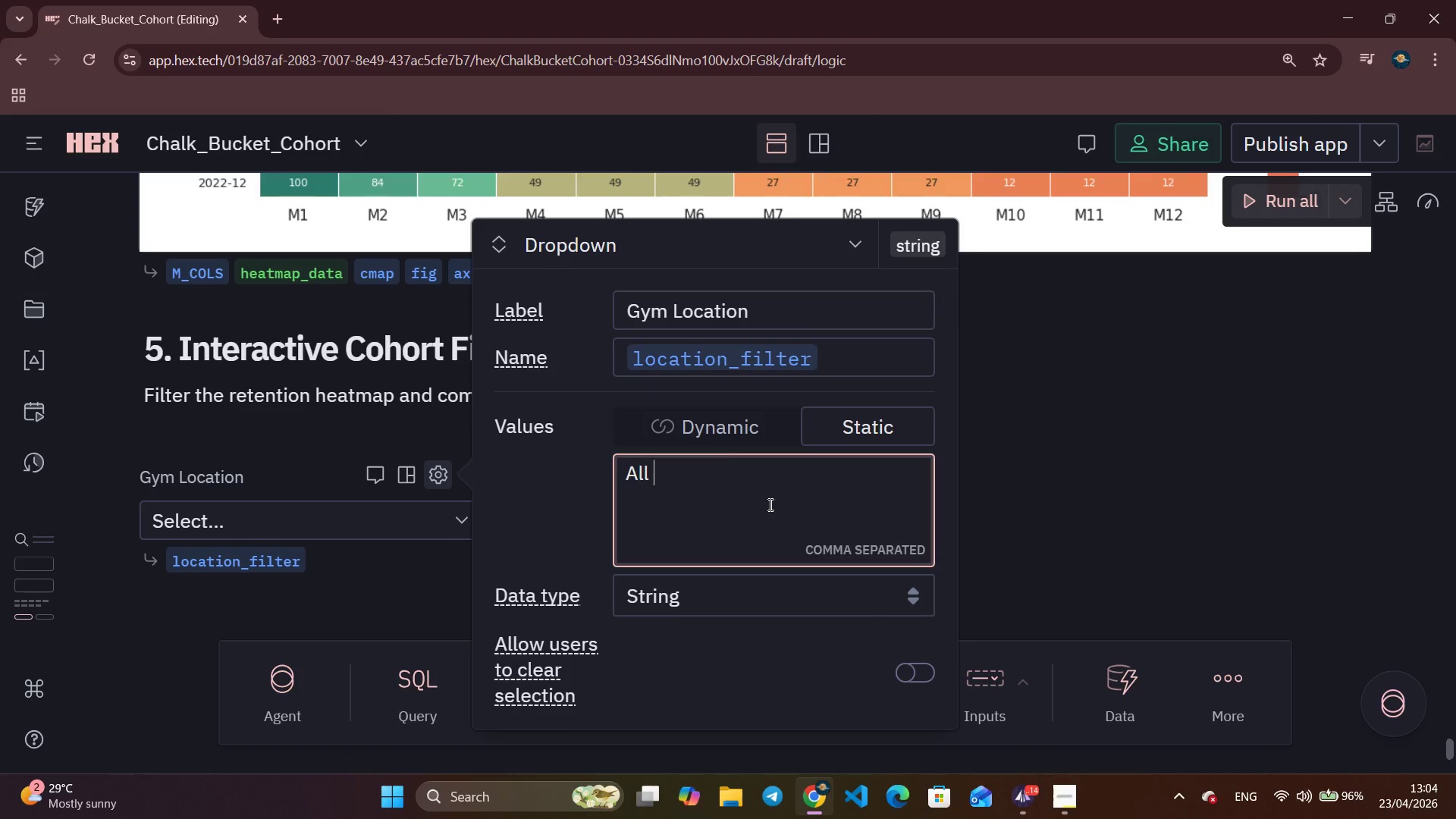 
key(Enter)
 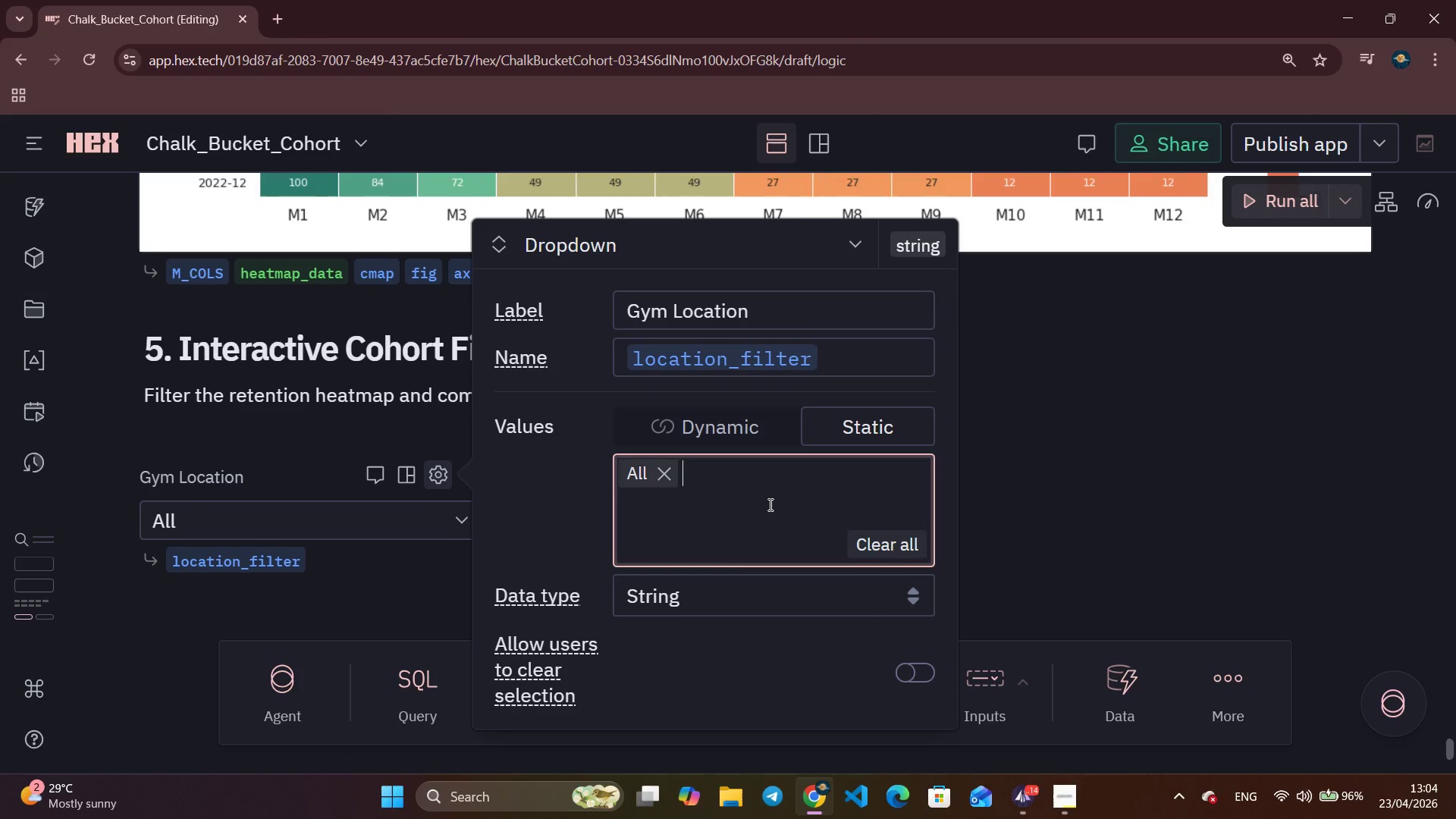 
type(Dwont)
key(Backspace)
key(Backspace)
key(Backspace)
key(Backspace)
type(owntown)
 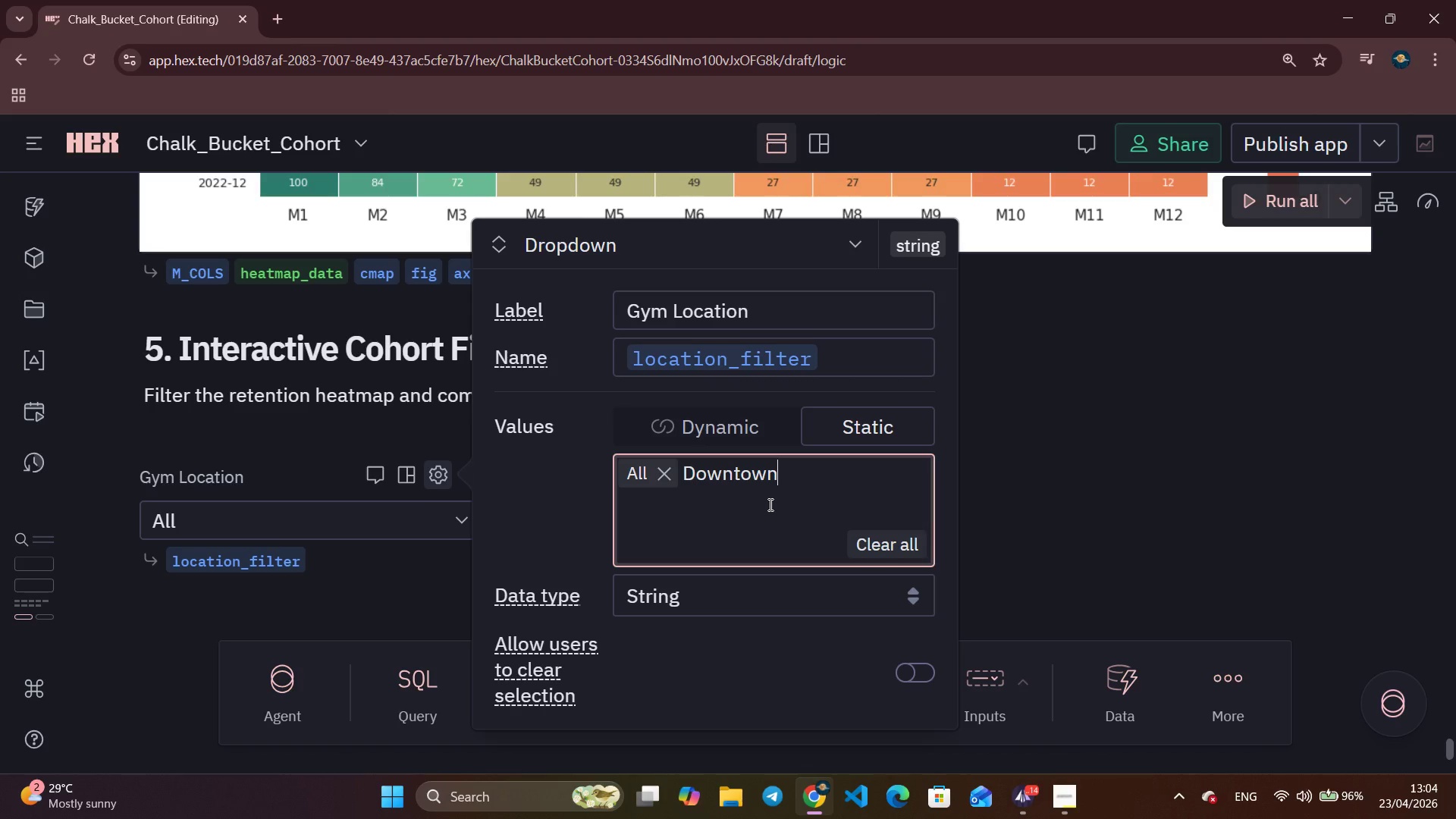 
key(Enter)
 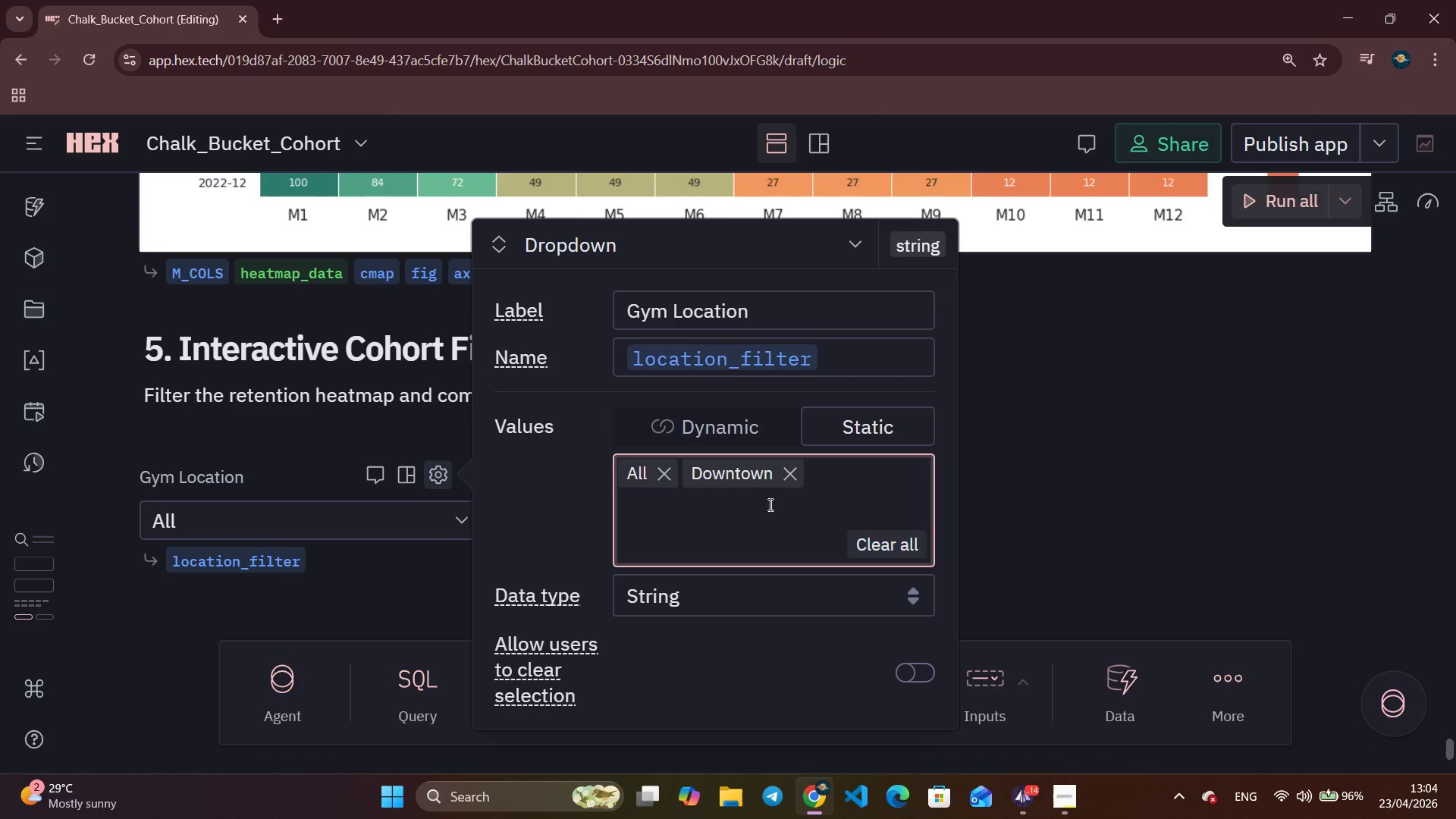 
type(Eastside)
 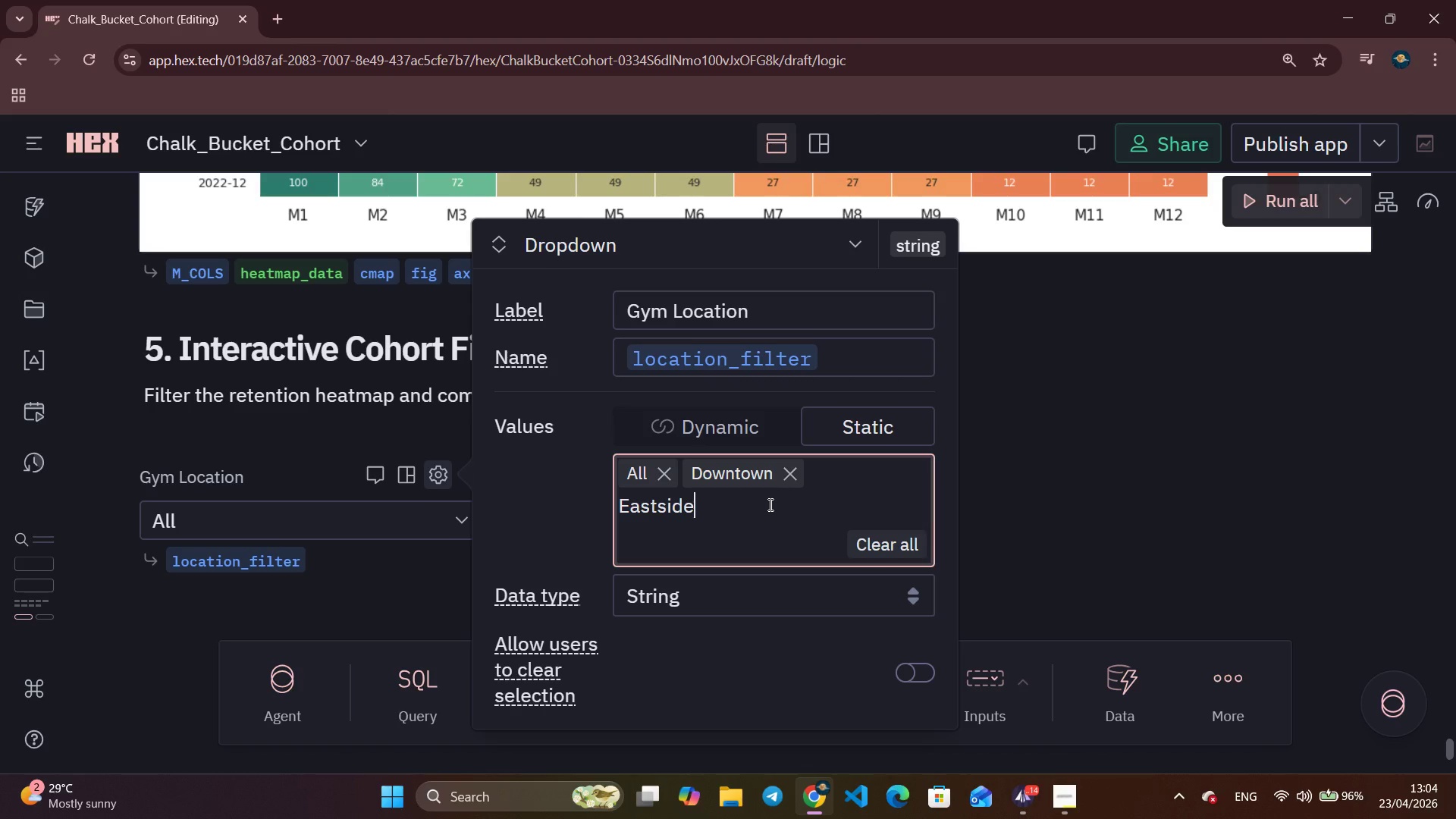 
key(Enter)
 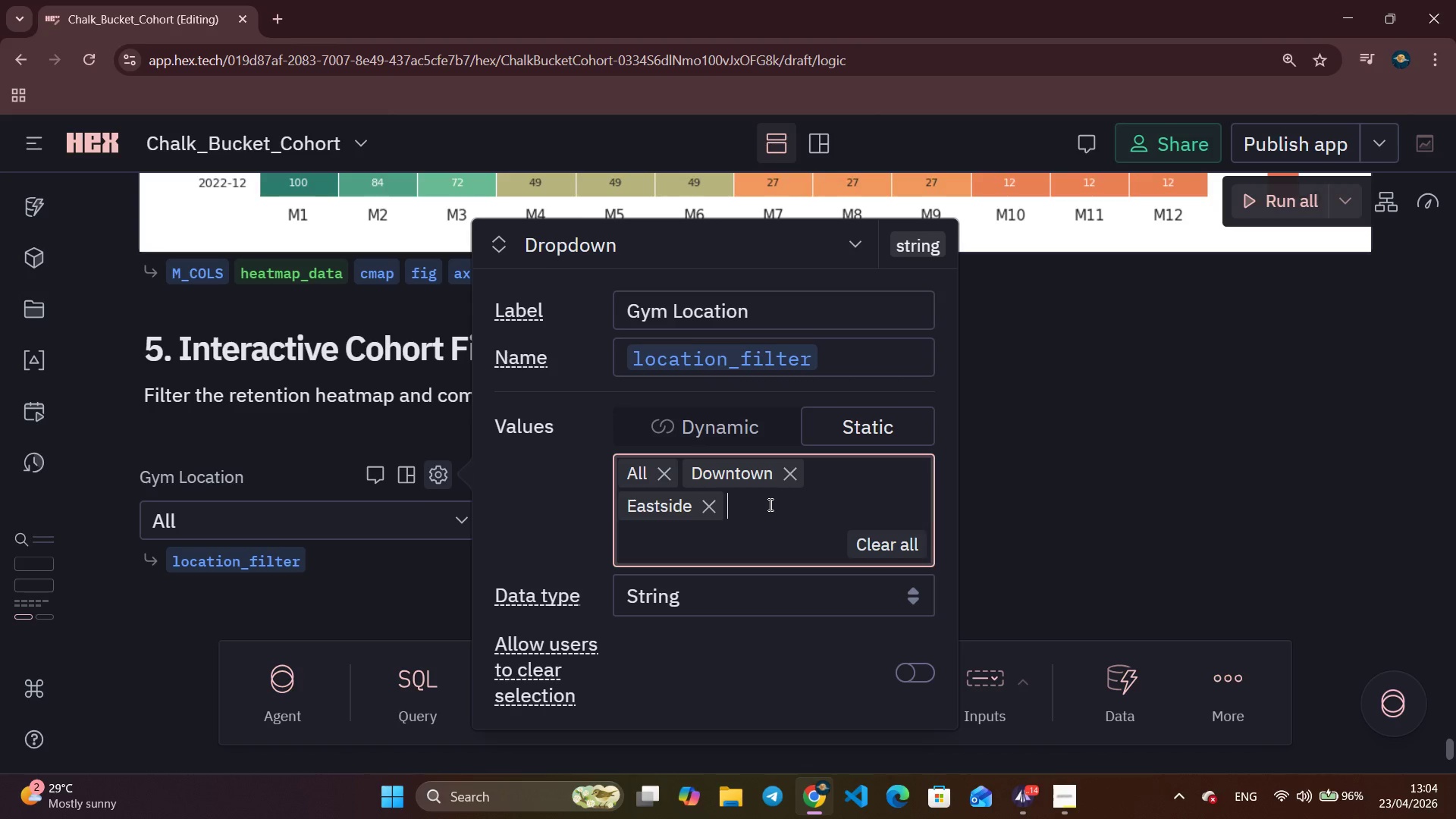 
type(Westside)
 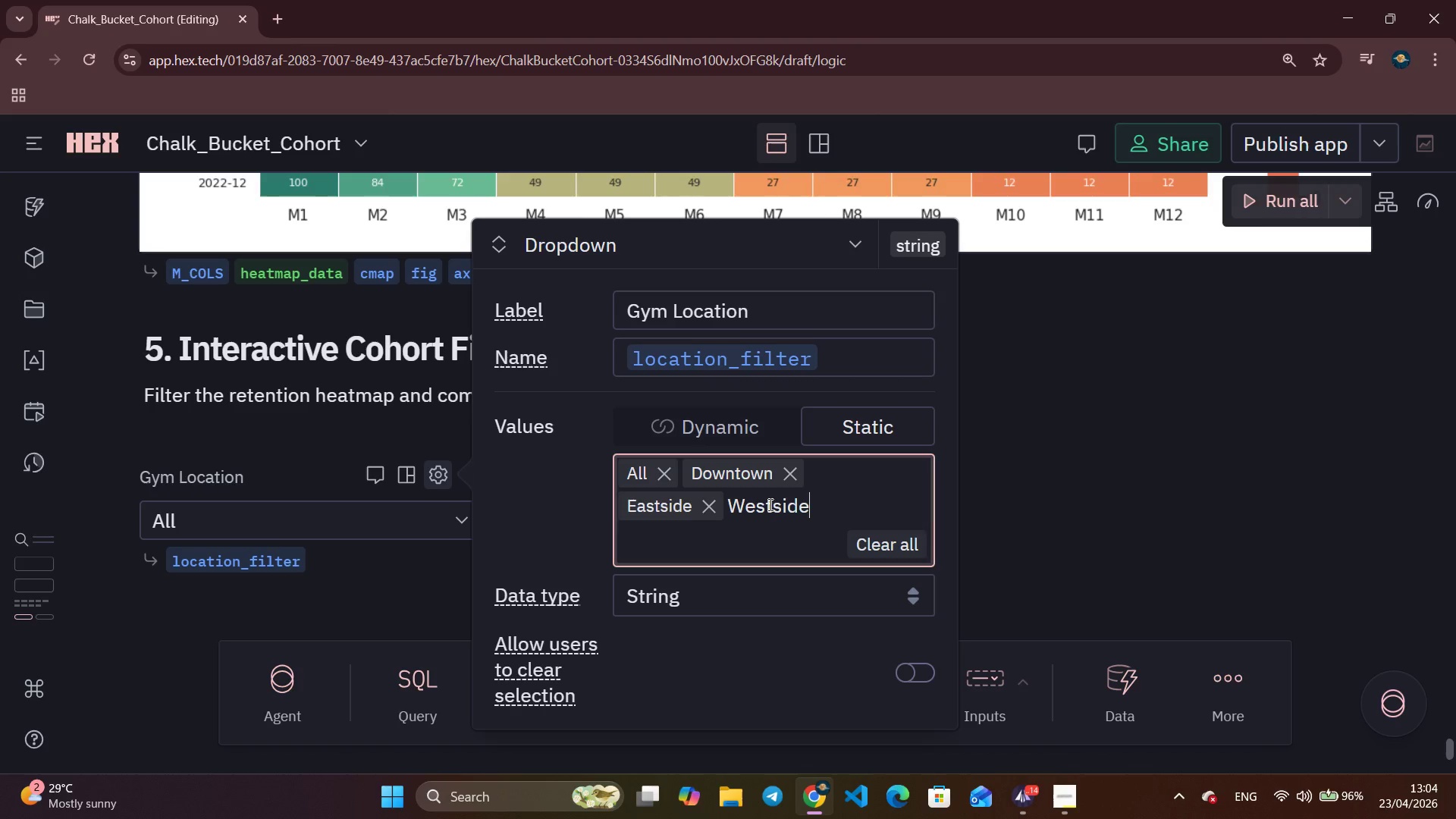 
key(Enter)
 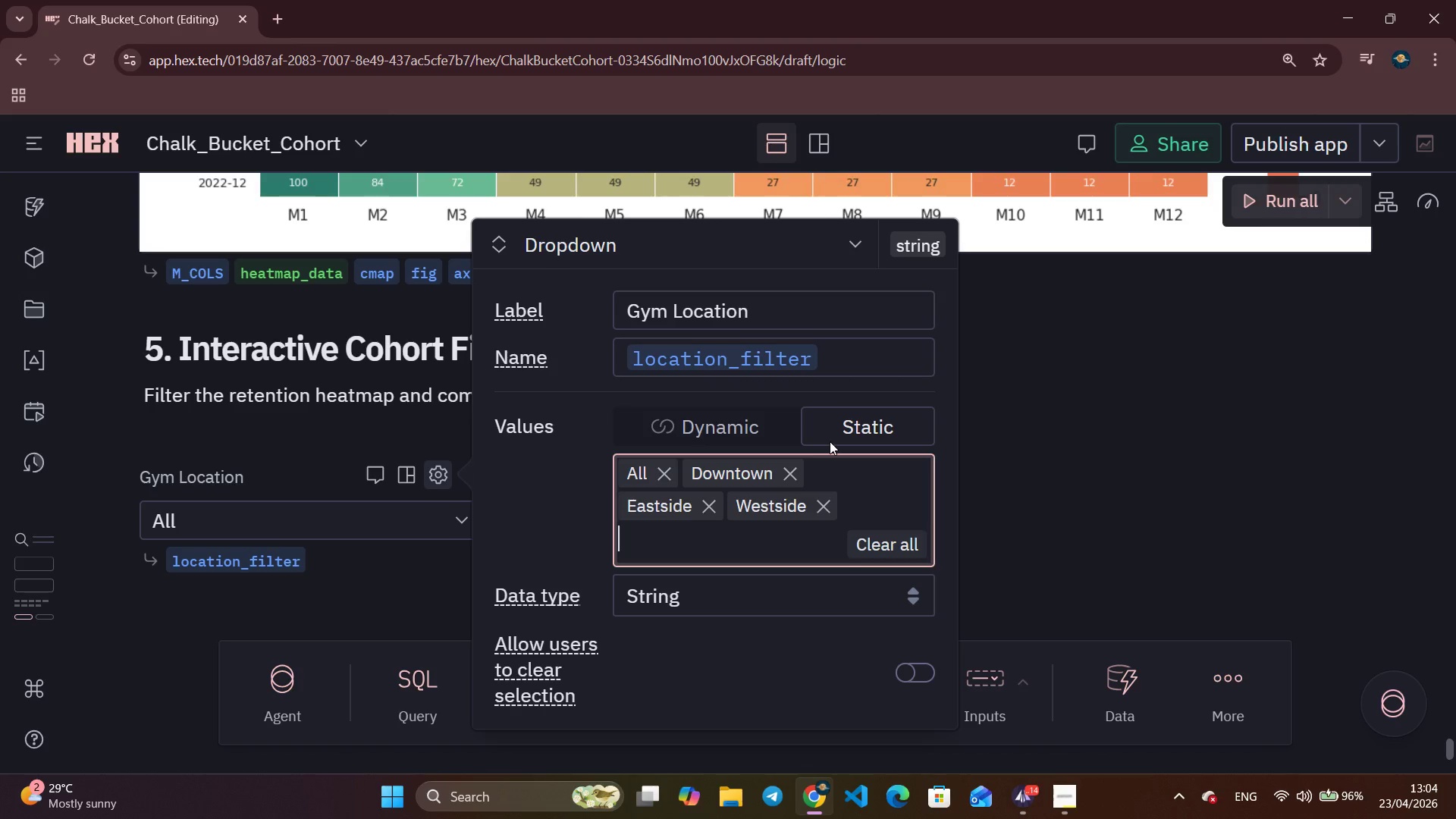 
left_click([1050, 447])
 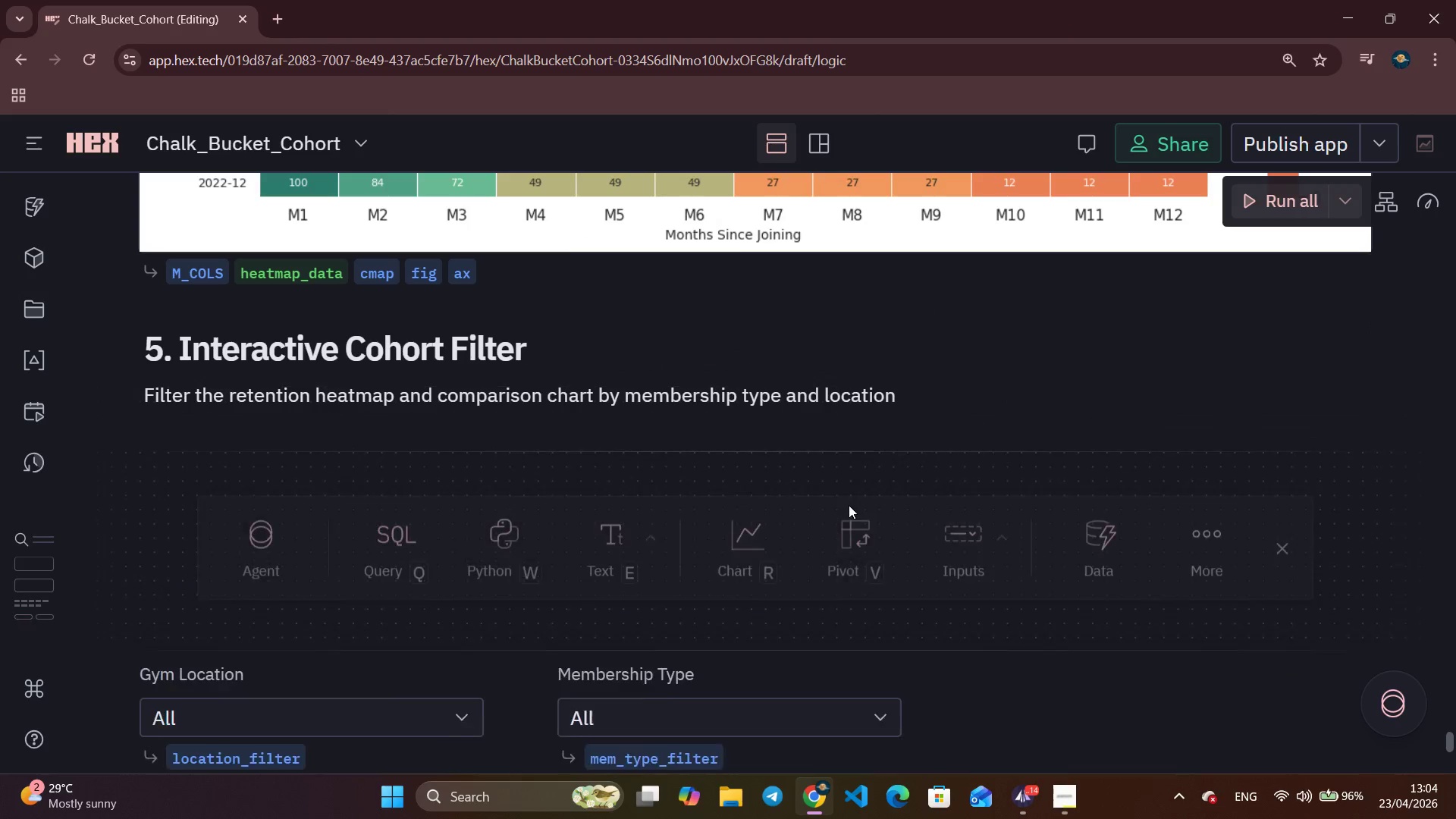 
scroll: coordinate [846, 506], scroll_direction: down, amount: 2.0
 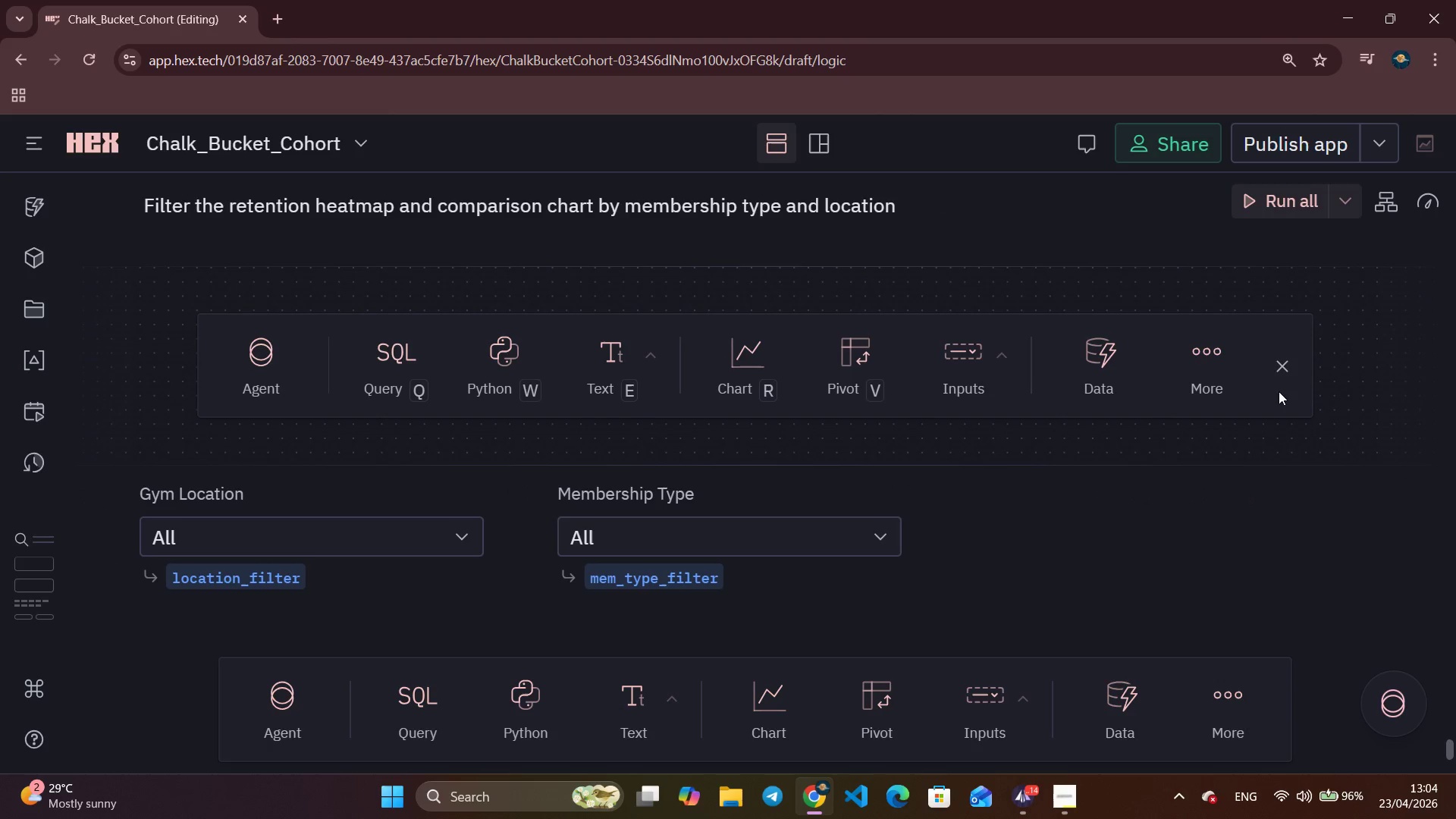 
left_click([1280, 379])
 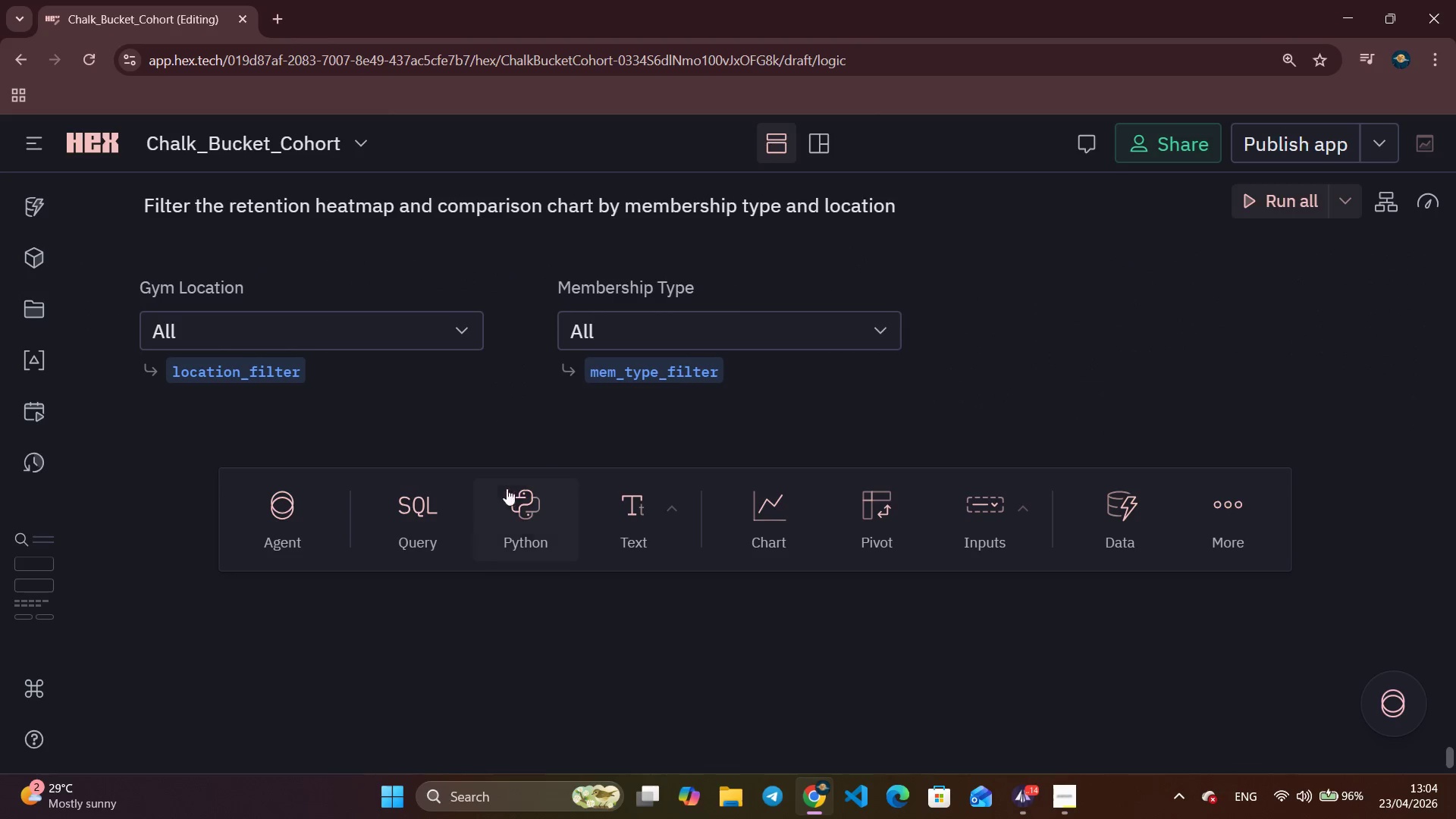 
left_click([548, 518])
 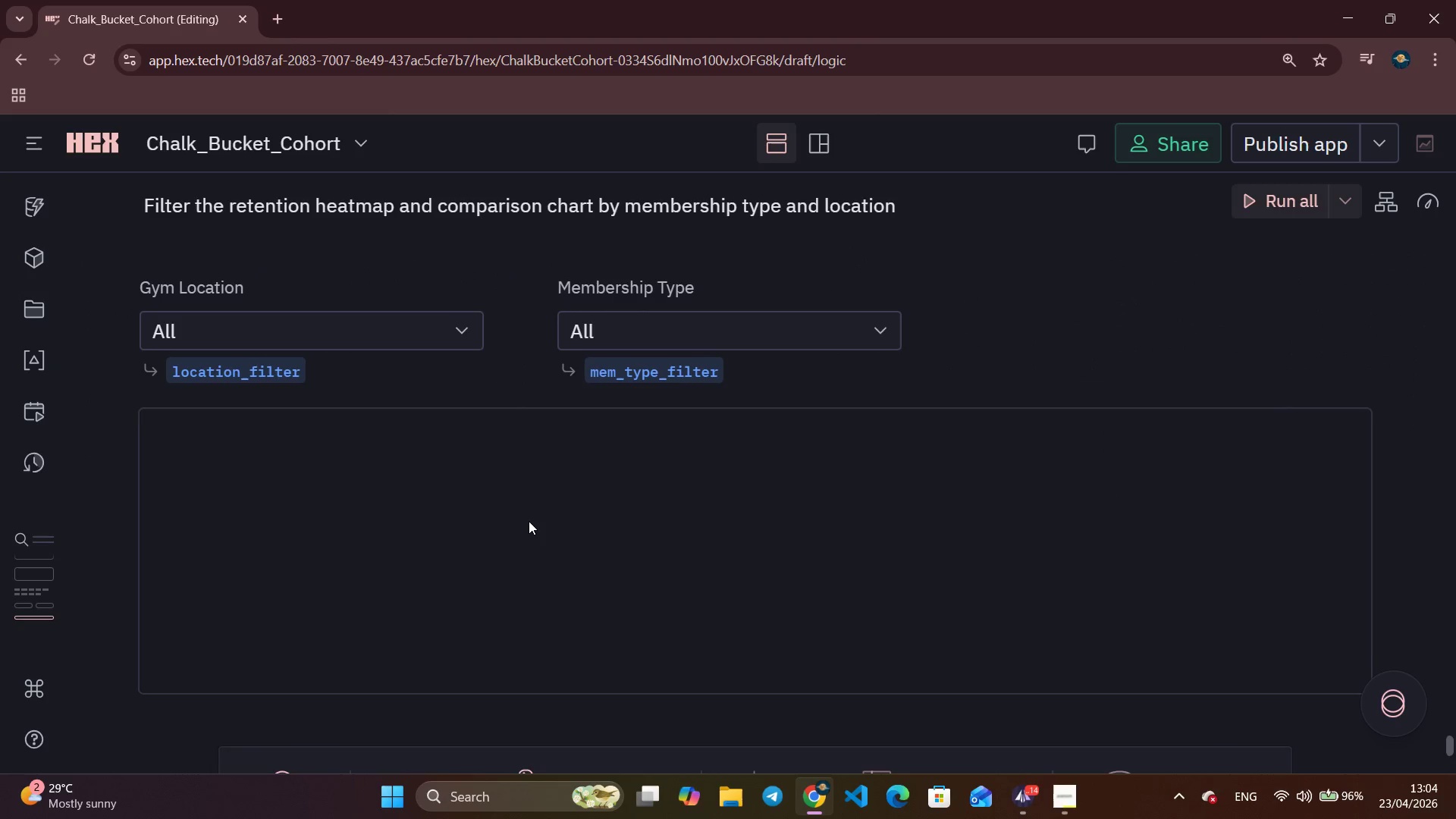 
scroll: coordinate [528, 522], scroll_direction: down, amount: 3.0
 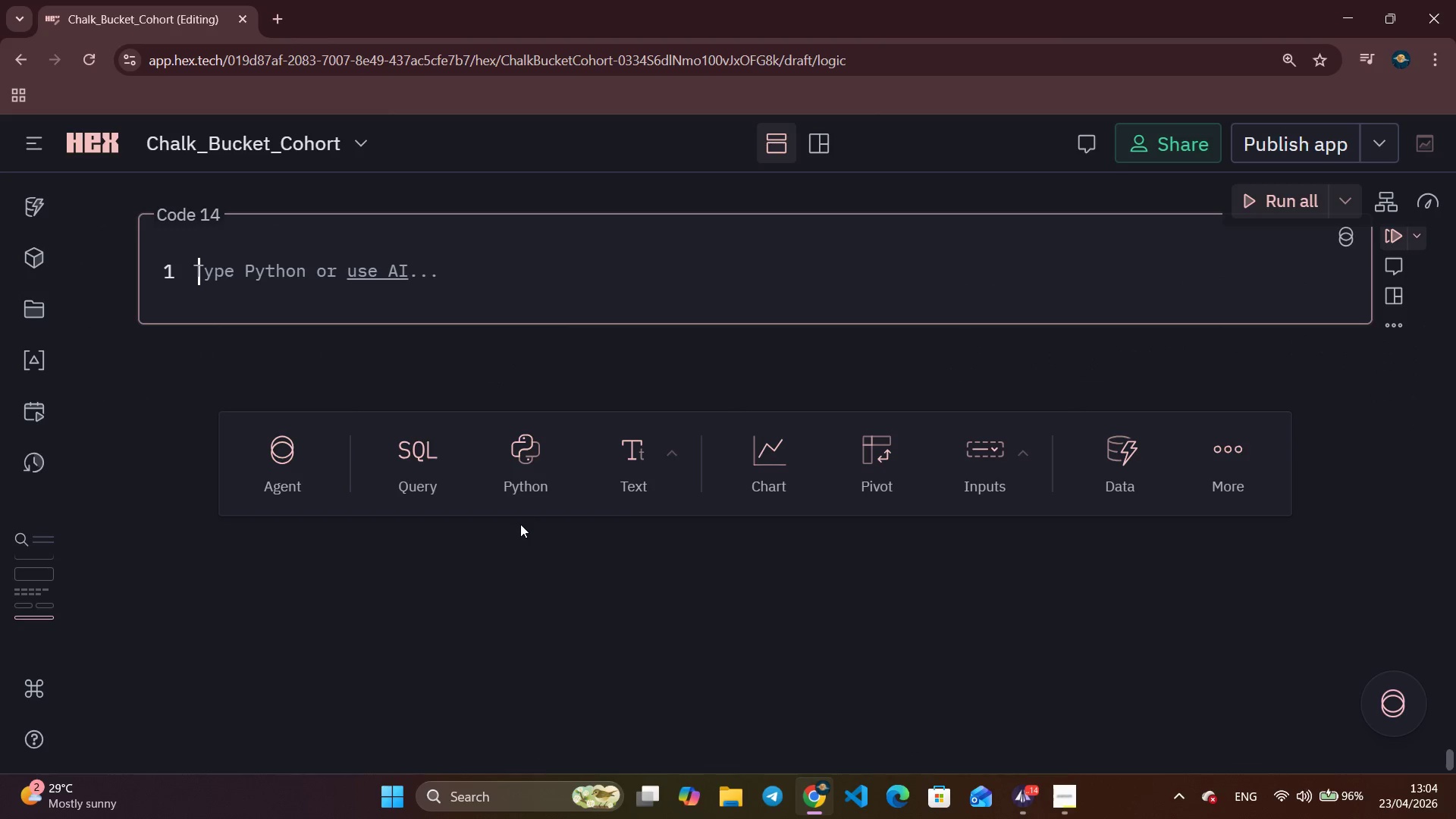 
type(# INTERACTIVE FILET)
key(Backspace)
key(Backspace)
type(TER VARIABLES)
 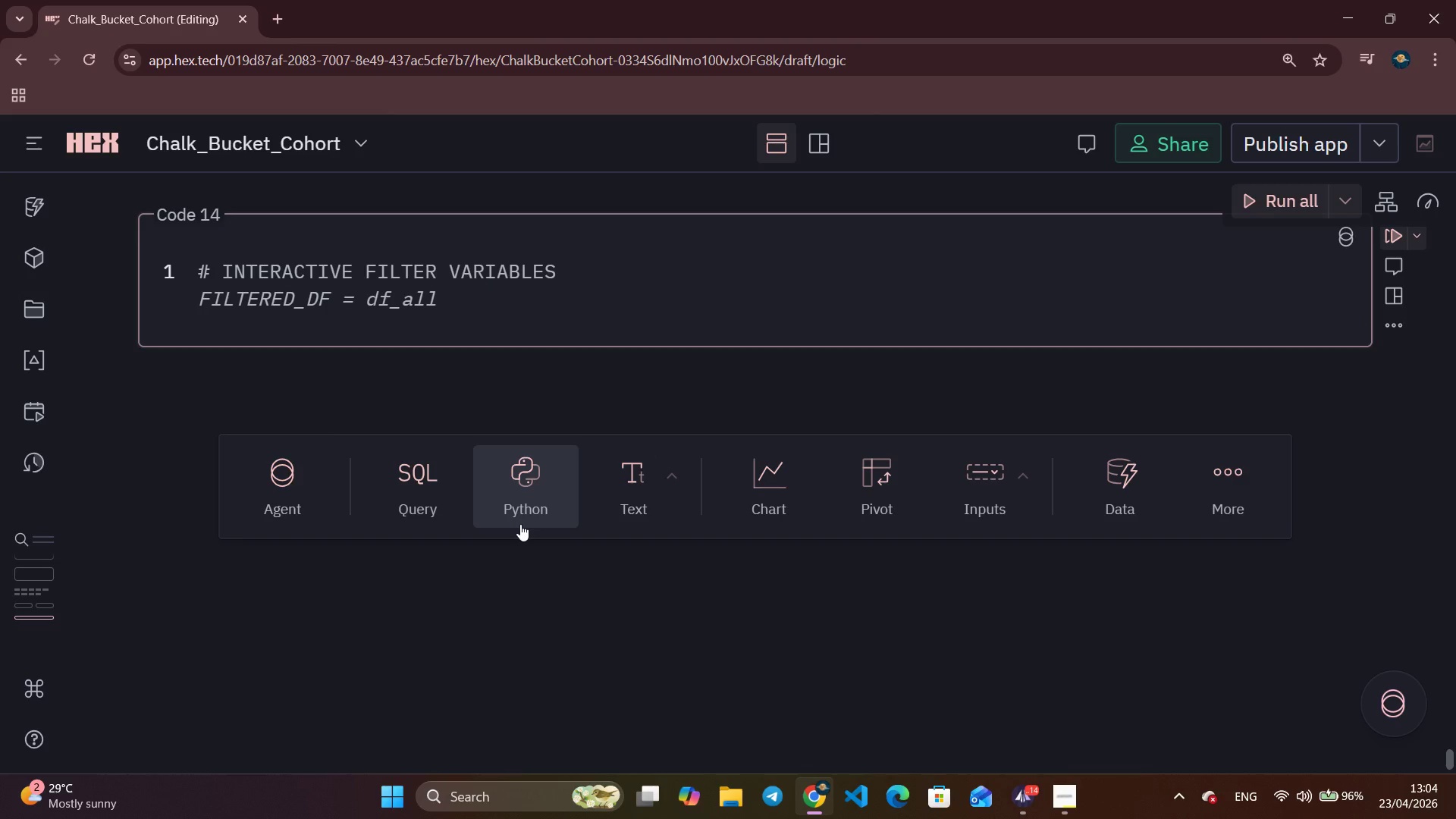 
key(Enter)
 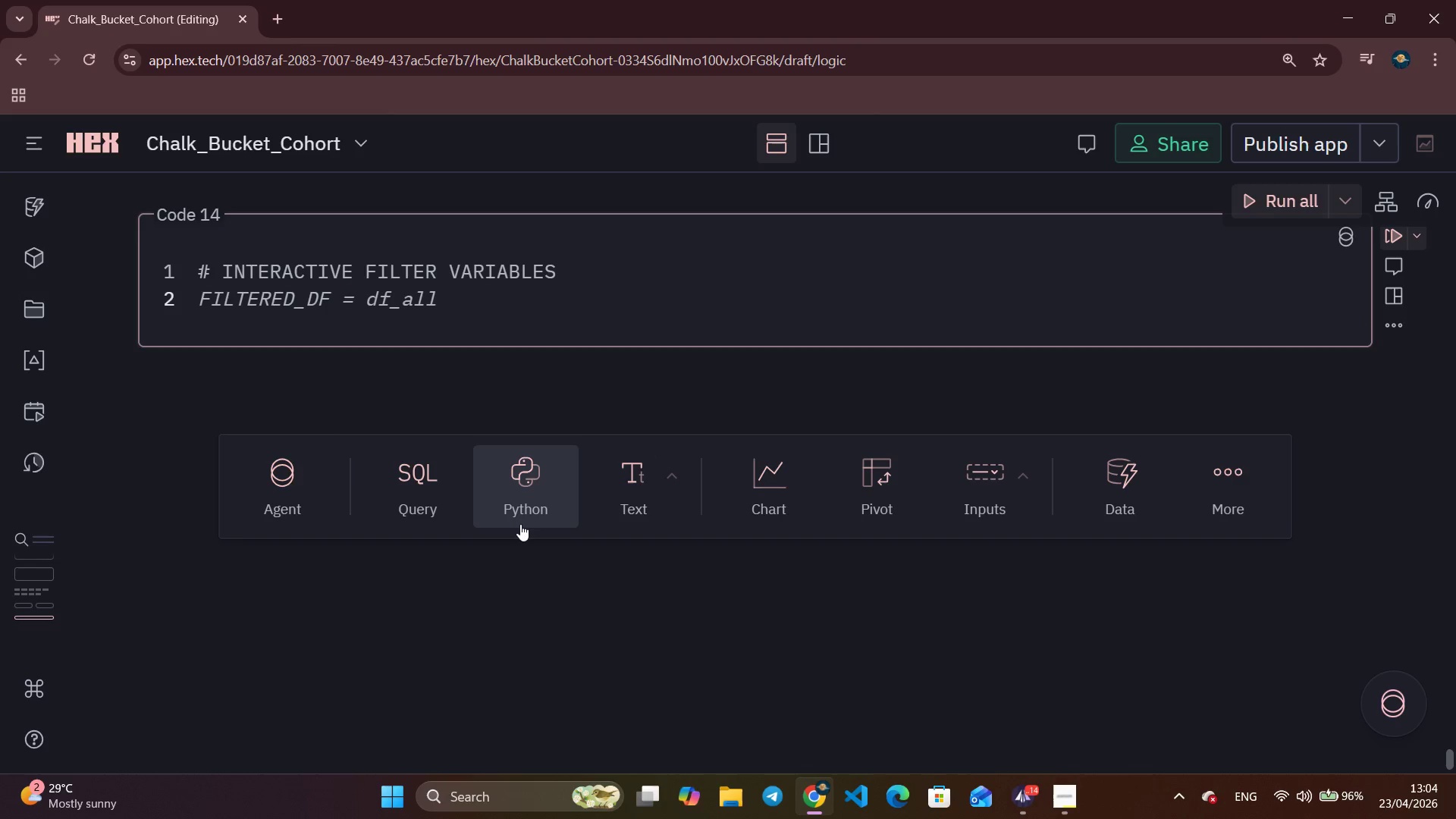 
type(# Apply filters)
 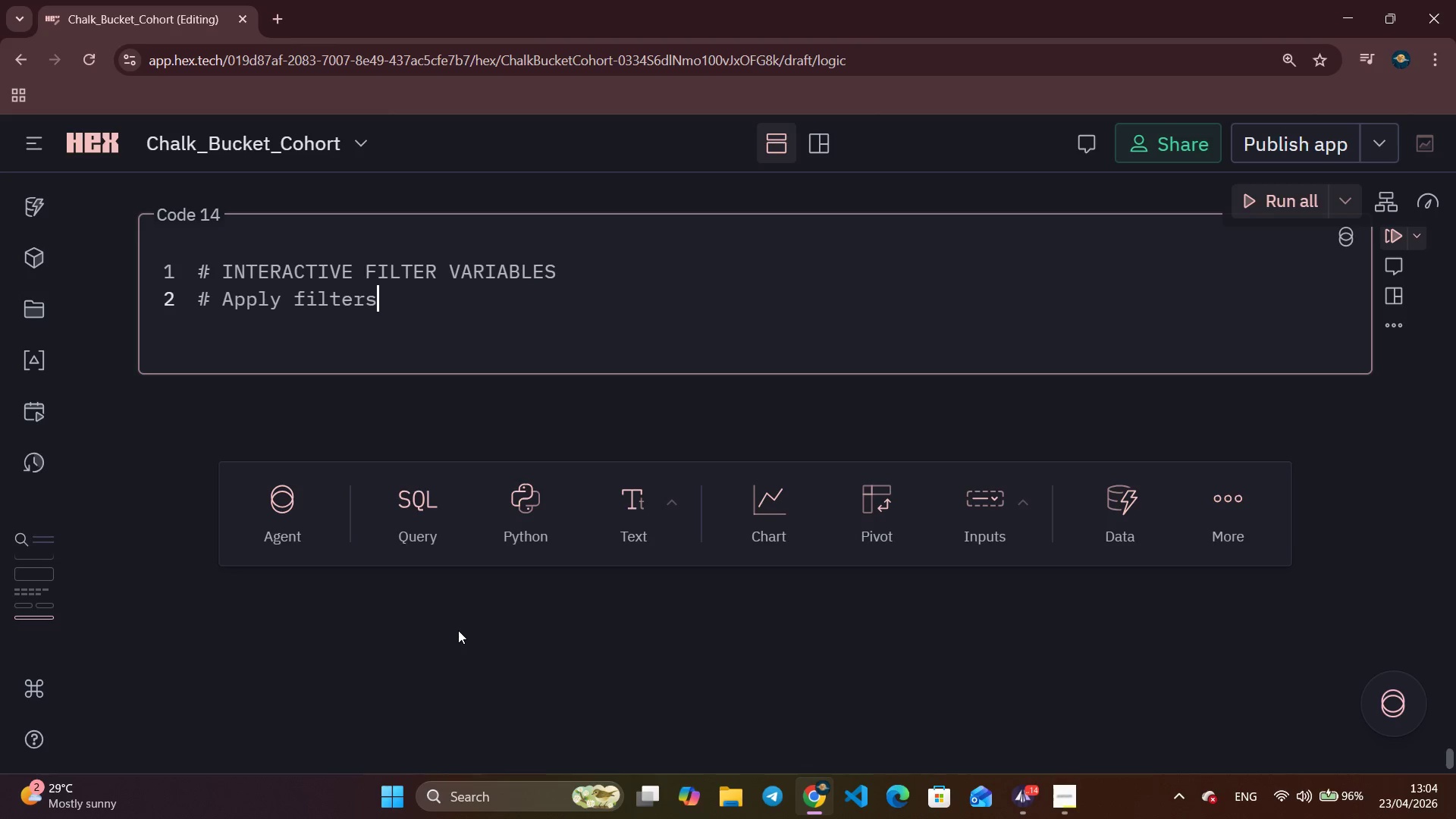 
key(Enter)
 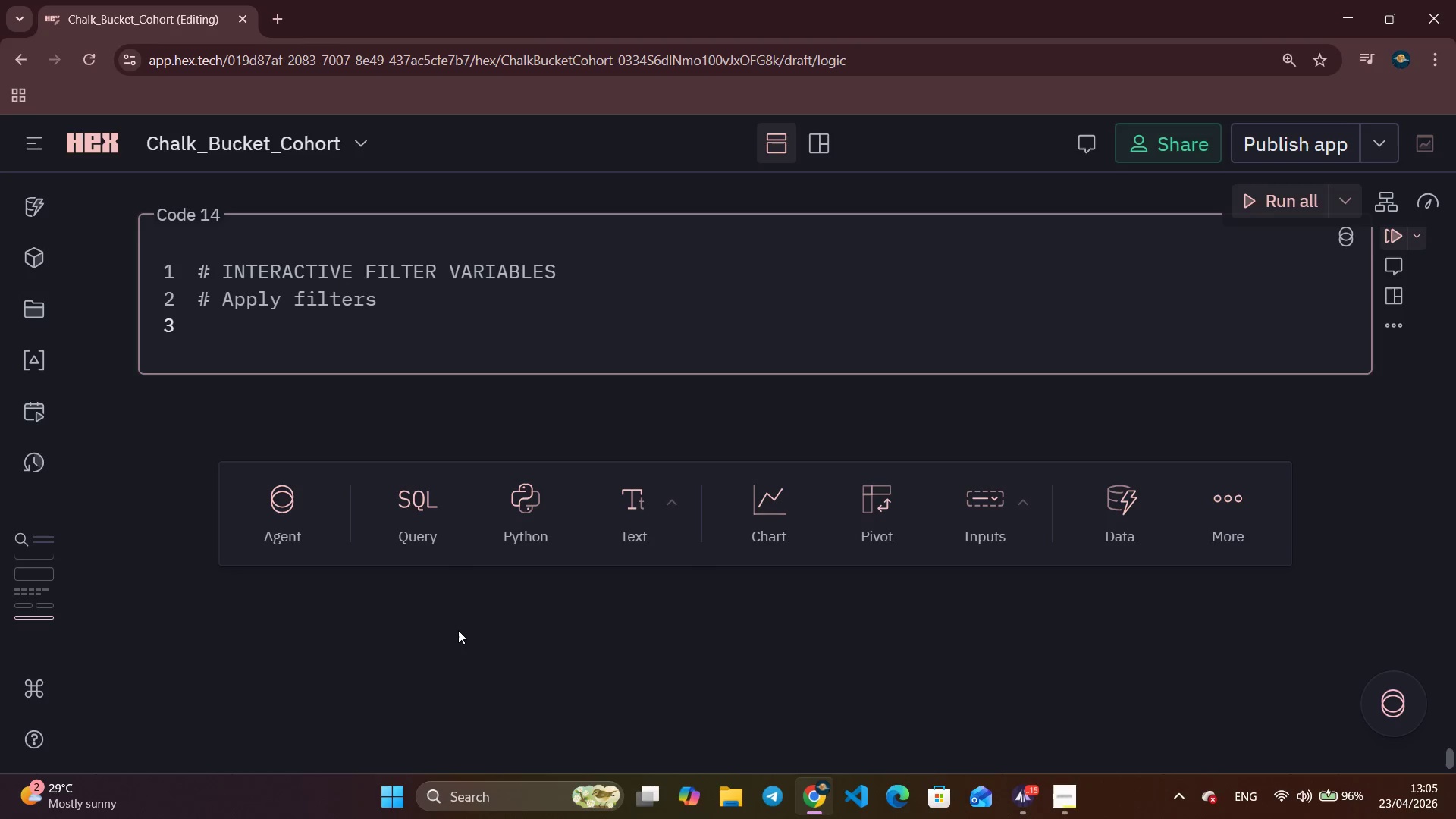 
wait(7.88)
 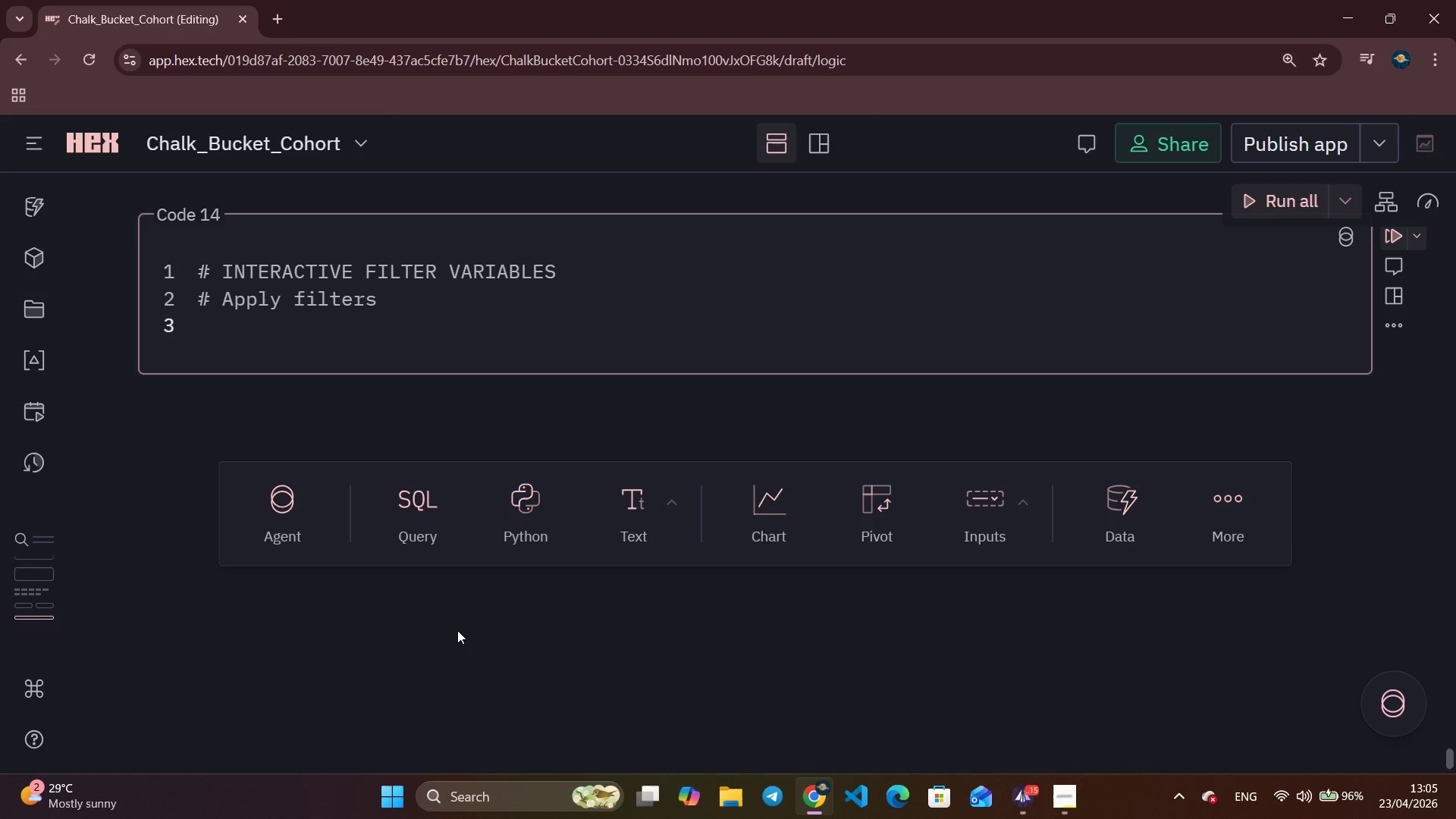 
type(filtered = df.copy()
 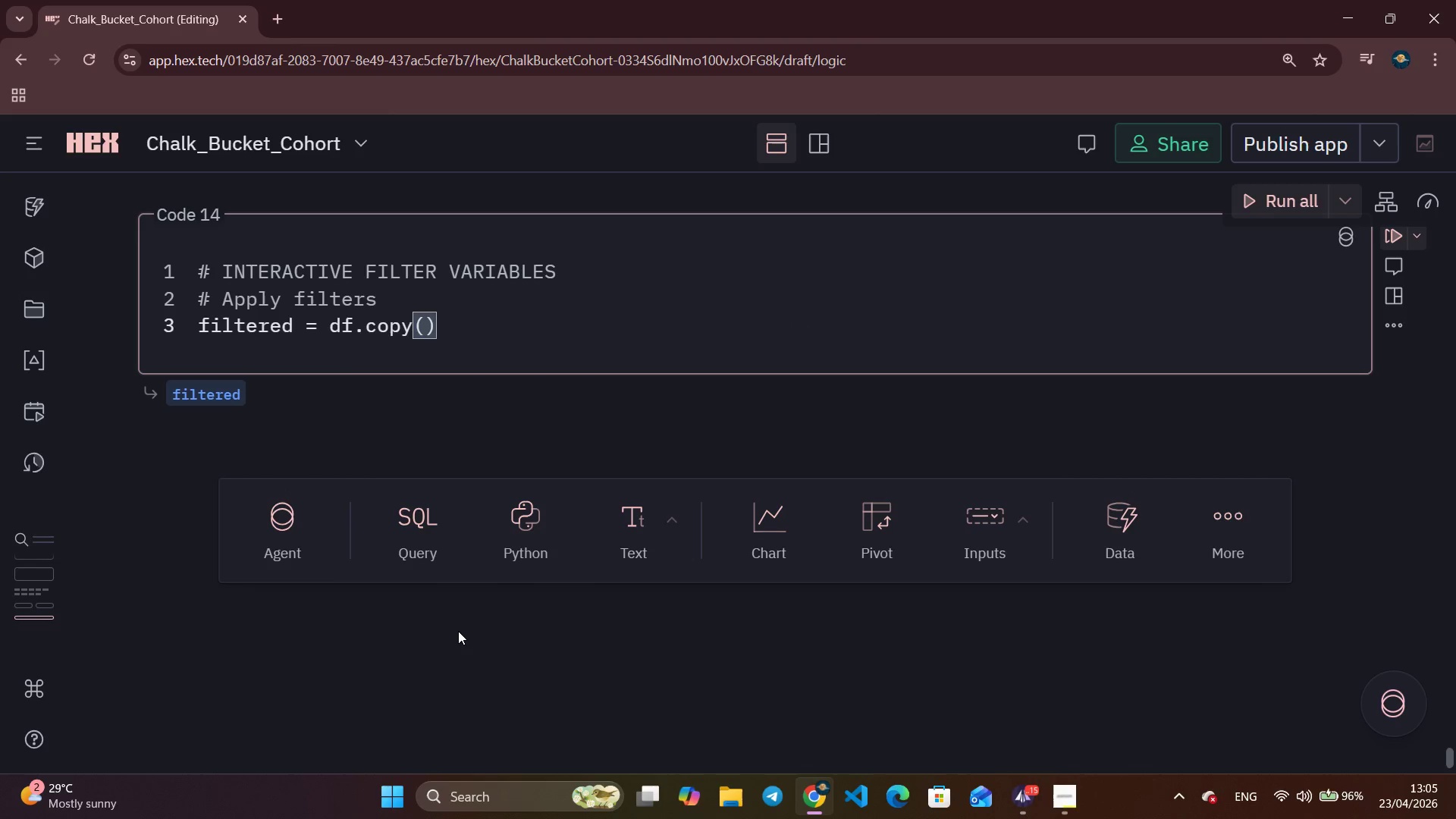 
key(ArrowRight)
 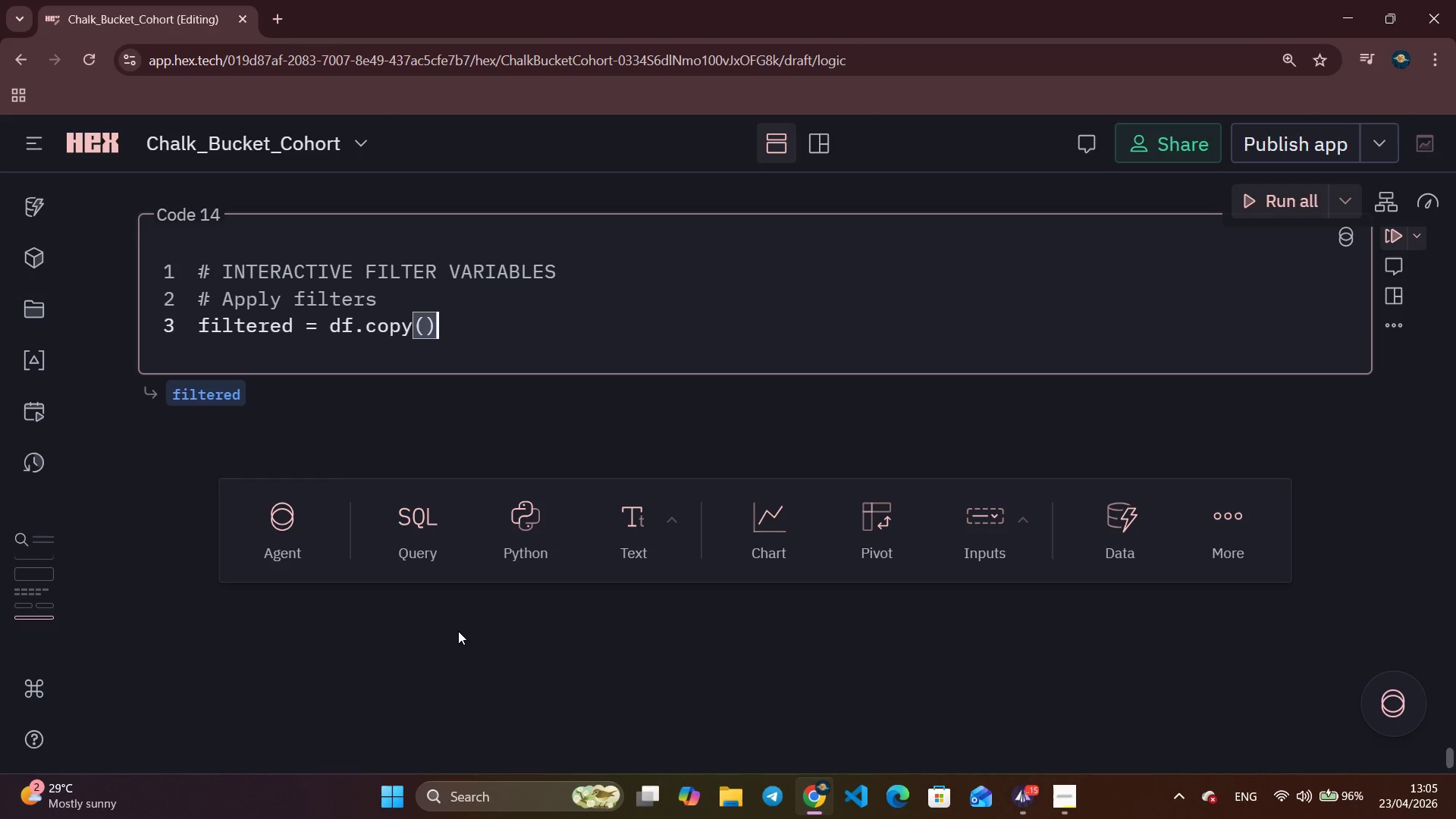 
key(Enter)
 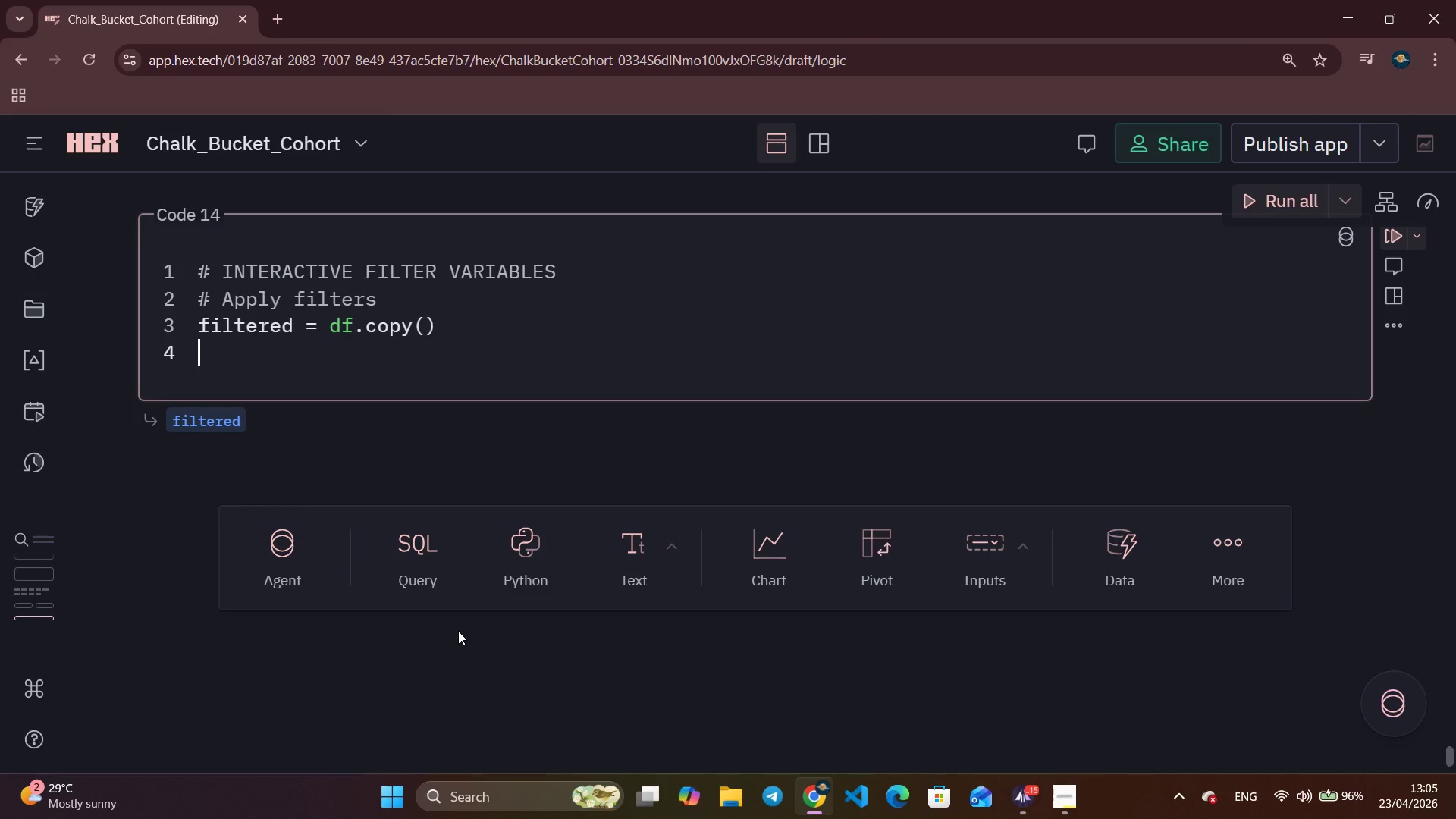 
type(if meme)
key(Backspace)
 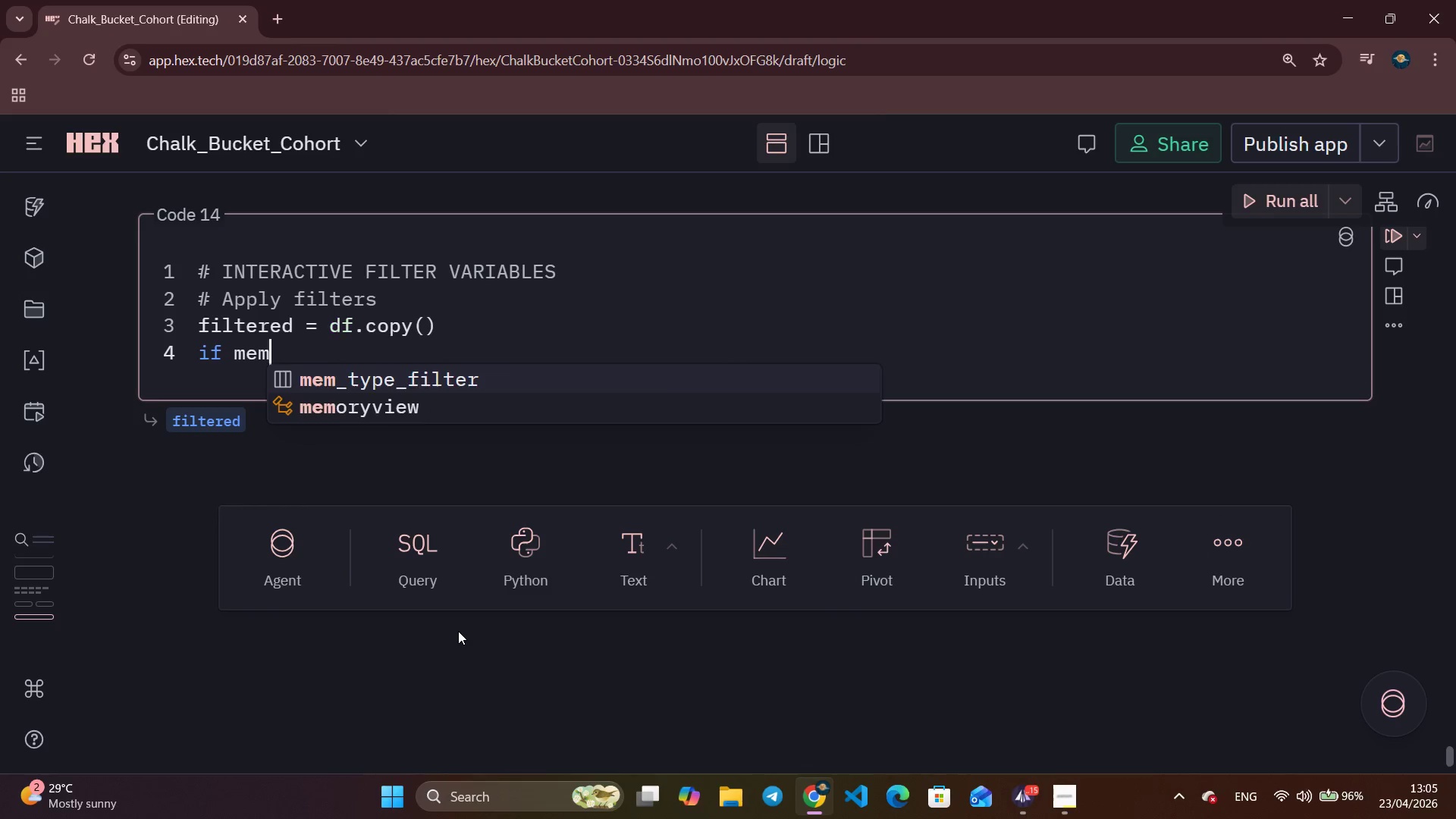 
key(Enter)
 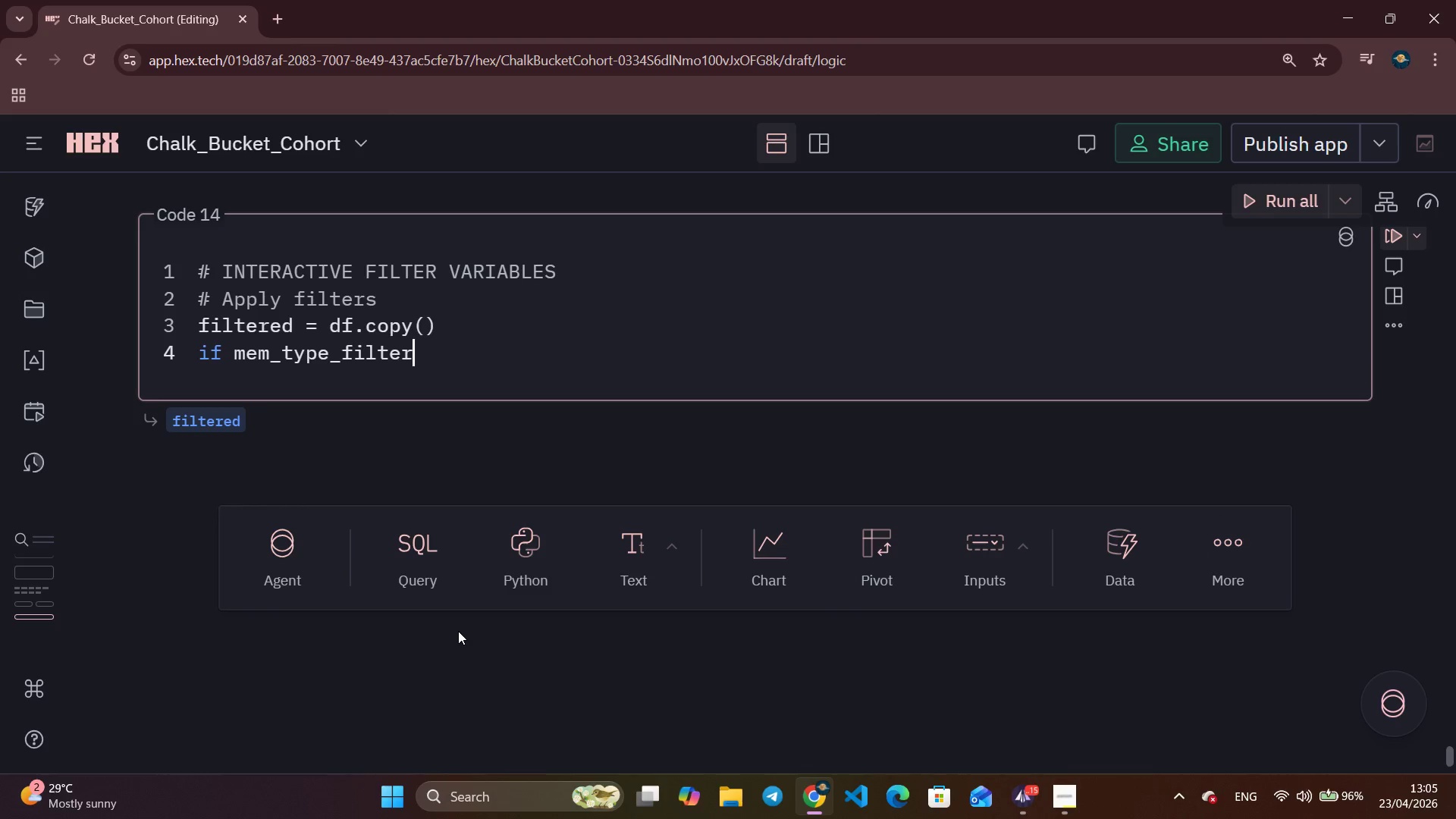 
type( != A)
key(Backspace)
type('All)
 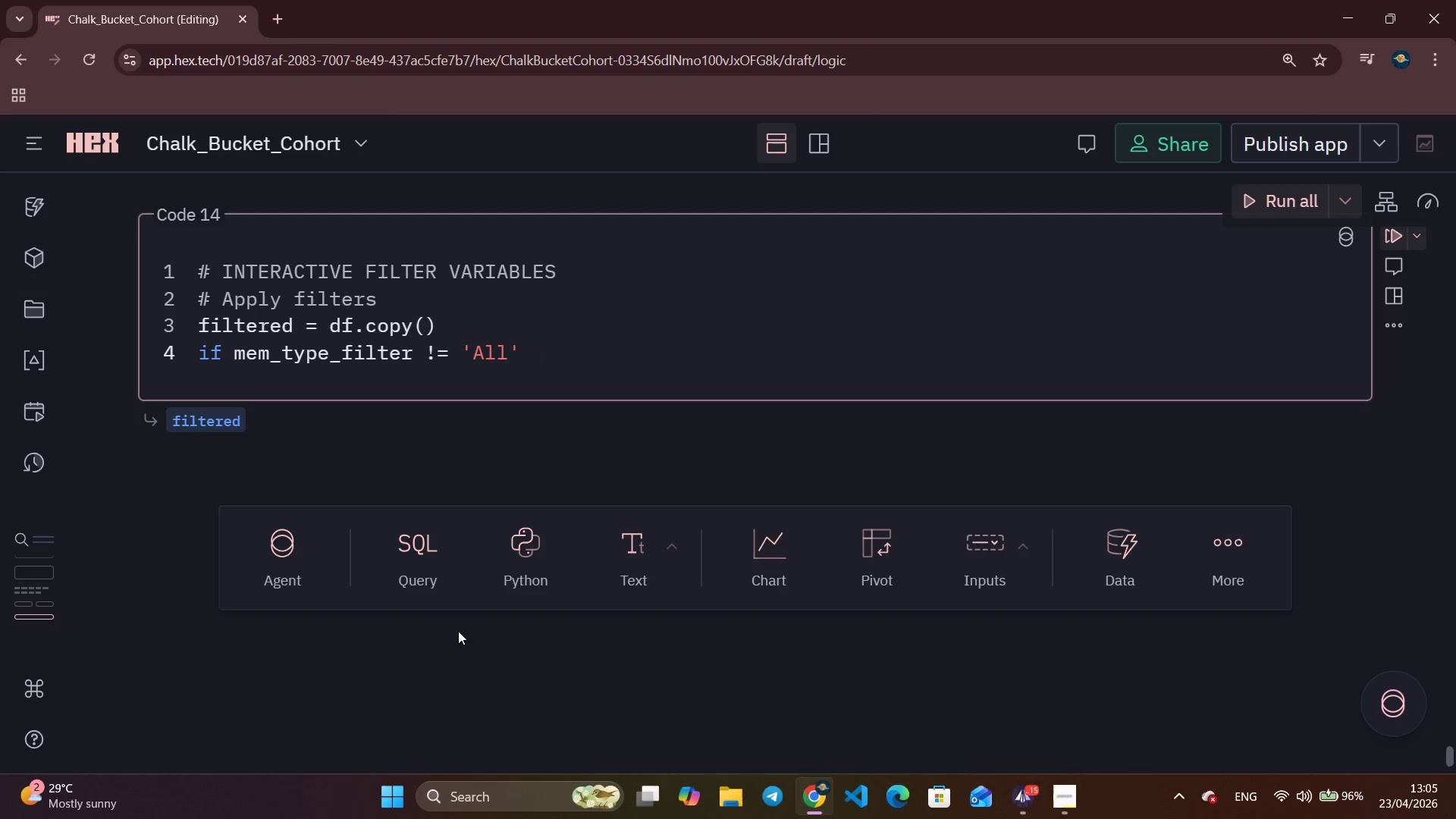 
key(ArrowRight)
 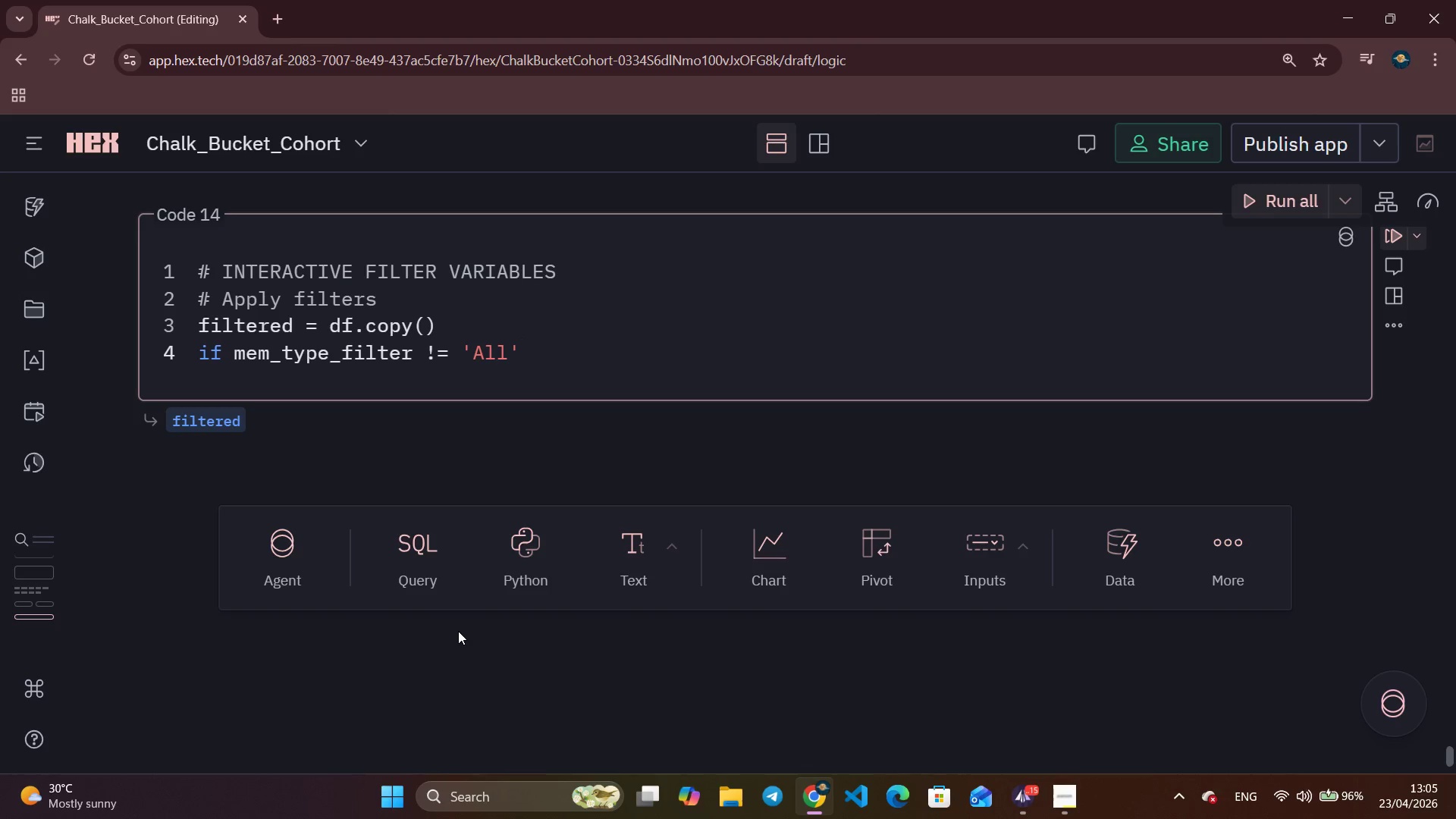 
key(Shift+ShiftLeft)
 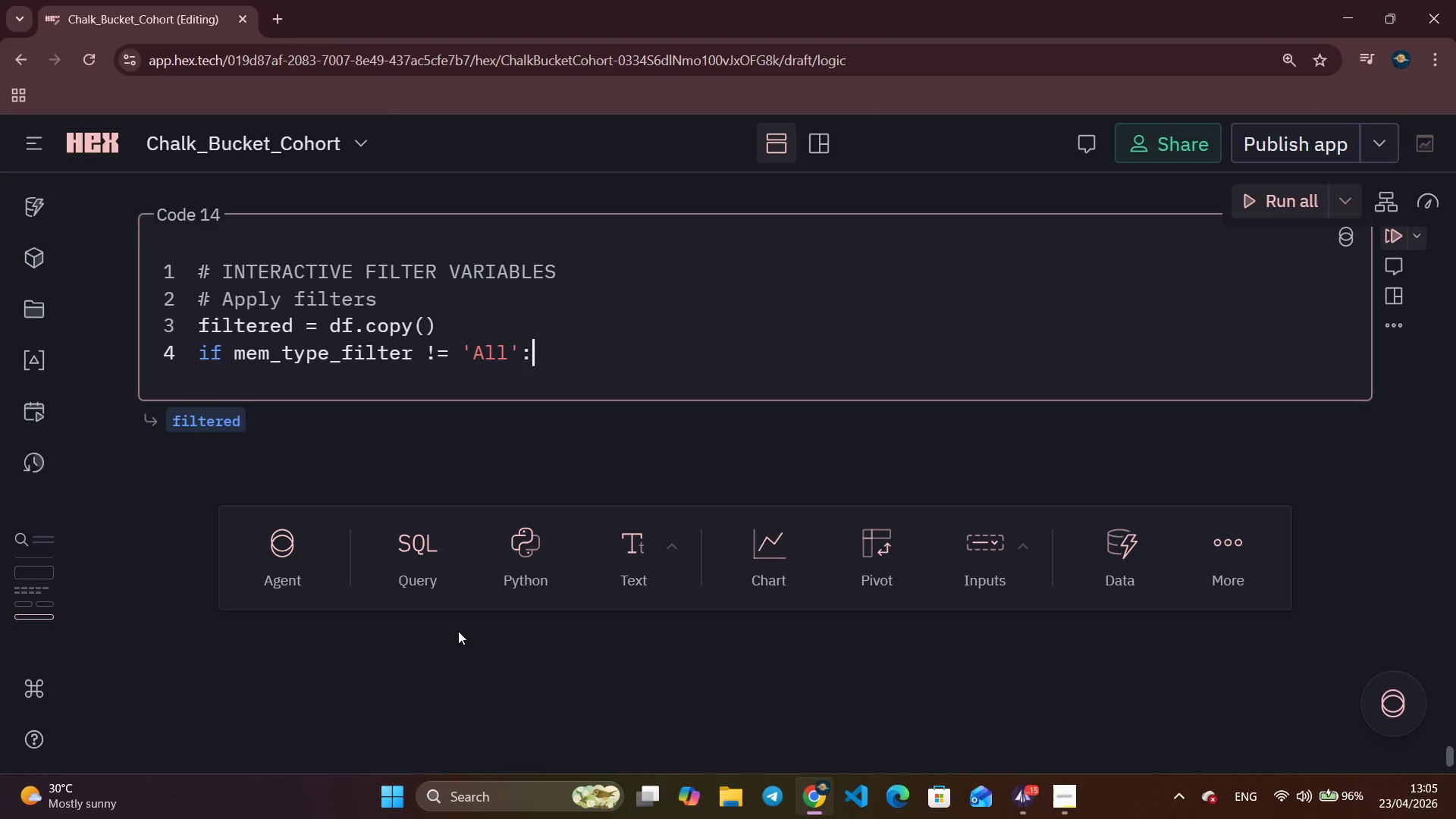 
key(Shift+Semicolon)
 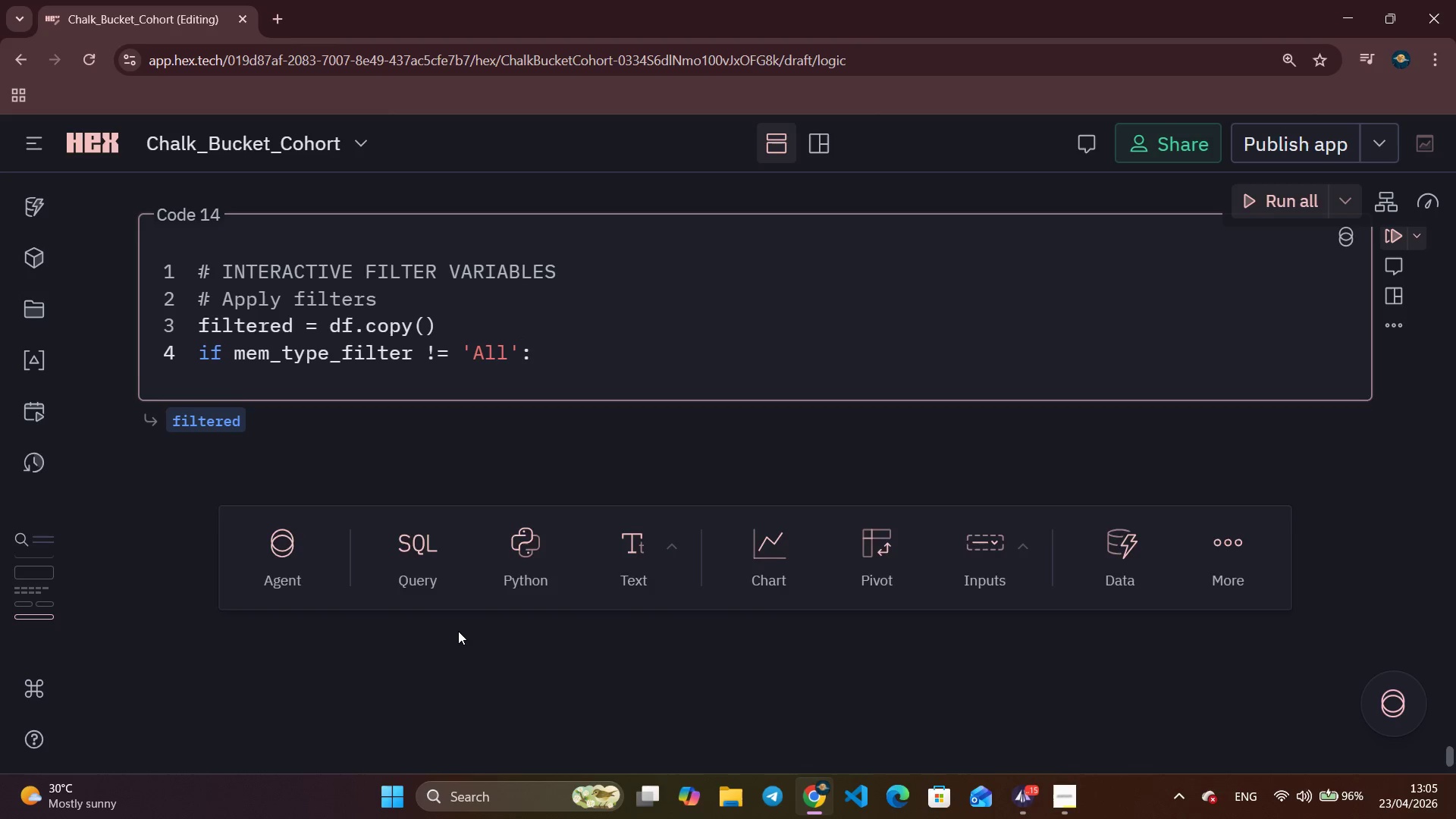 
key(Enter)
 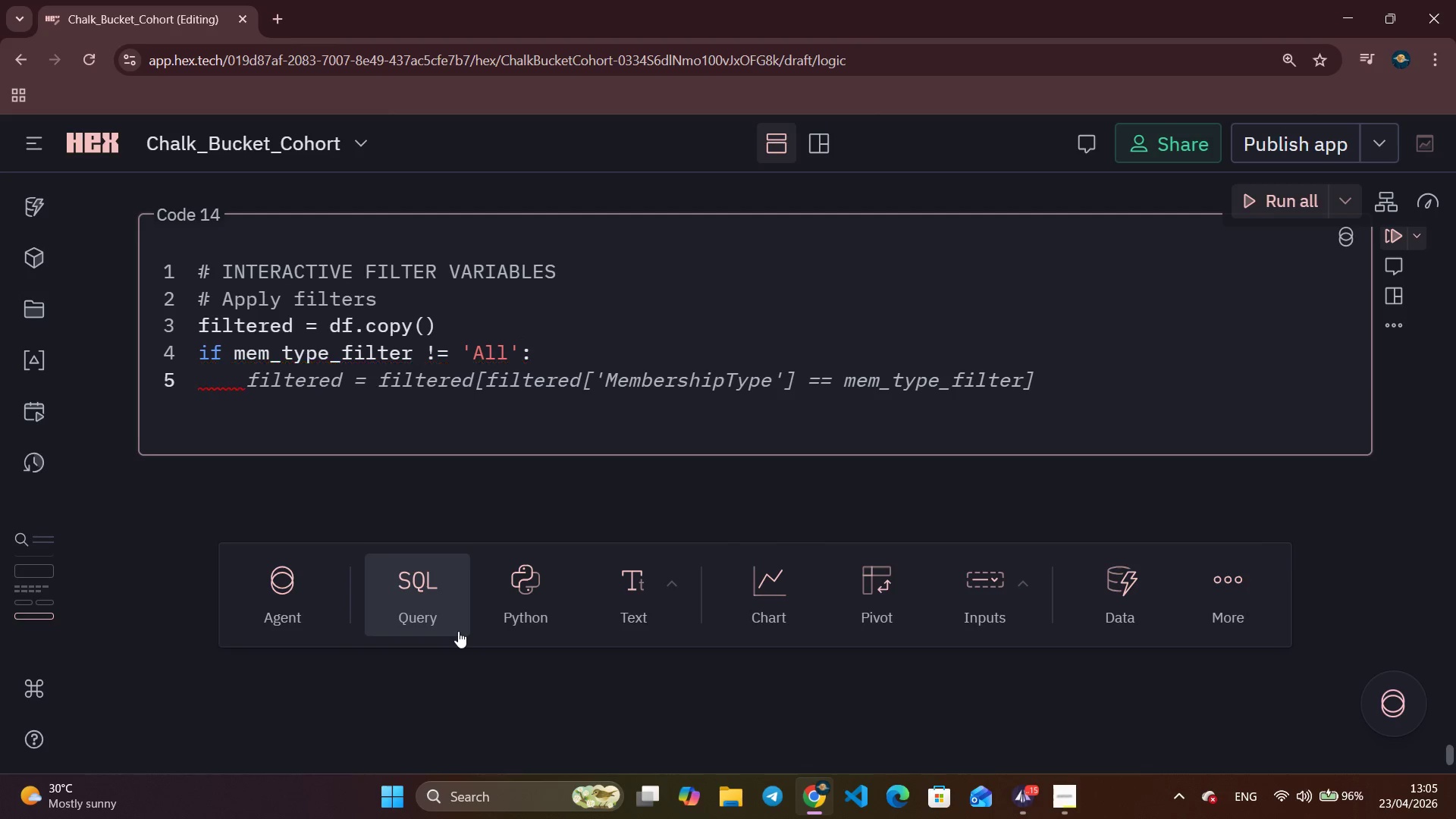 
type(filtered =)
 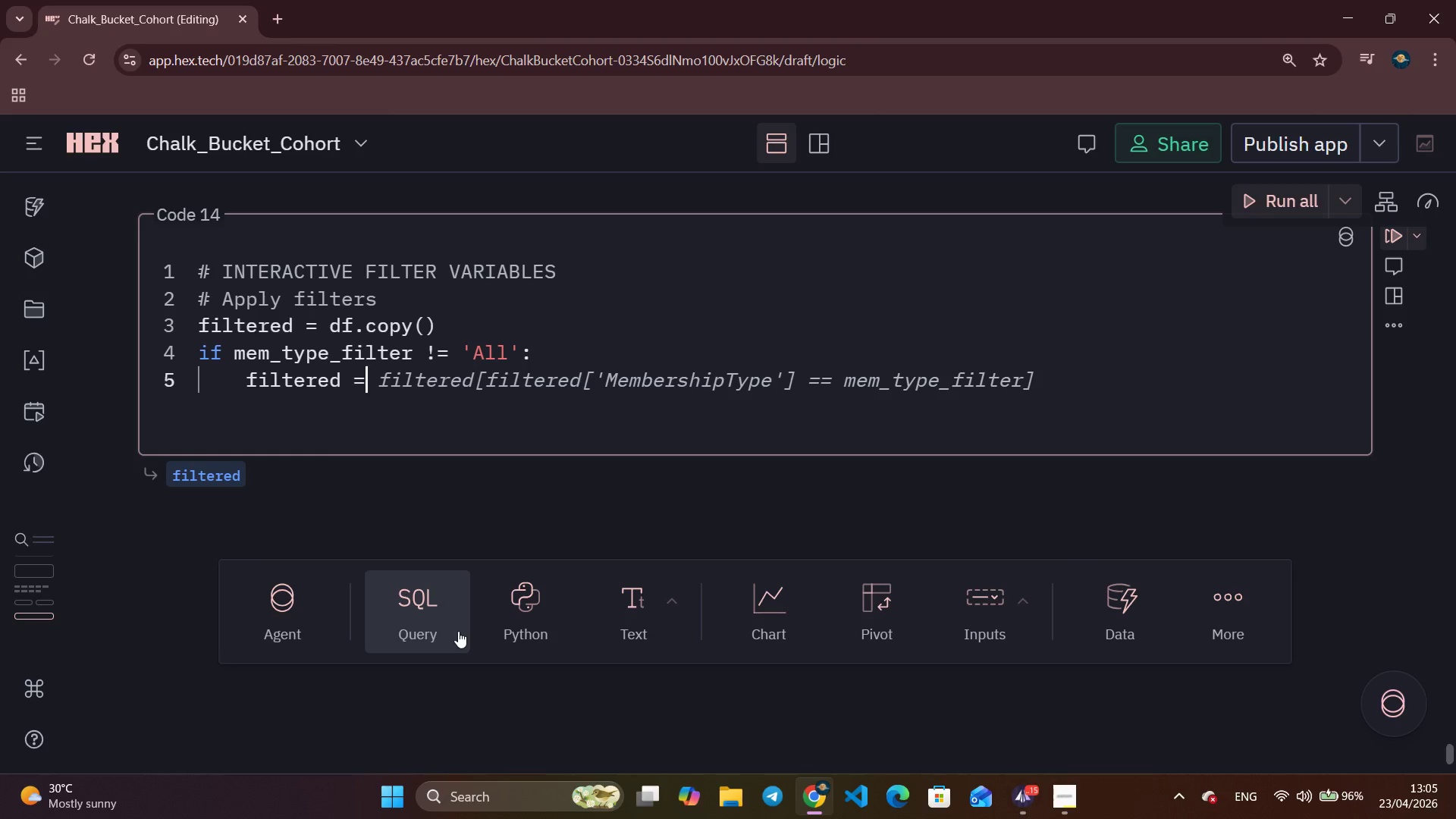 
key(Control+ArrowRight)
 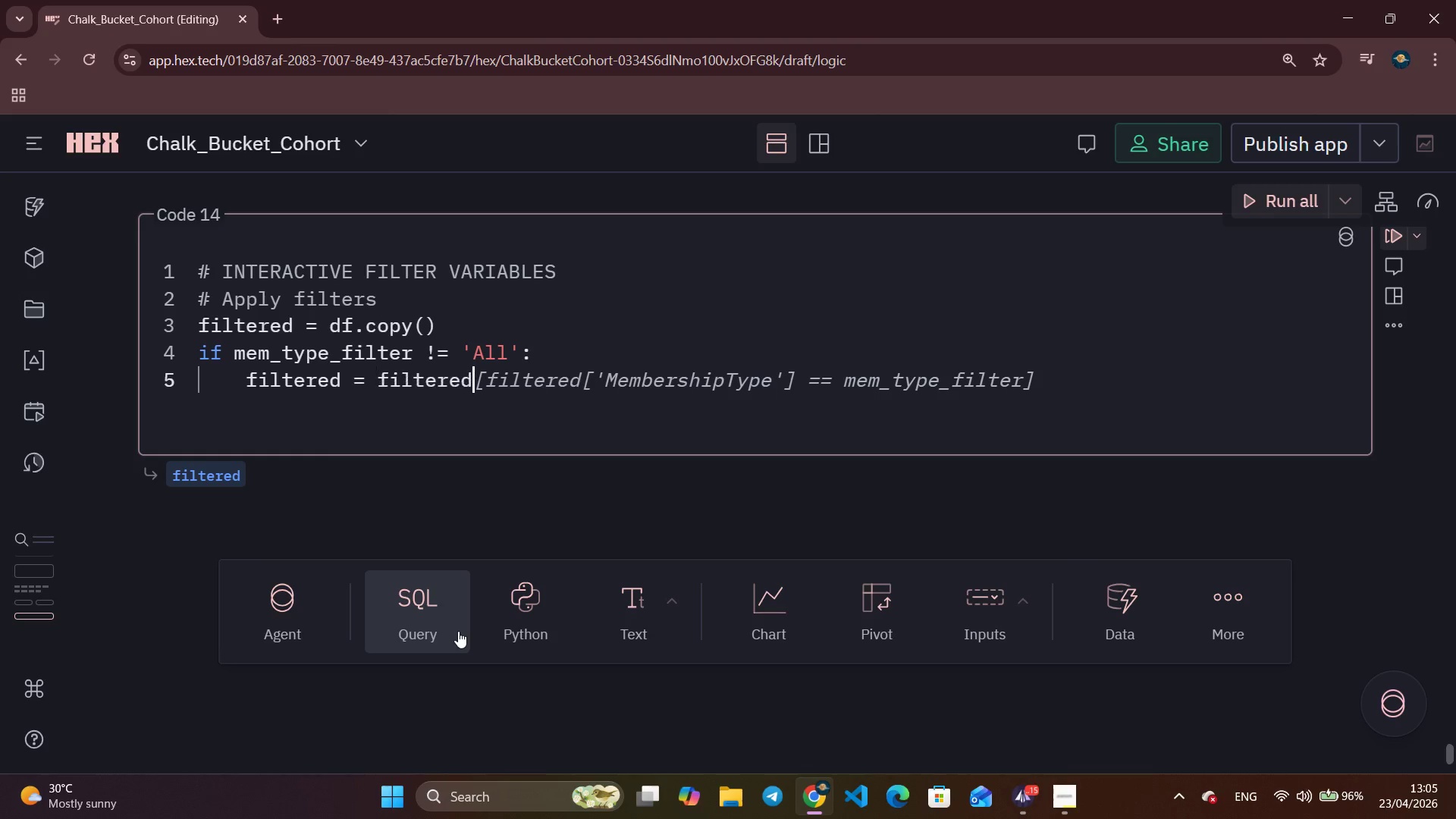 
key(Control+ArrowRight)
 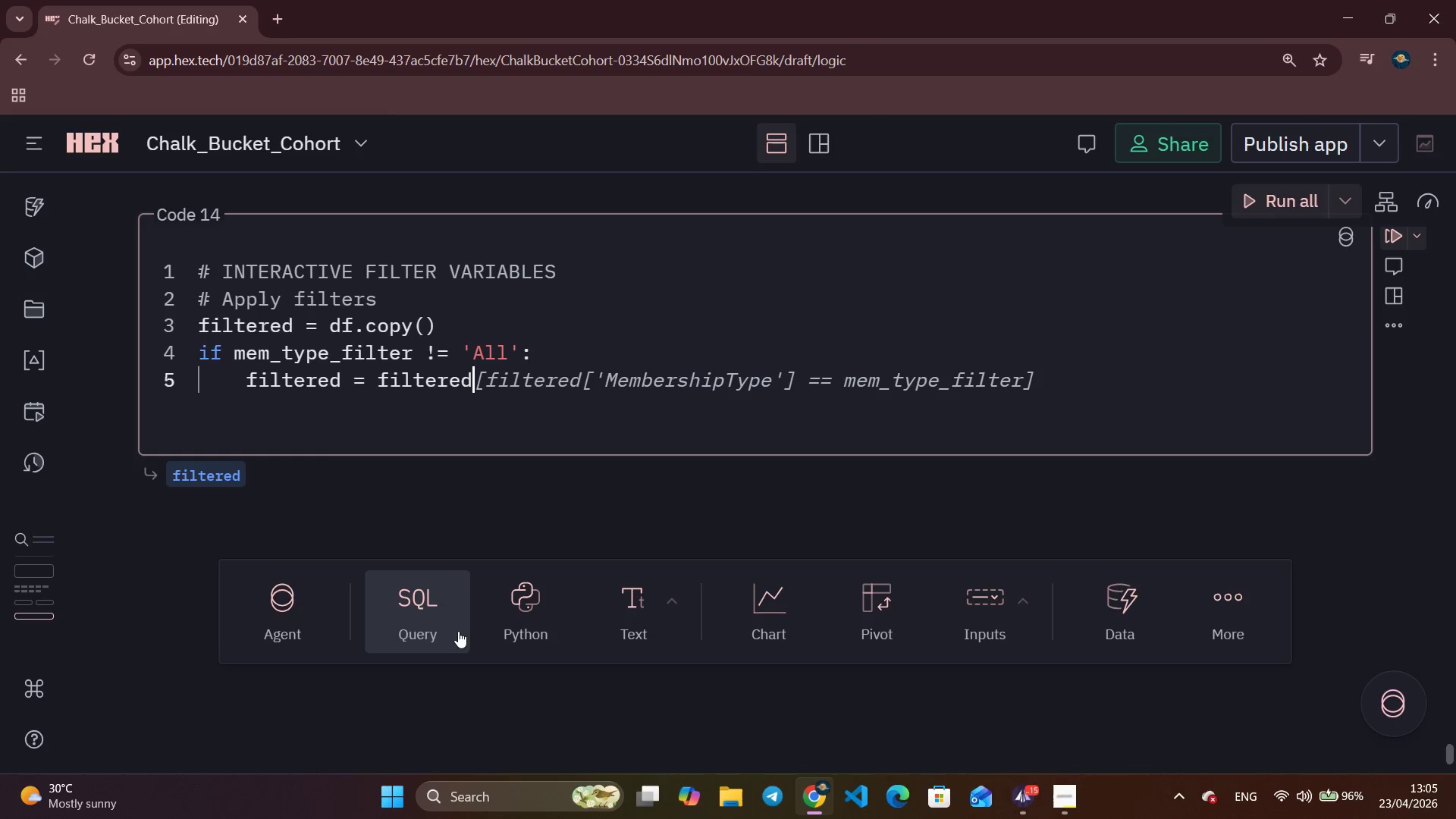 
key(Control+ArrowRight)
 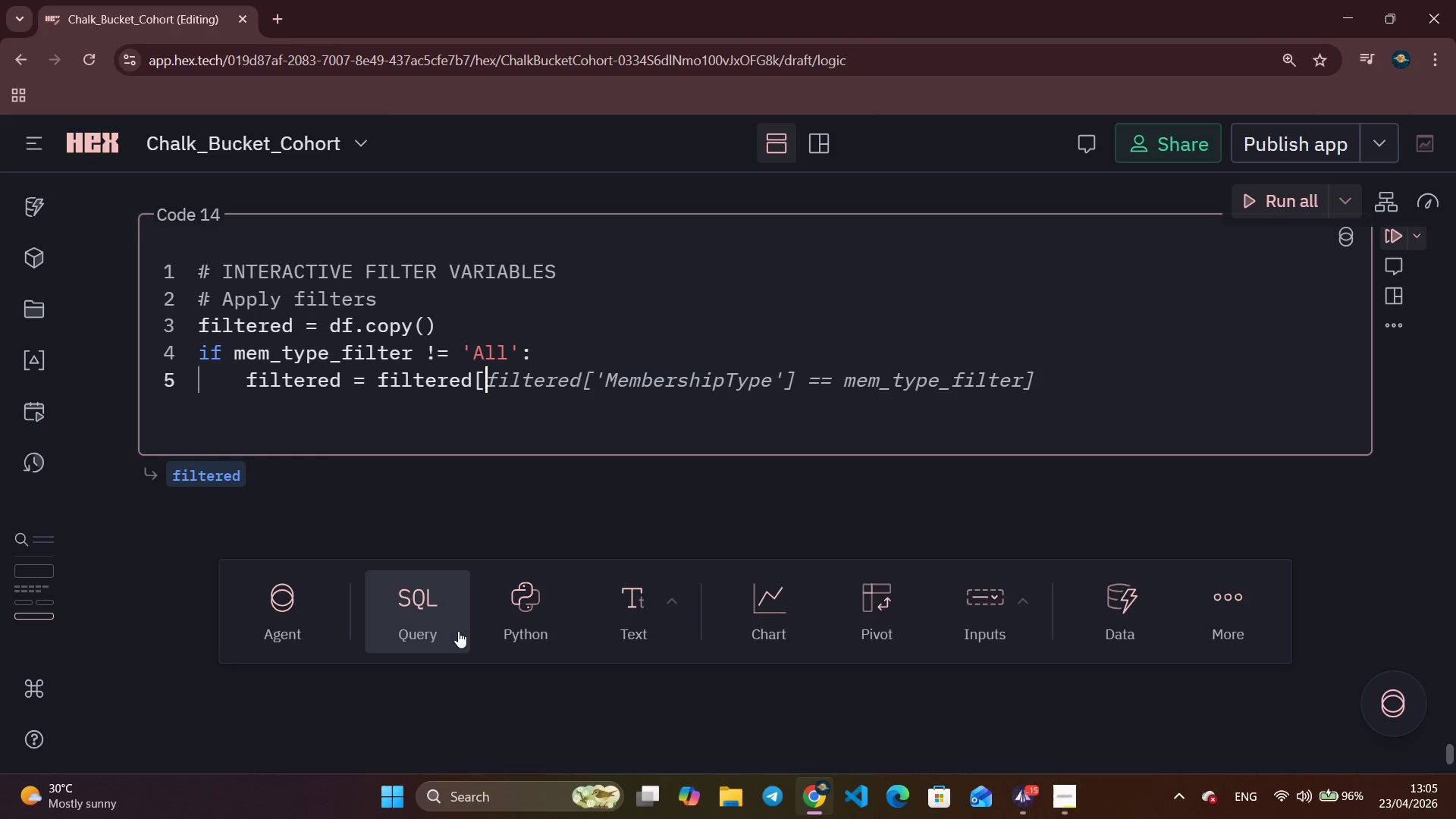 
key(Control+ArrowRight)
 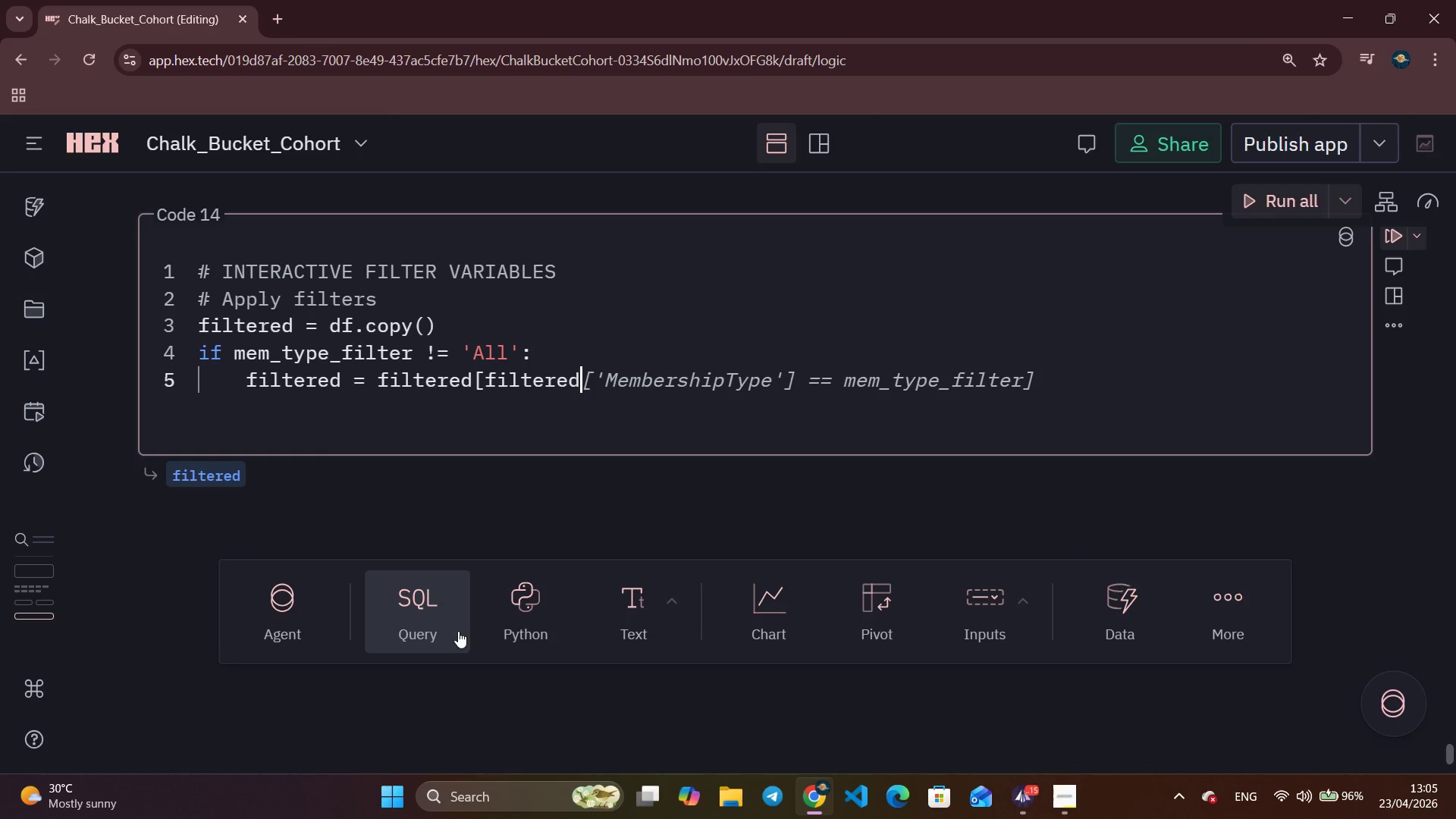 
key(Control+ArrowRight)
 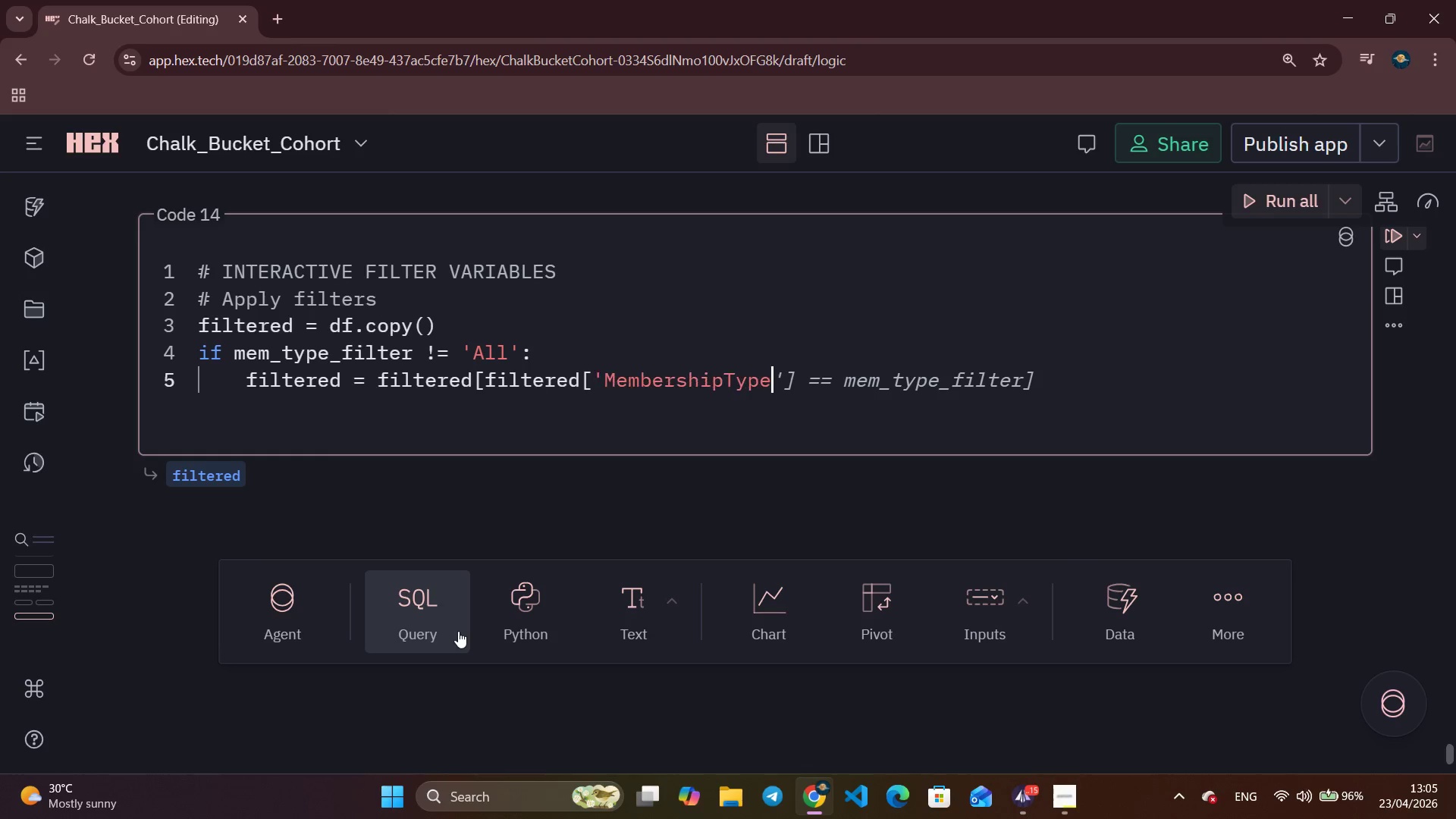 
key(Control+ArrowRight)
 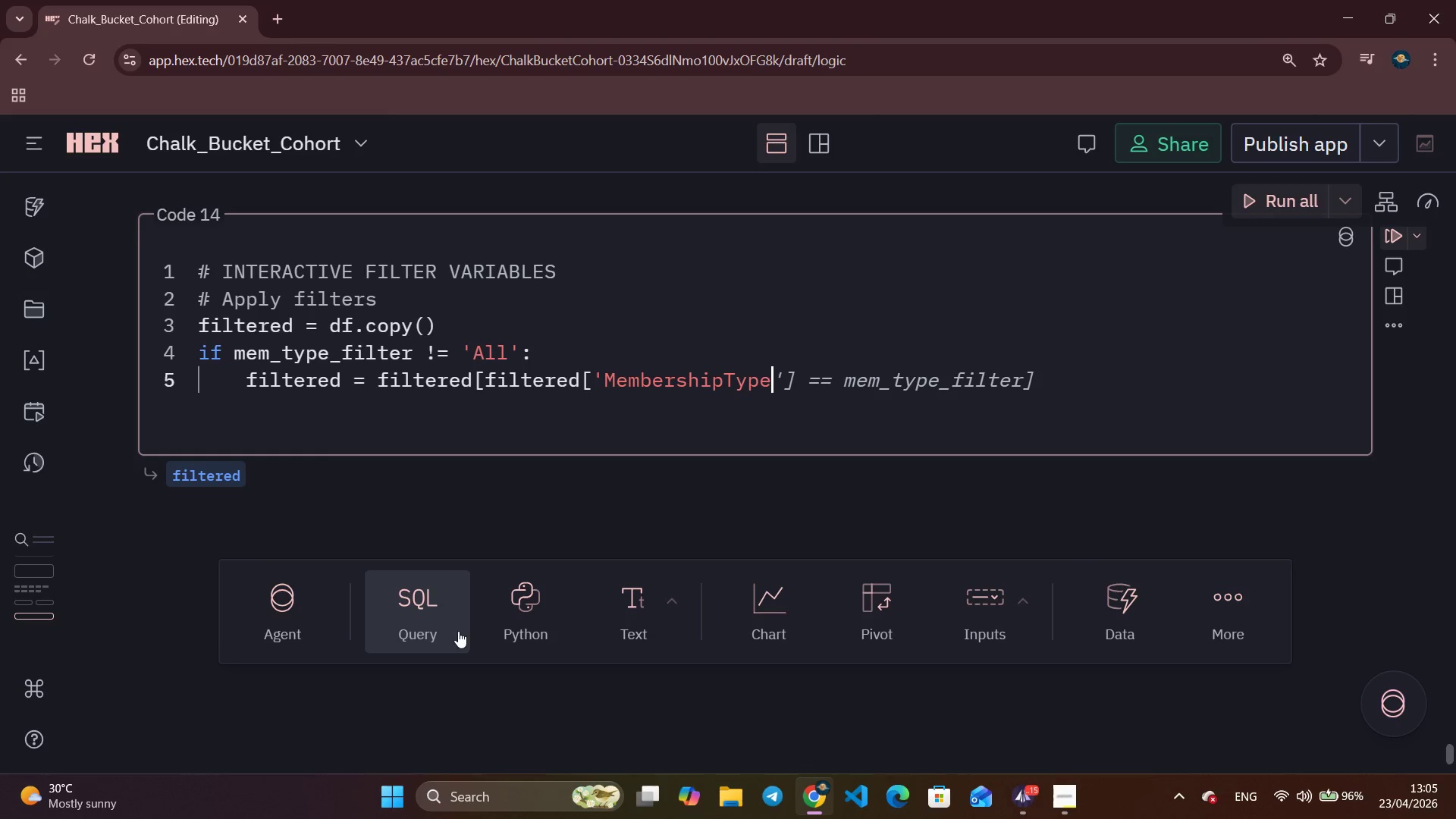 
key(Control+ArrowRight)
 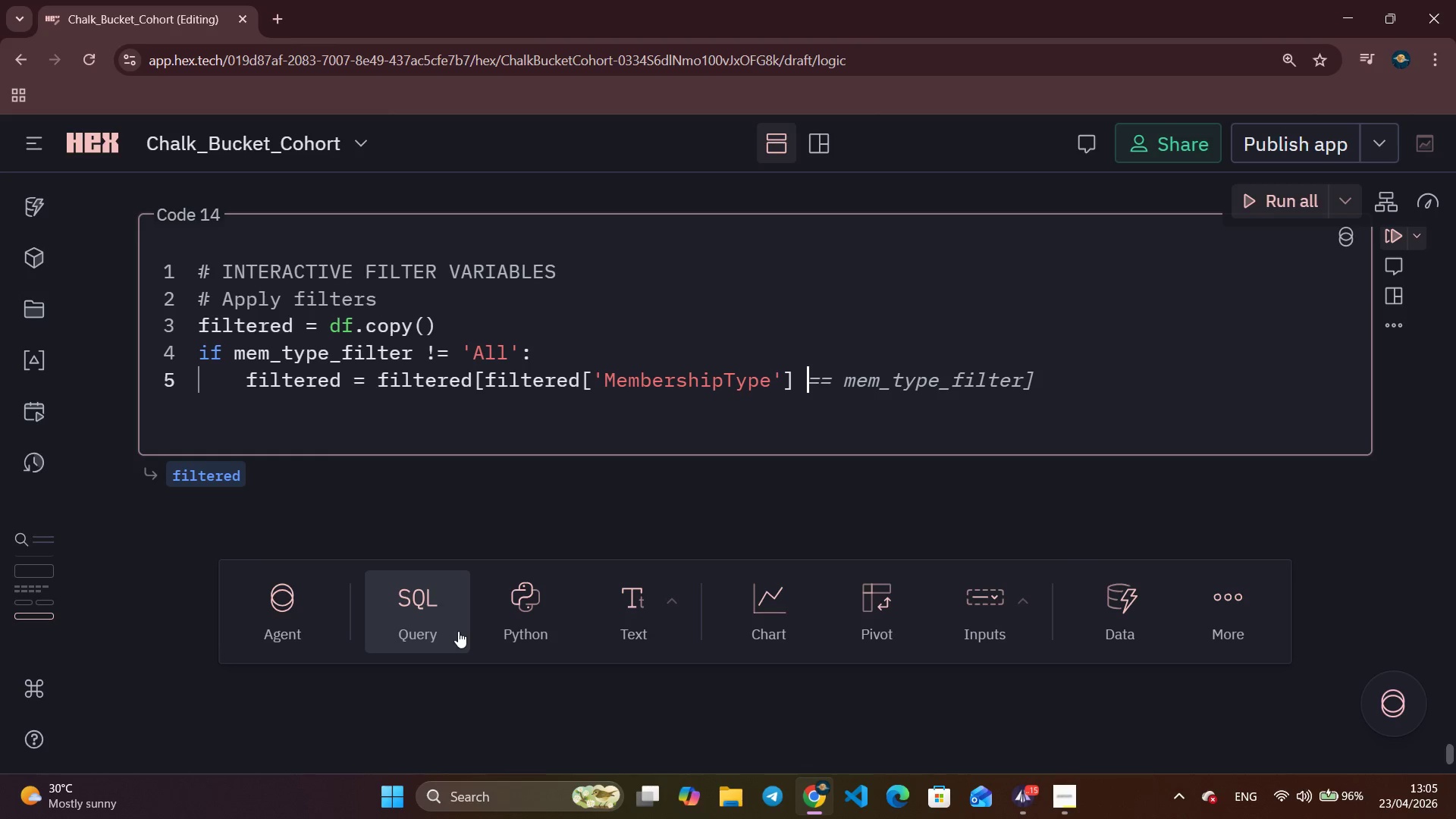 
key(Control+ArrowRight)
 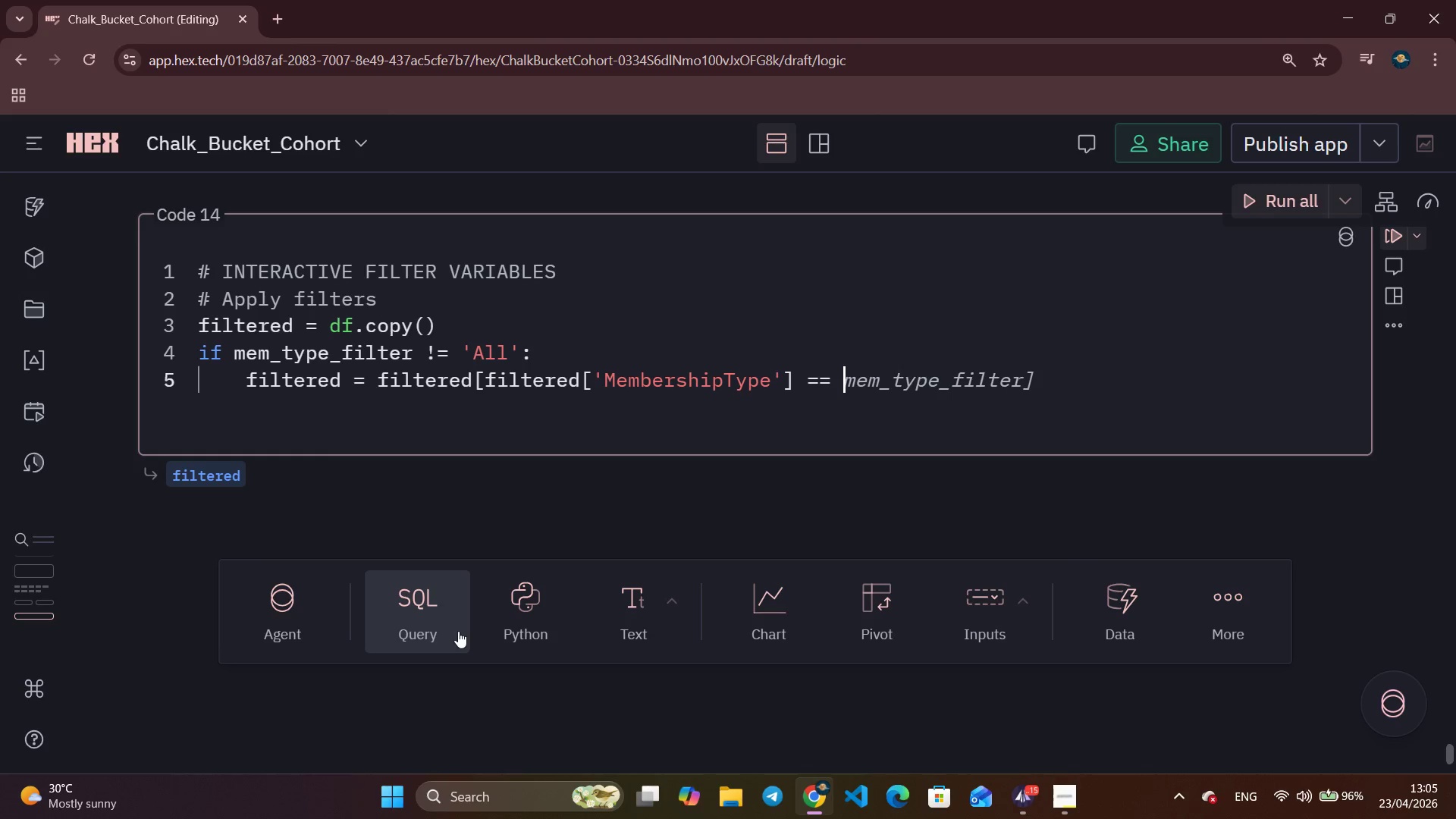 
key(Control+ArrowRight)
 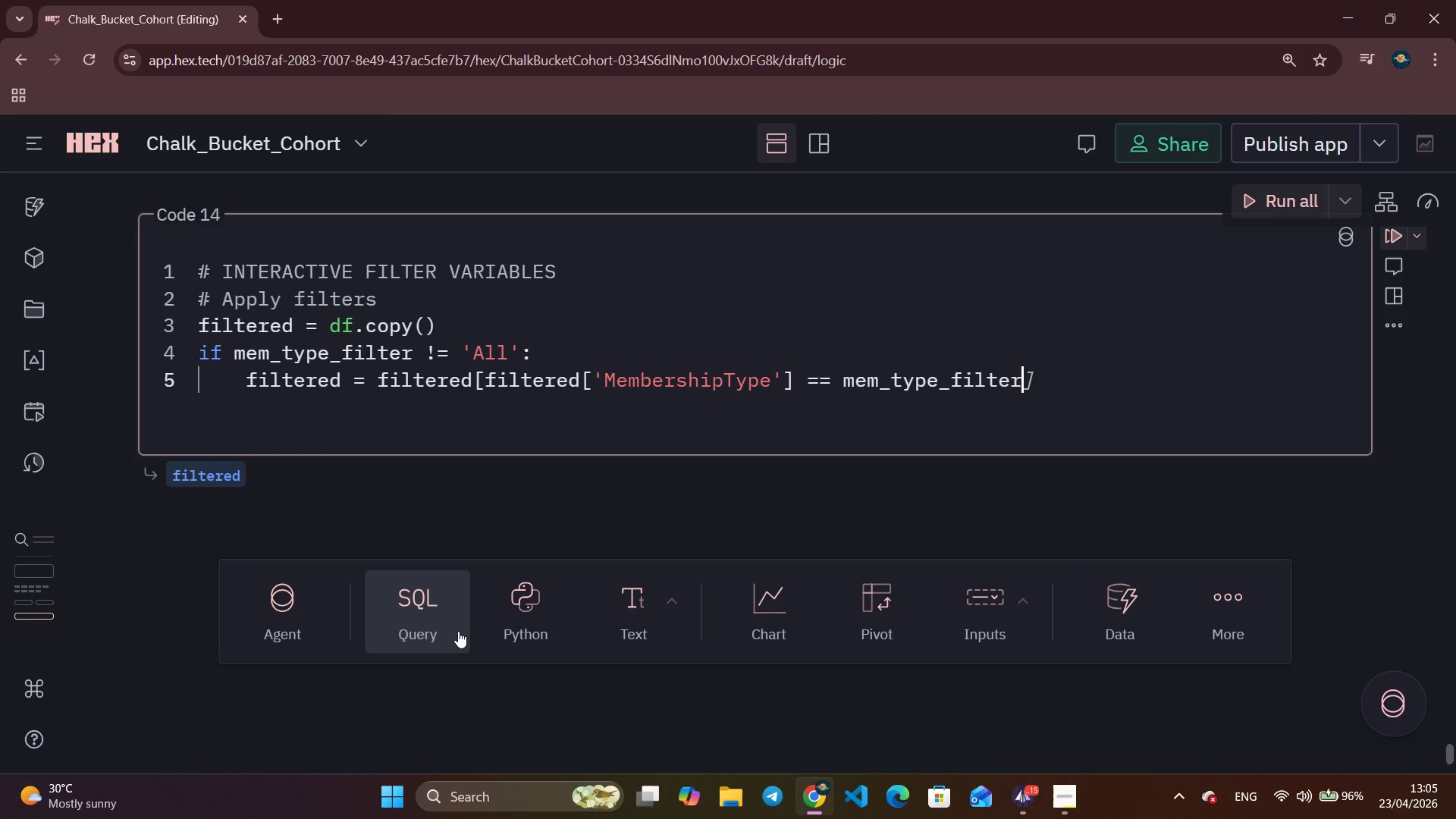 
key(Control+ArrowRight)
 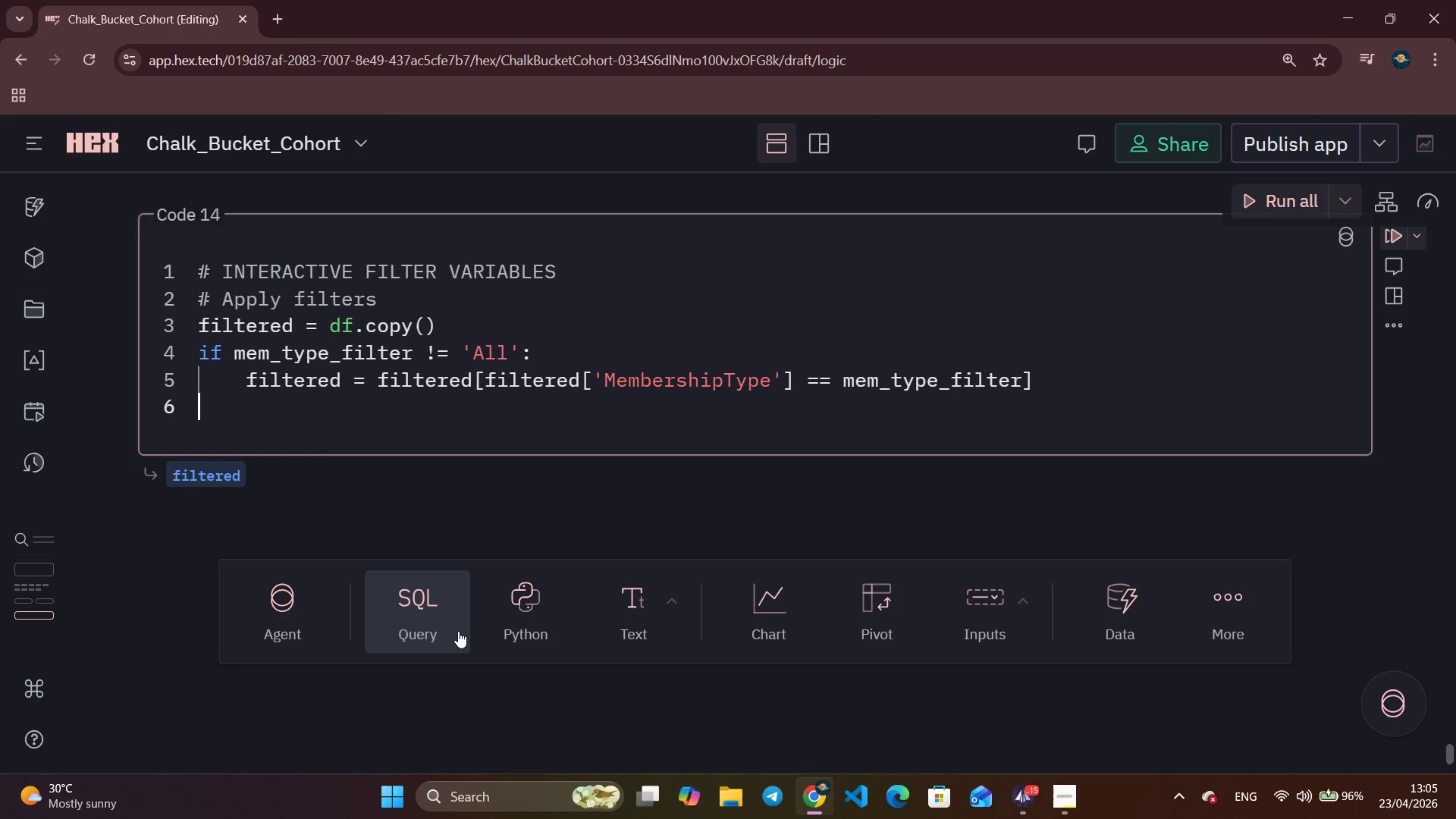 
type(if location)
 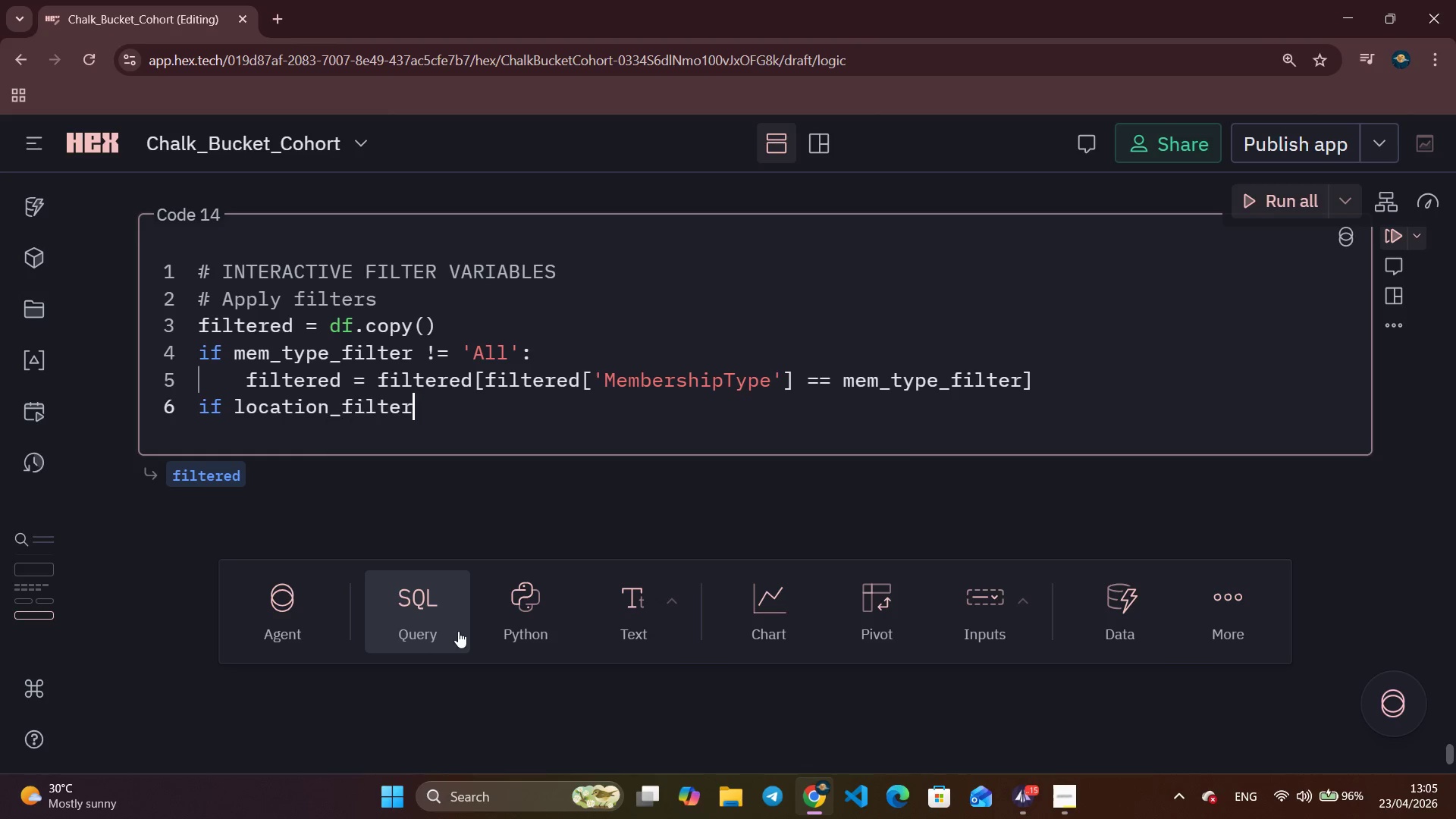 
key(Enter)
 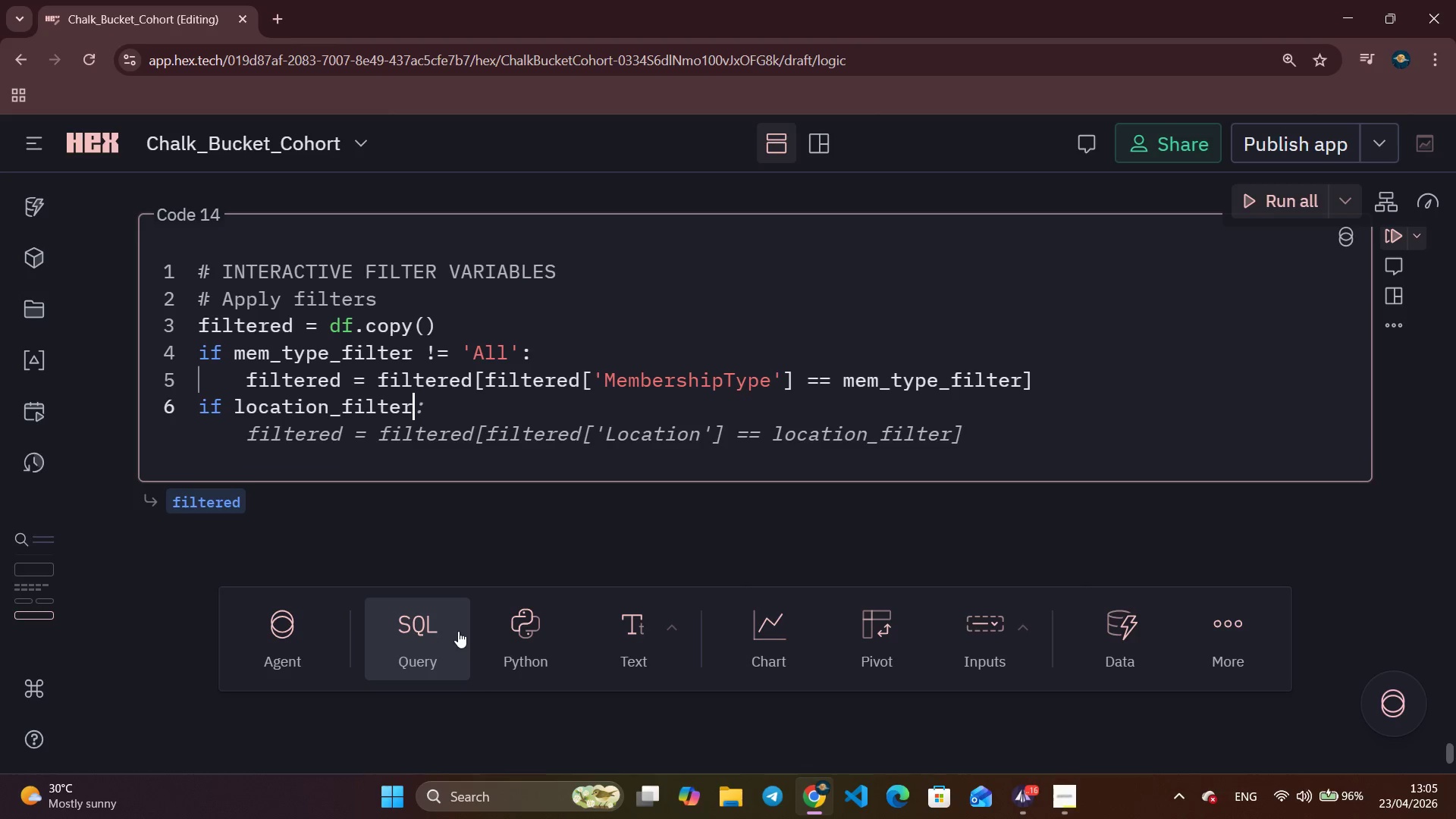 
key(Space)
 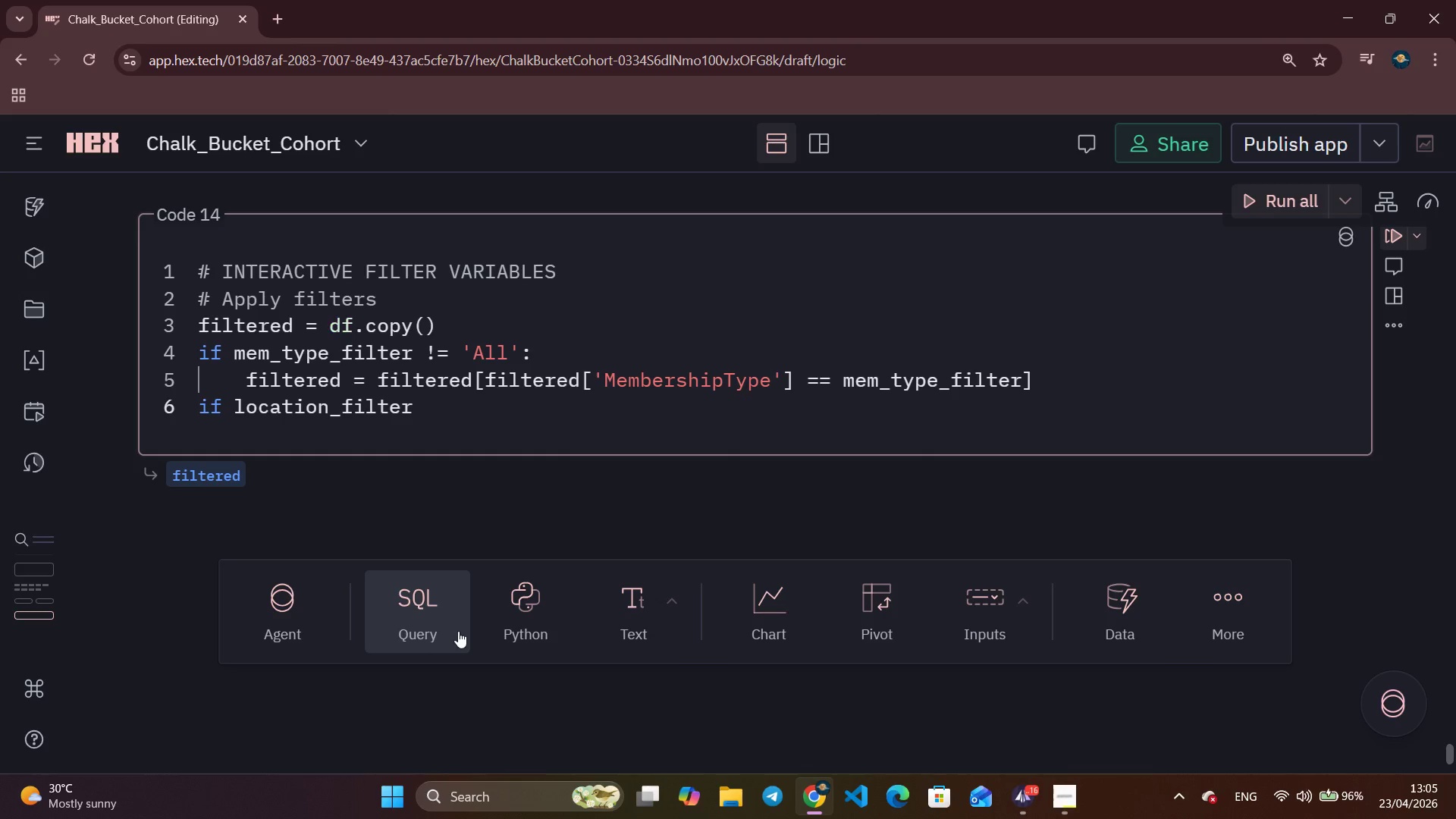 
key(Shift+ShiftRight)
 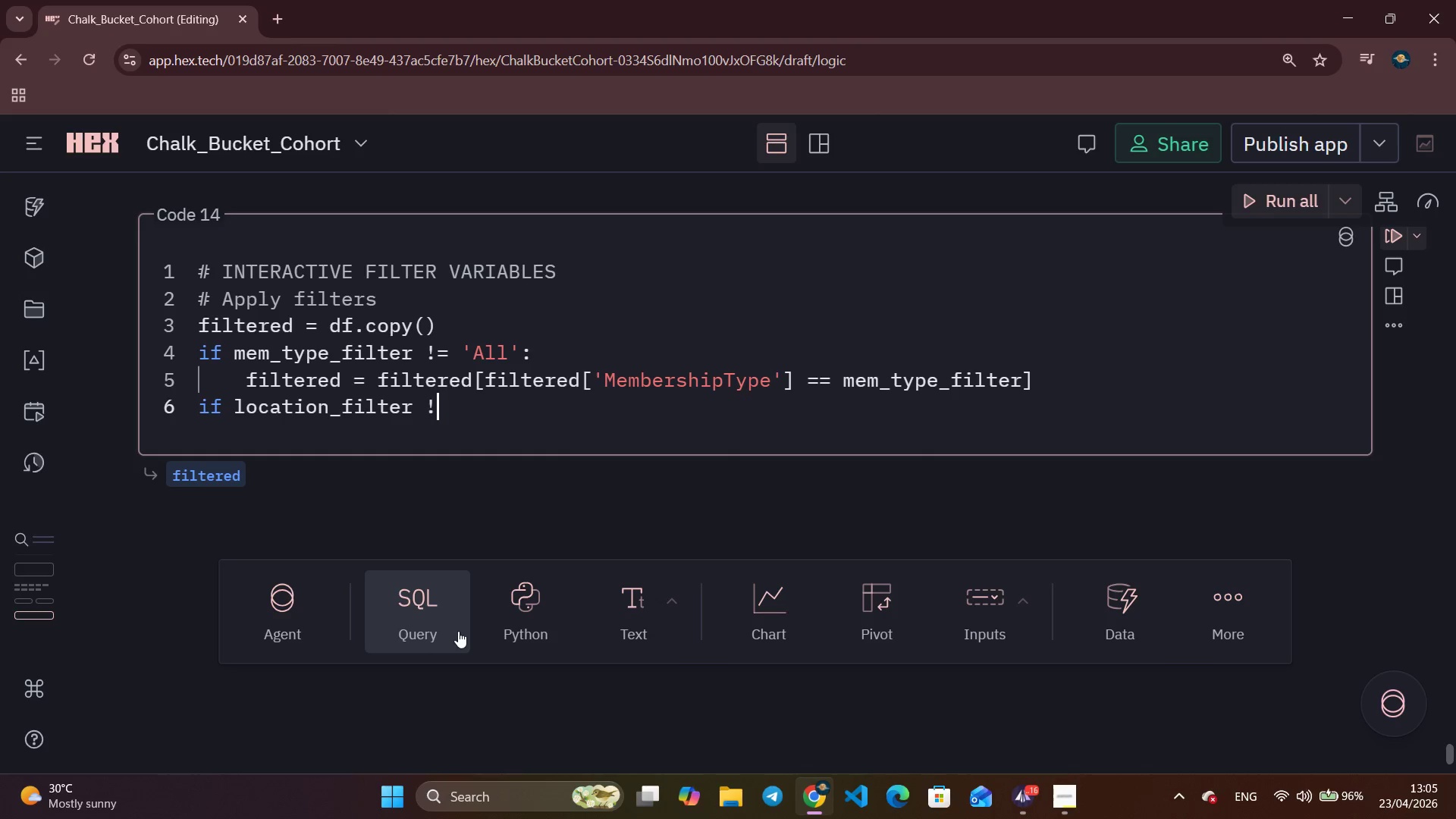 
key(Shift+1)
 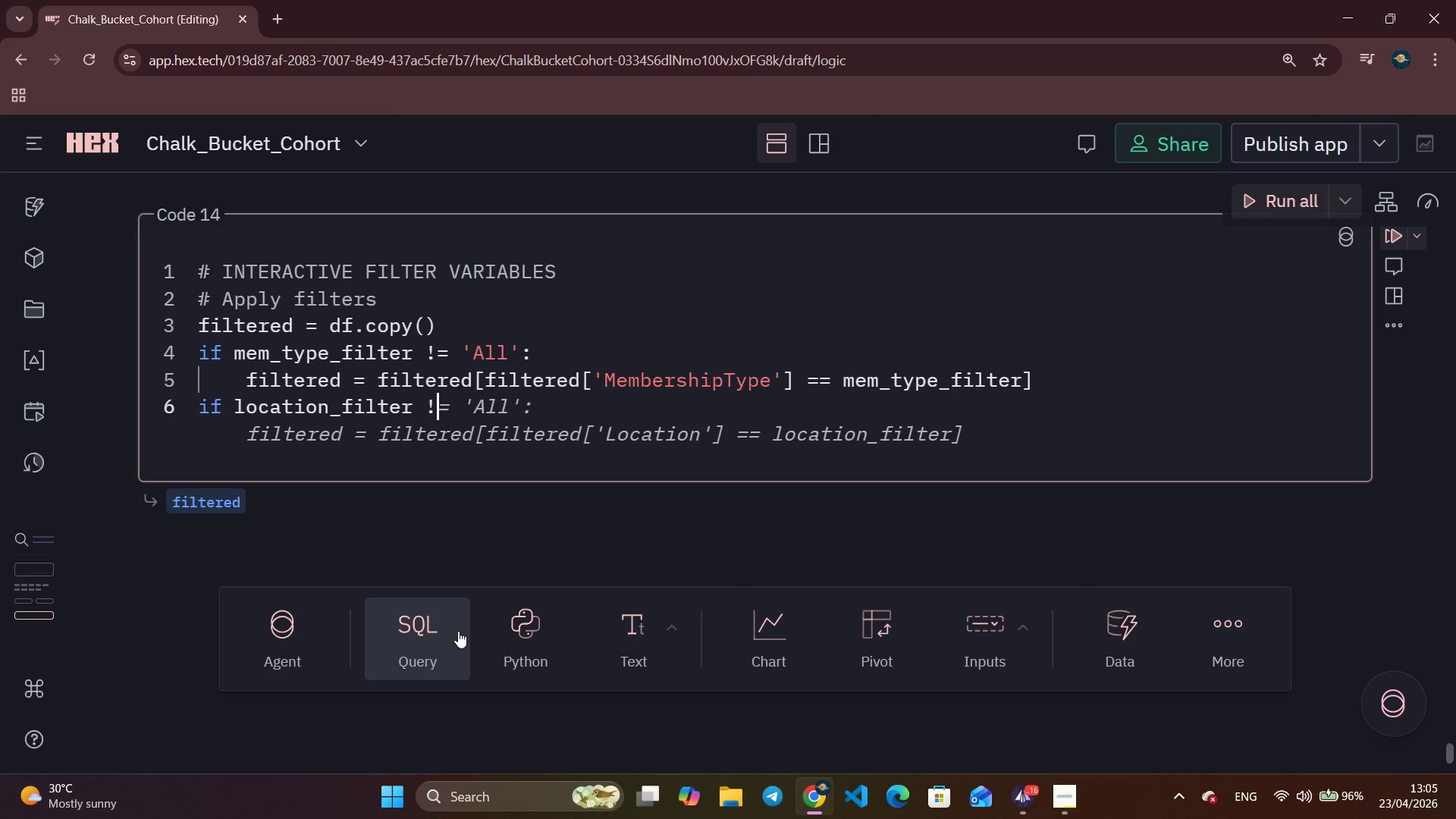 
key(Equal)
 